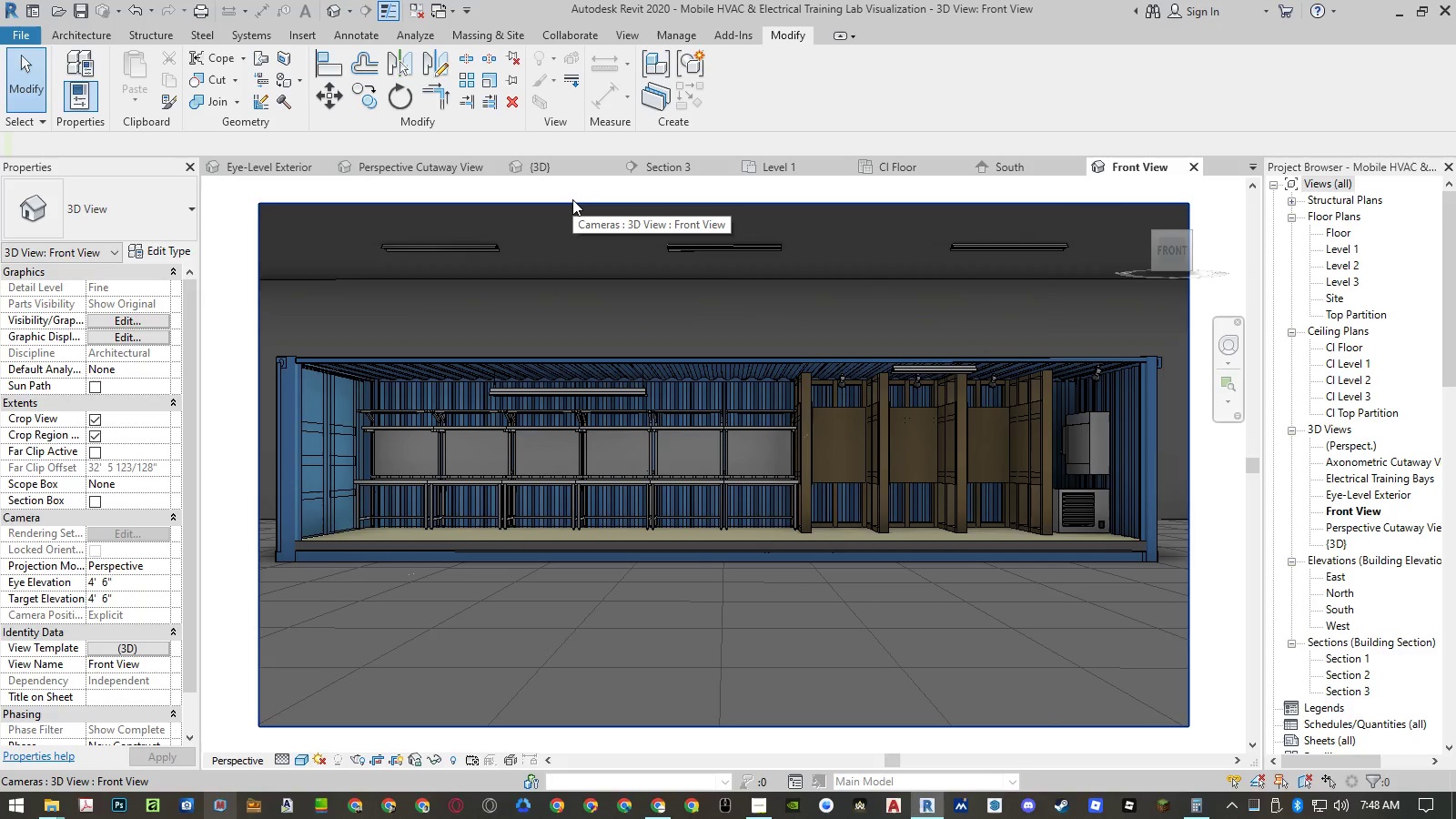 
wait(13.61)
 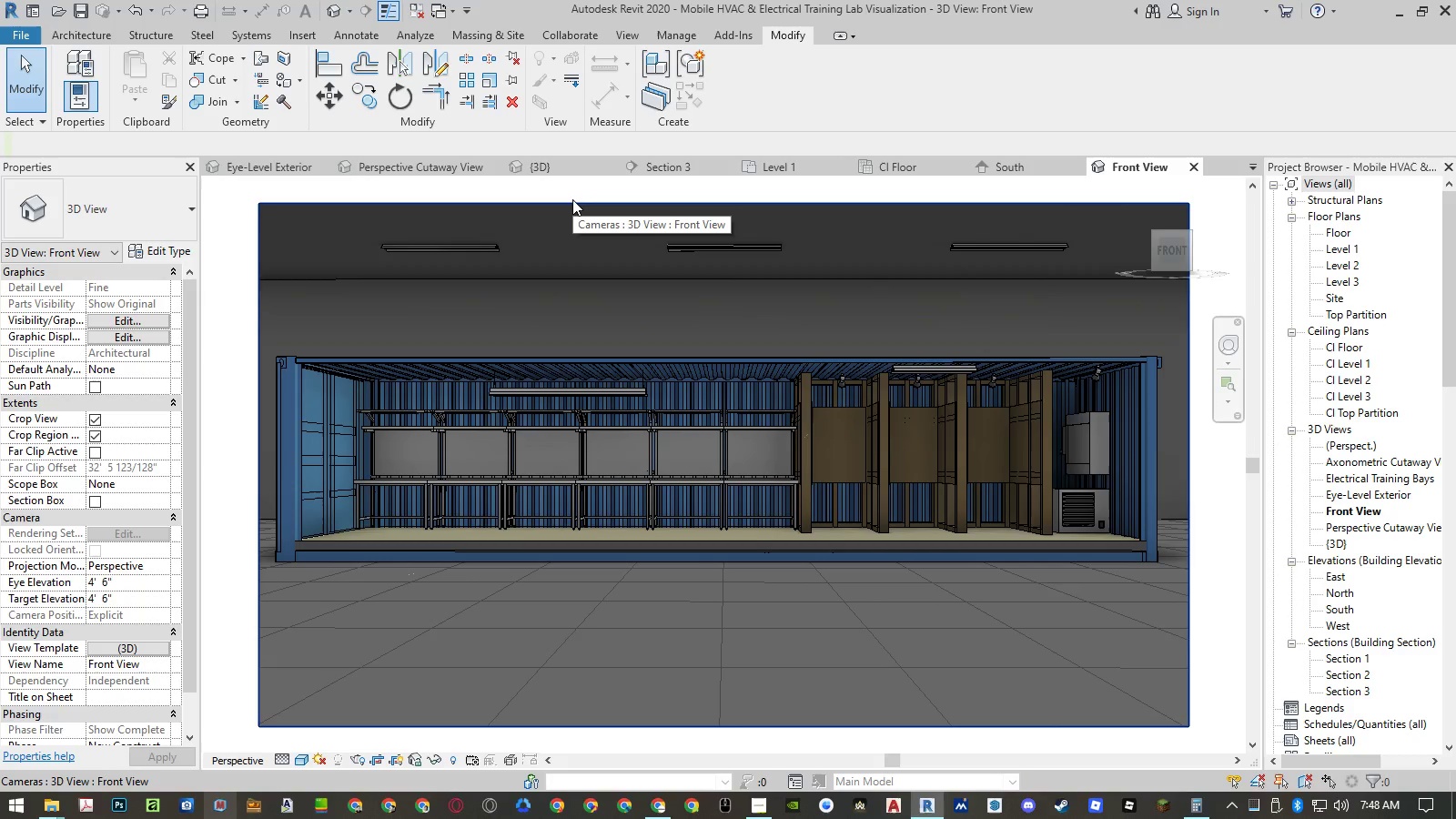 
left_click([1077, 166])
 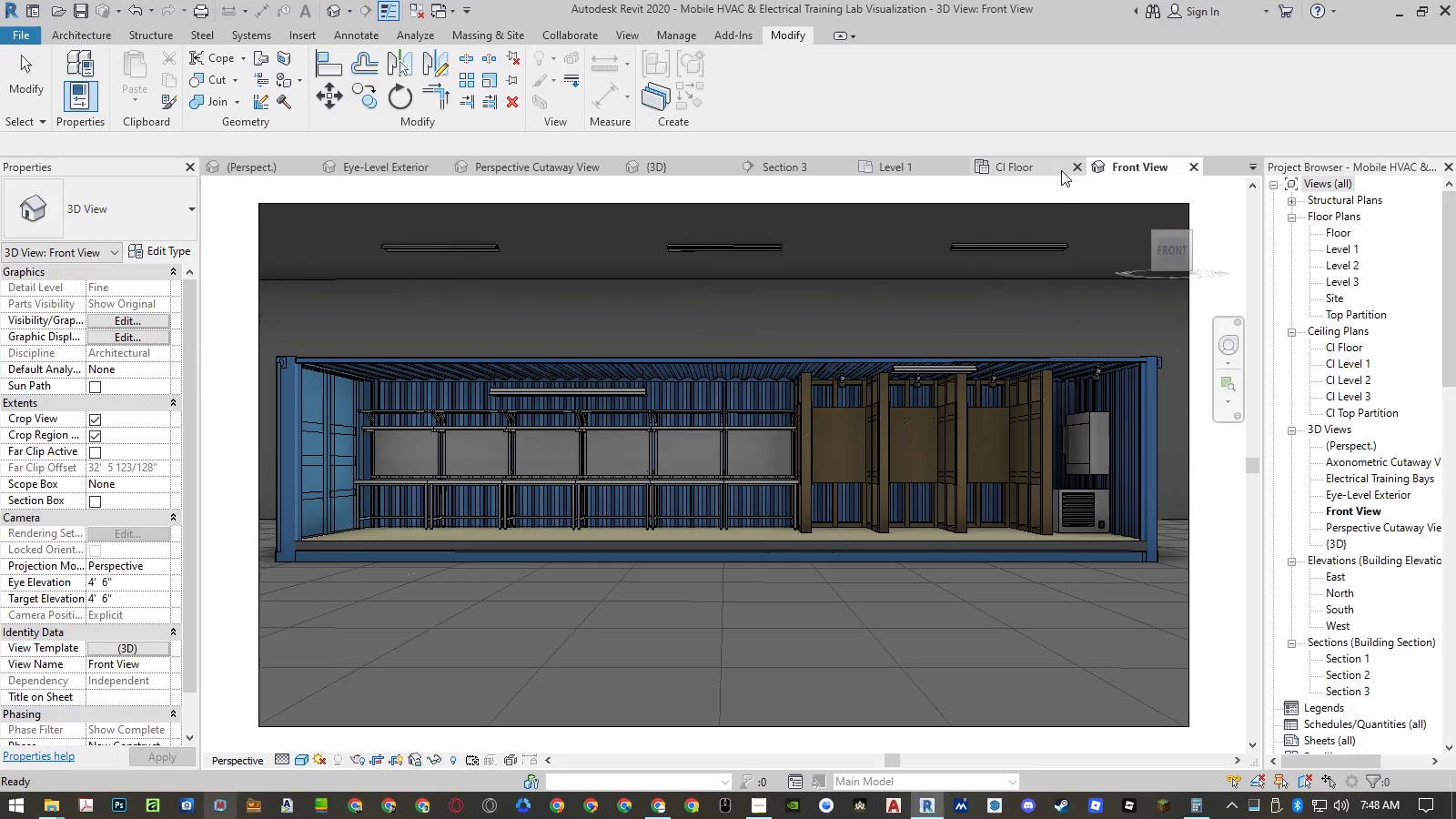 
left_click([1077, 172])
 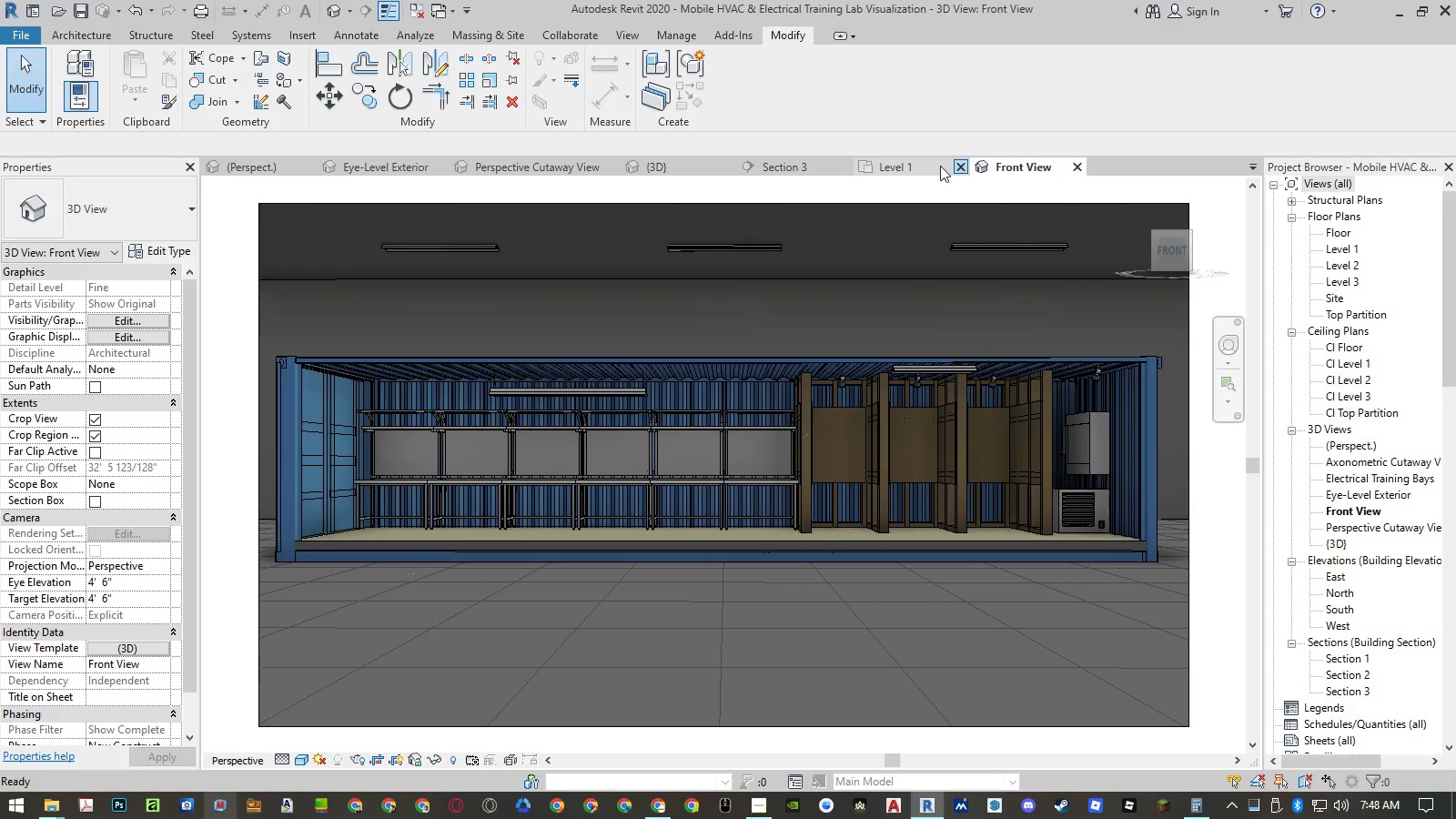 
left_click([794, 167])
 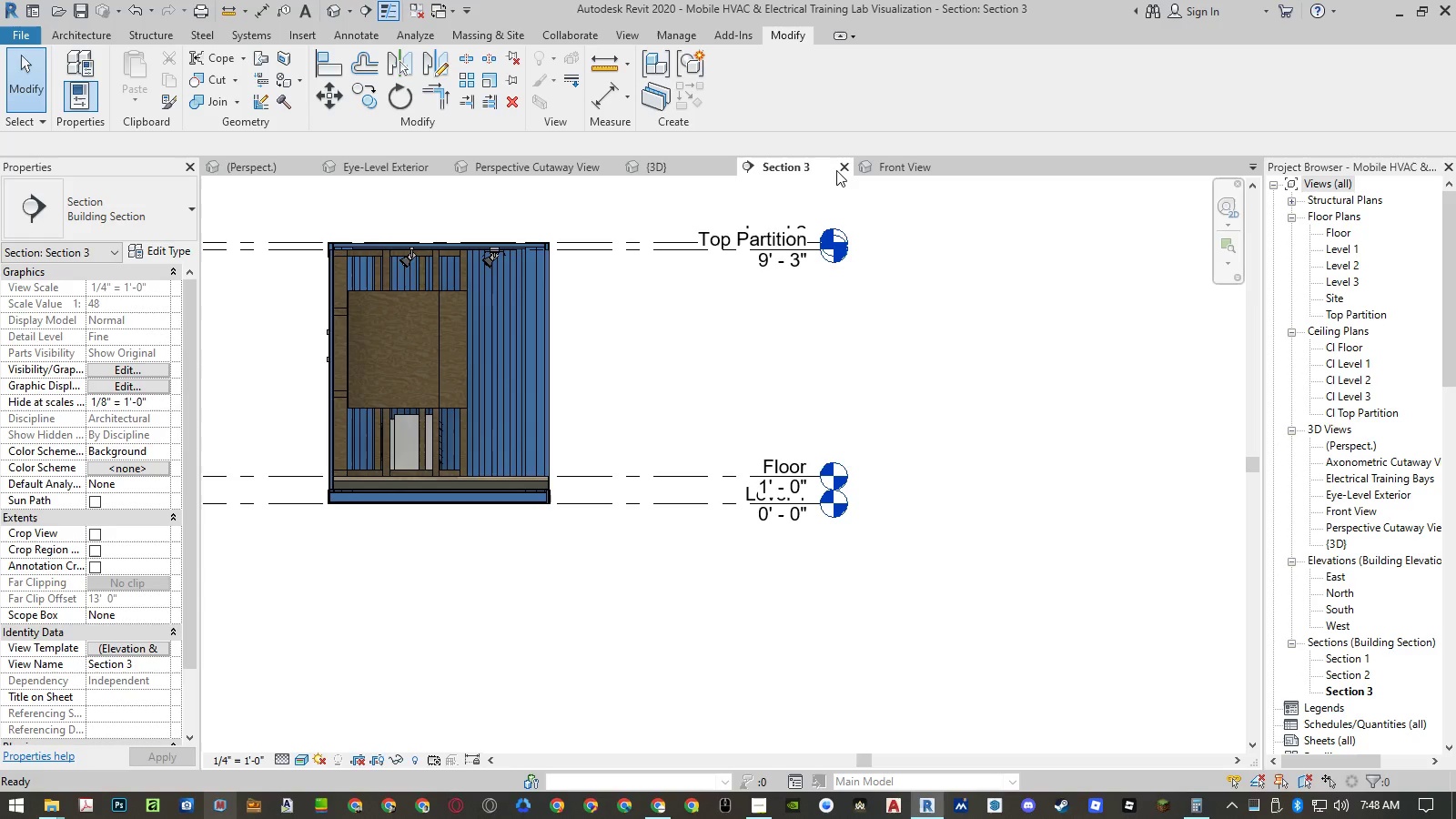 
left_click([846, 168])
 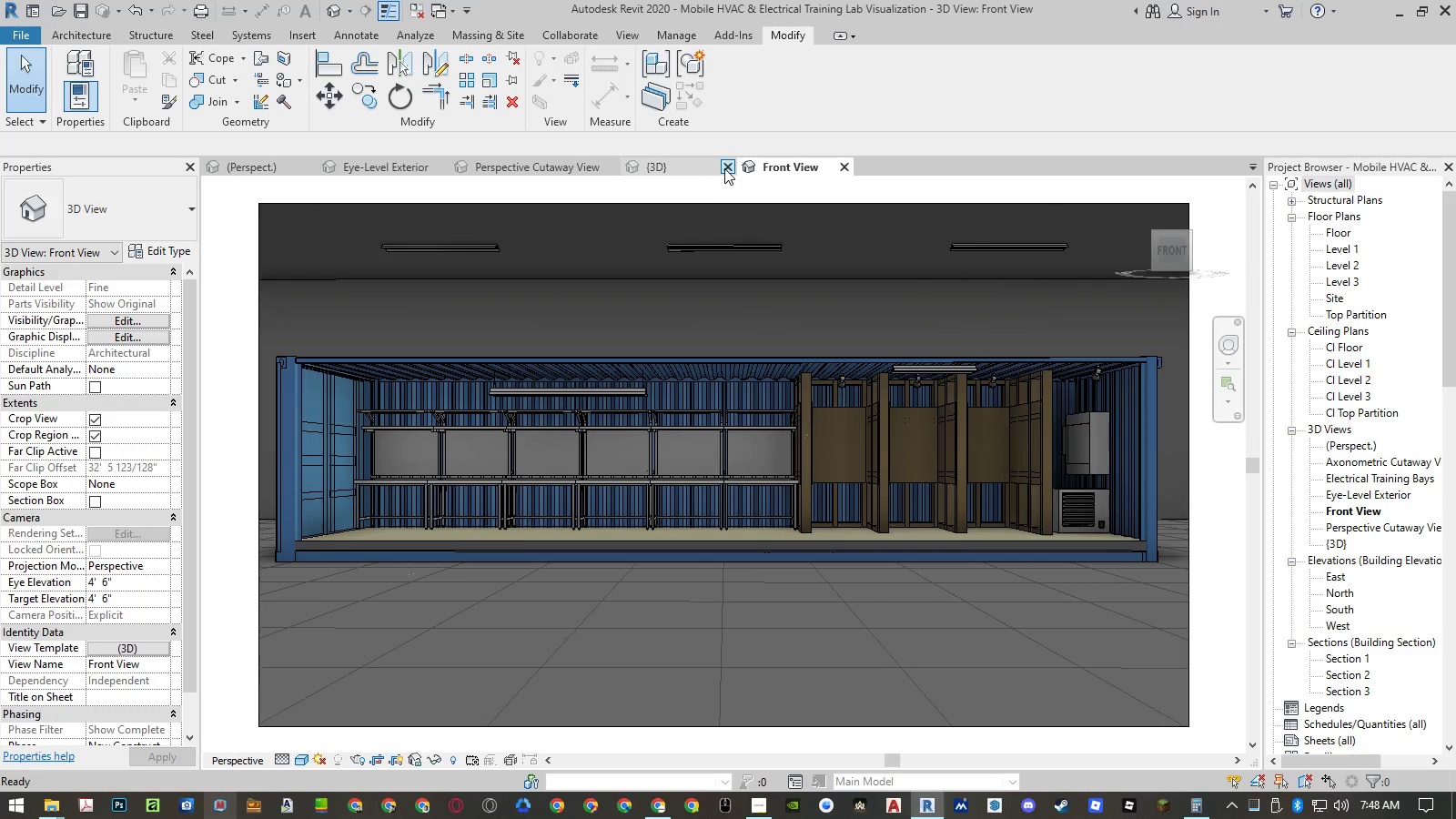 
left_click([725, 168])
 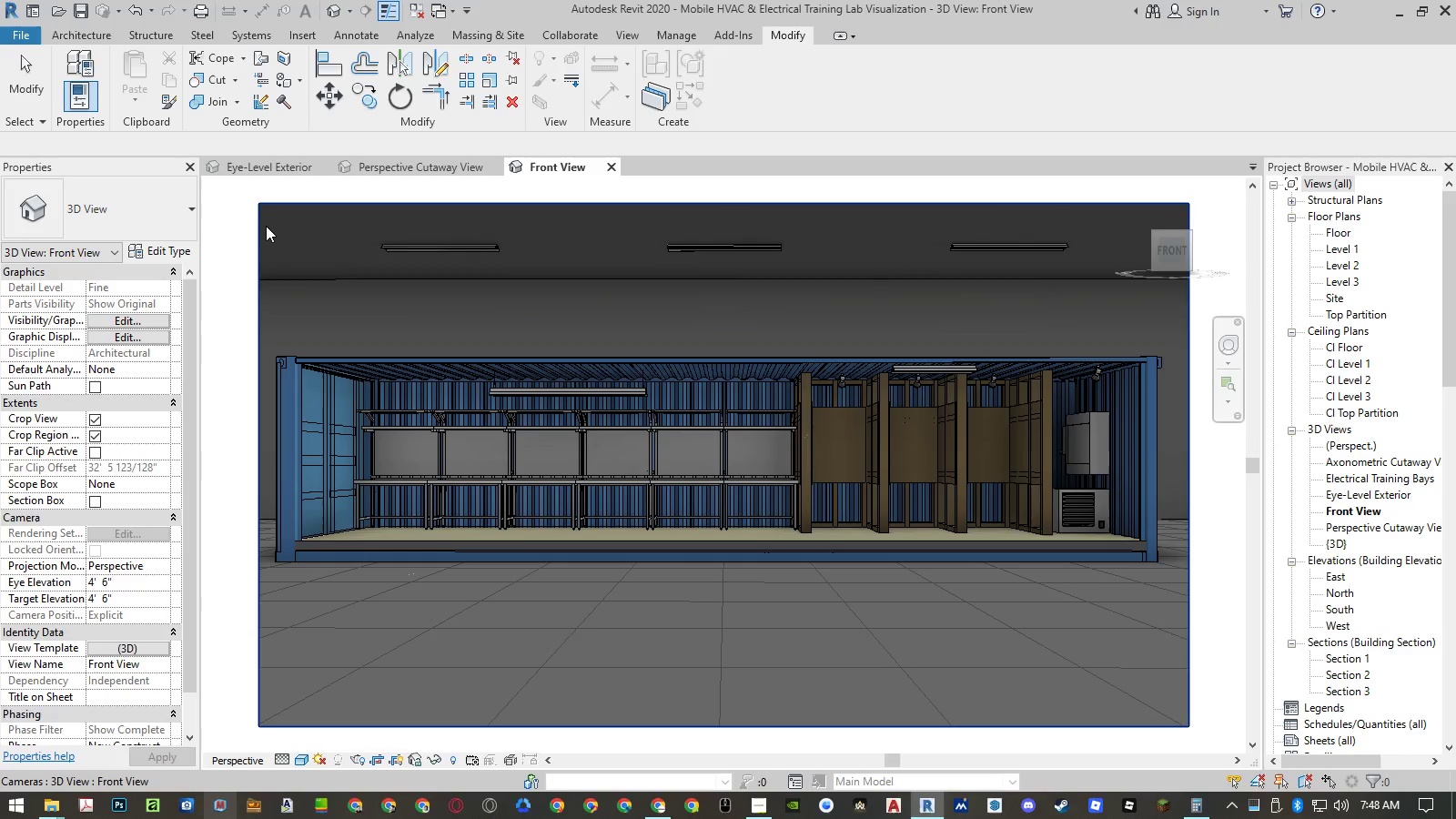 
left_click([385, 167])
 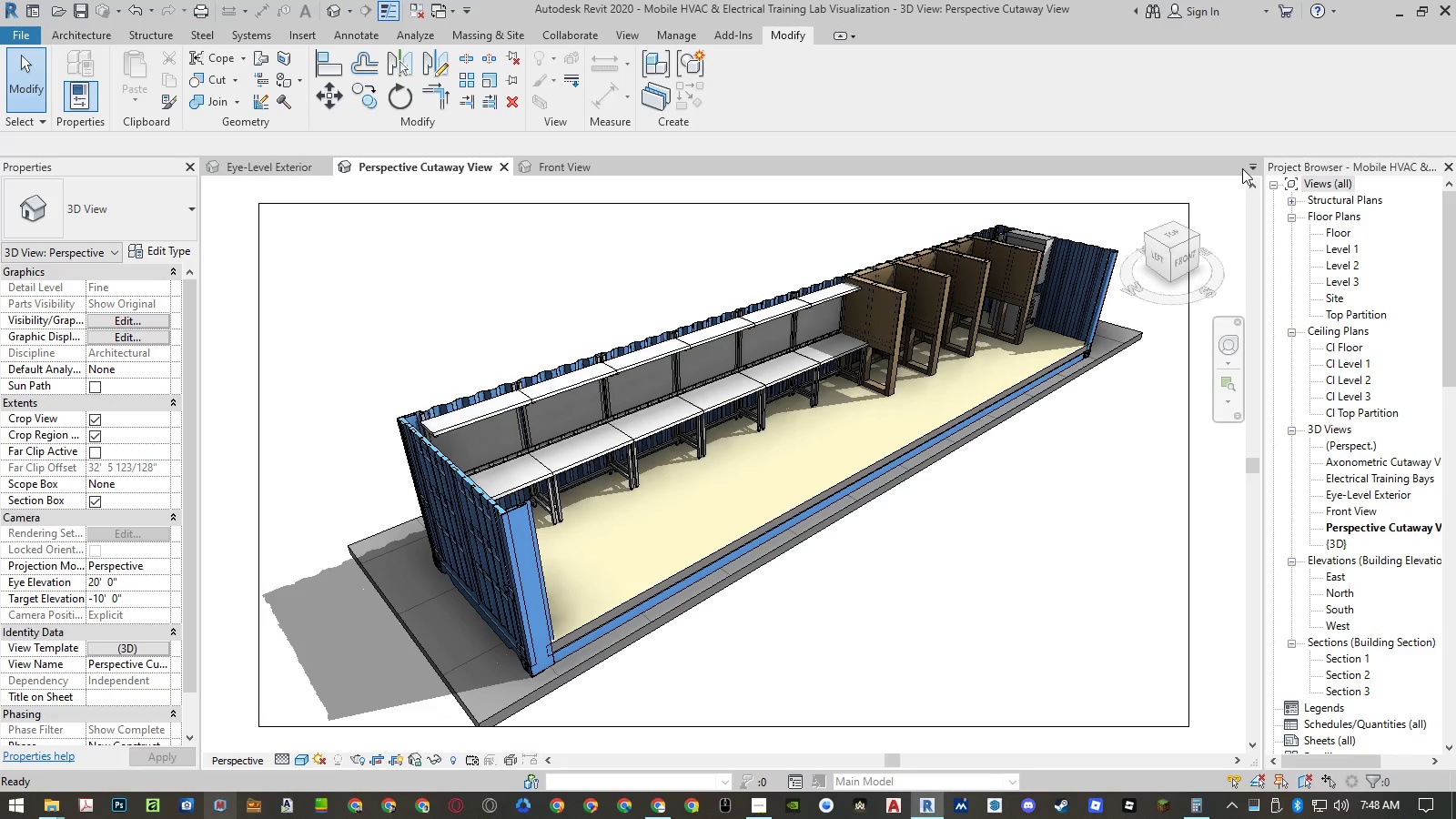 
double_click([1252, 168])
 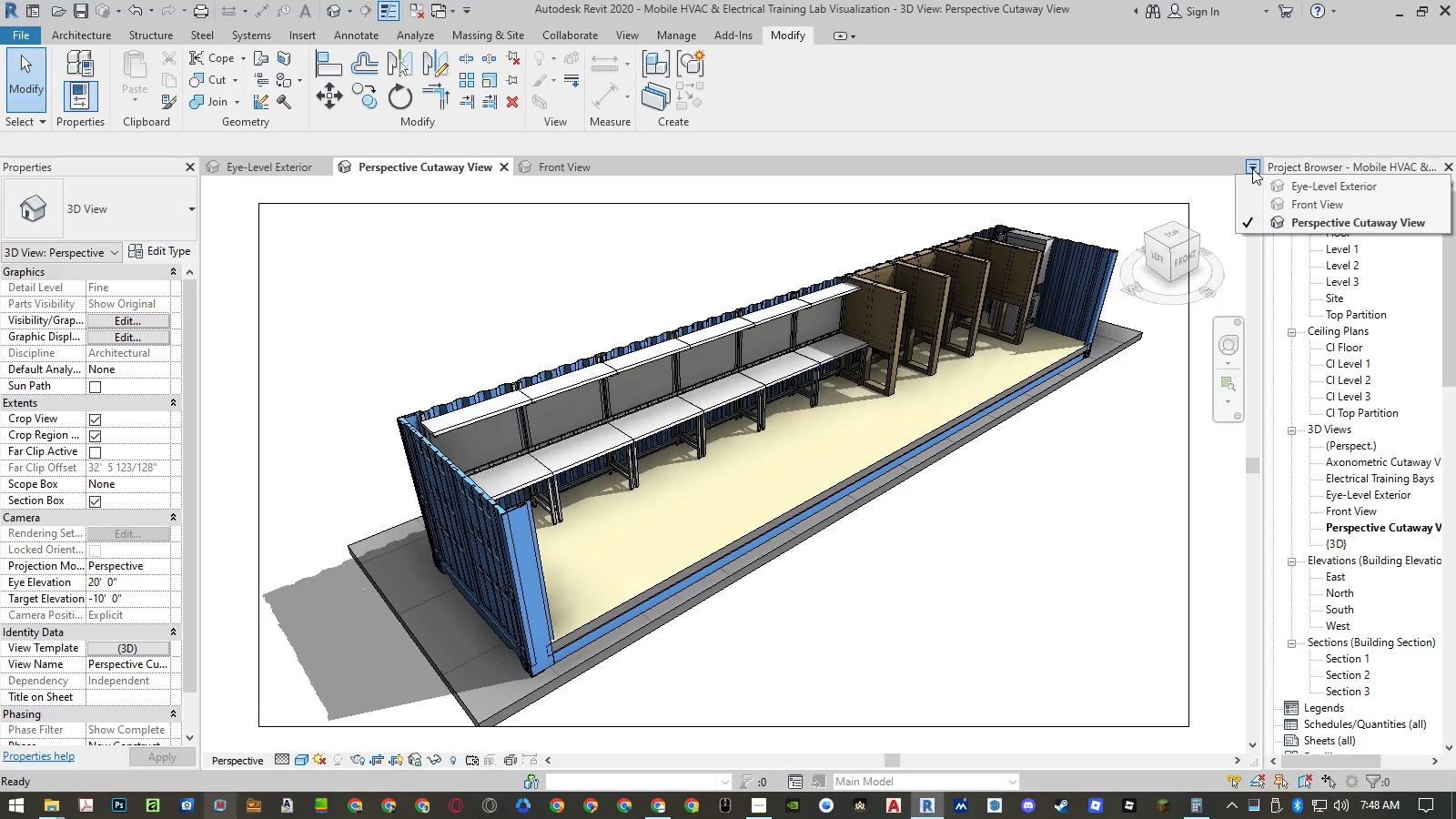 
left_click([1252, 168])
 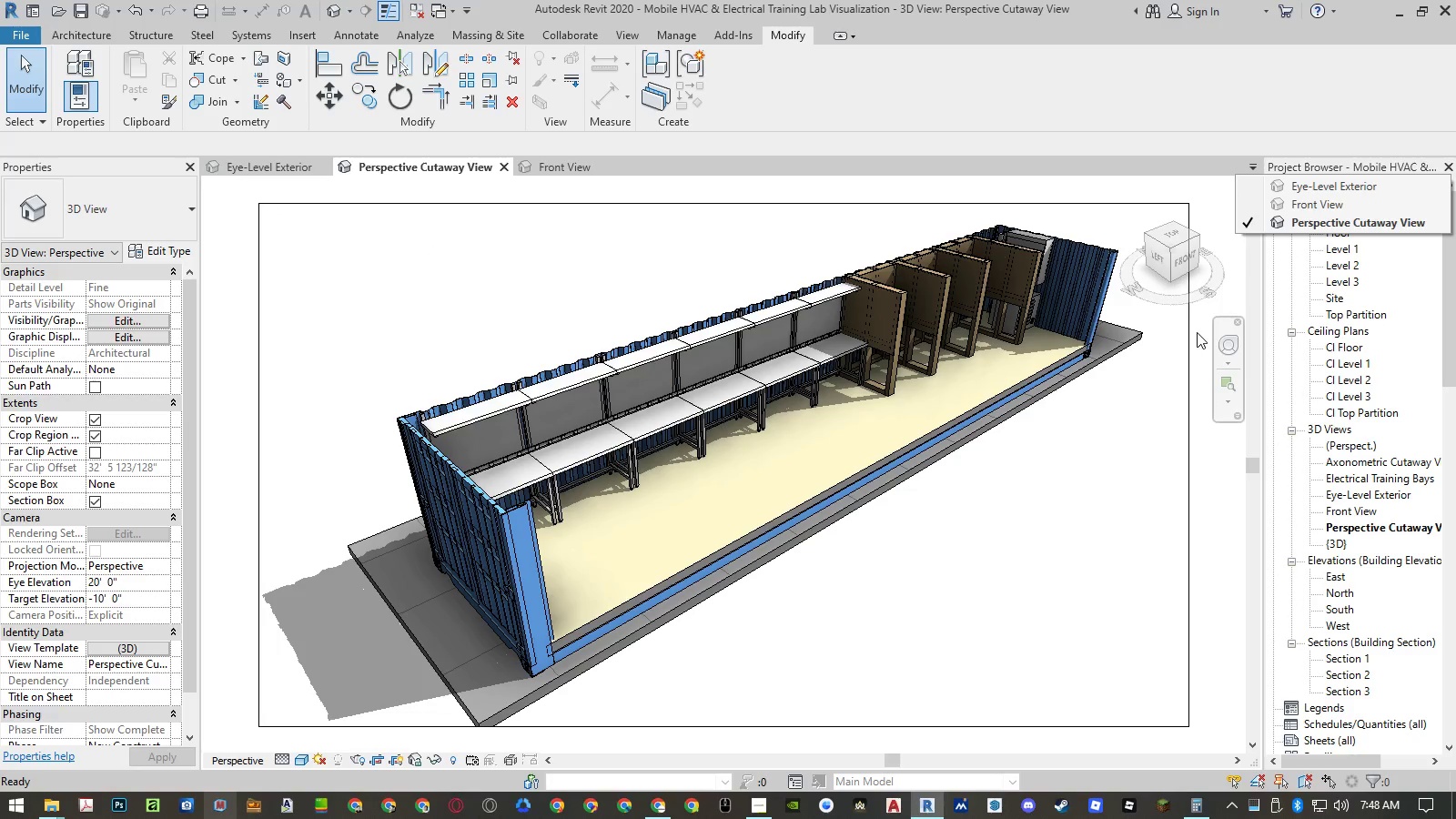 
left_click([1208, 498])
 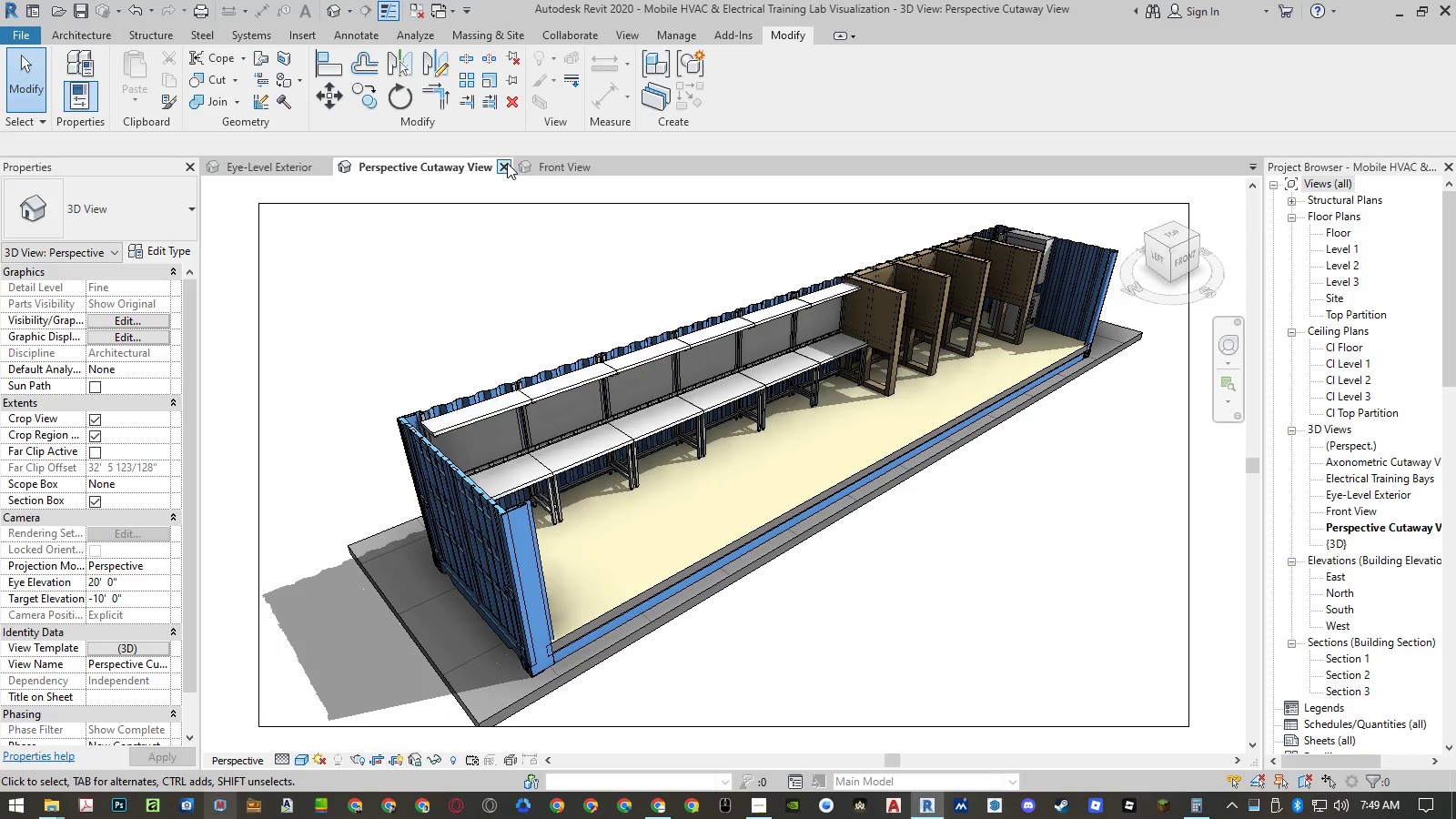 
left_click([507, 164])
 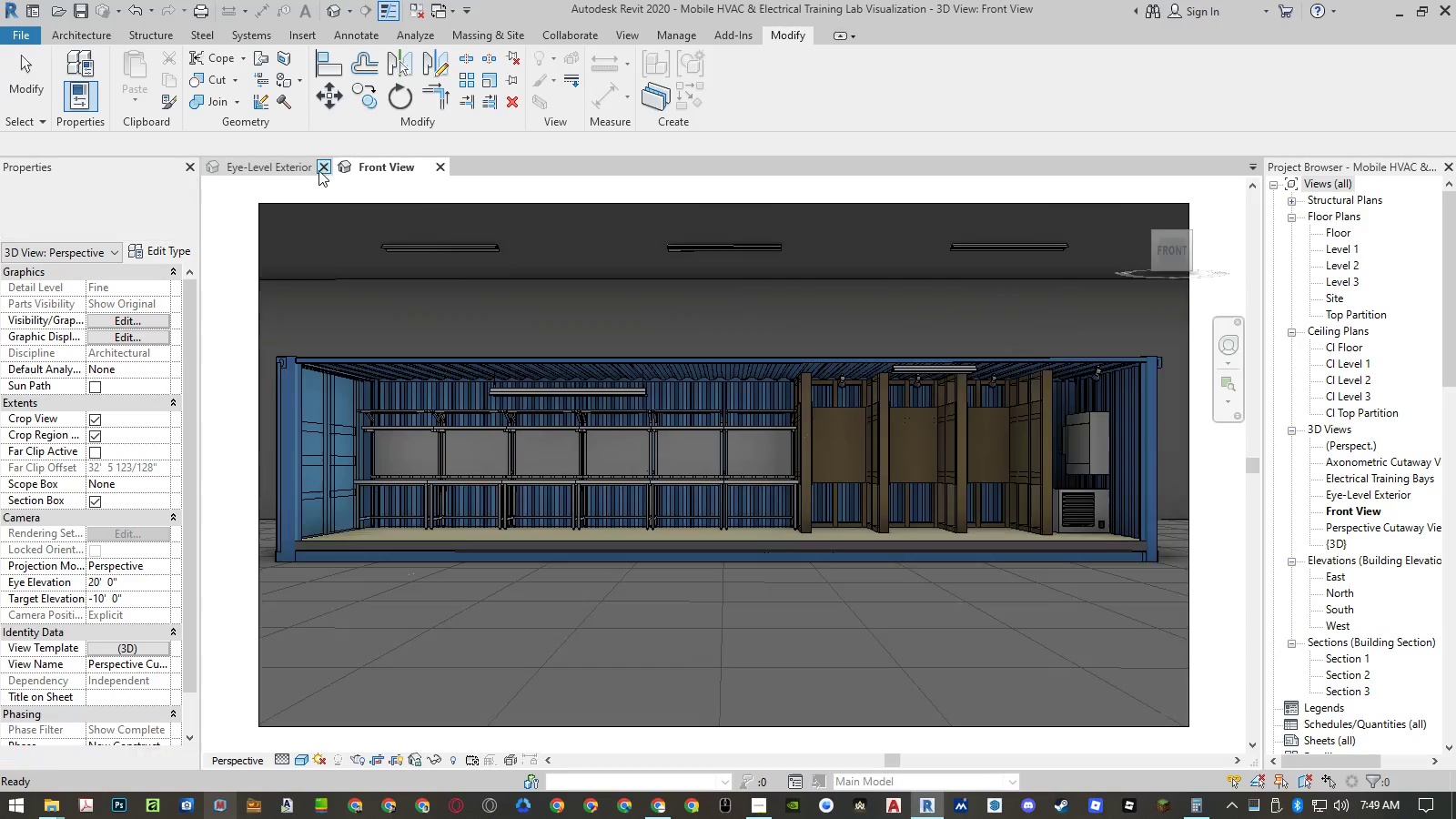 
left_click([318, 170])
 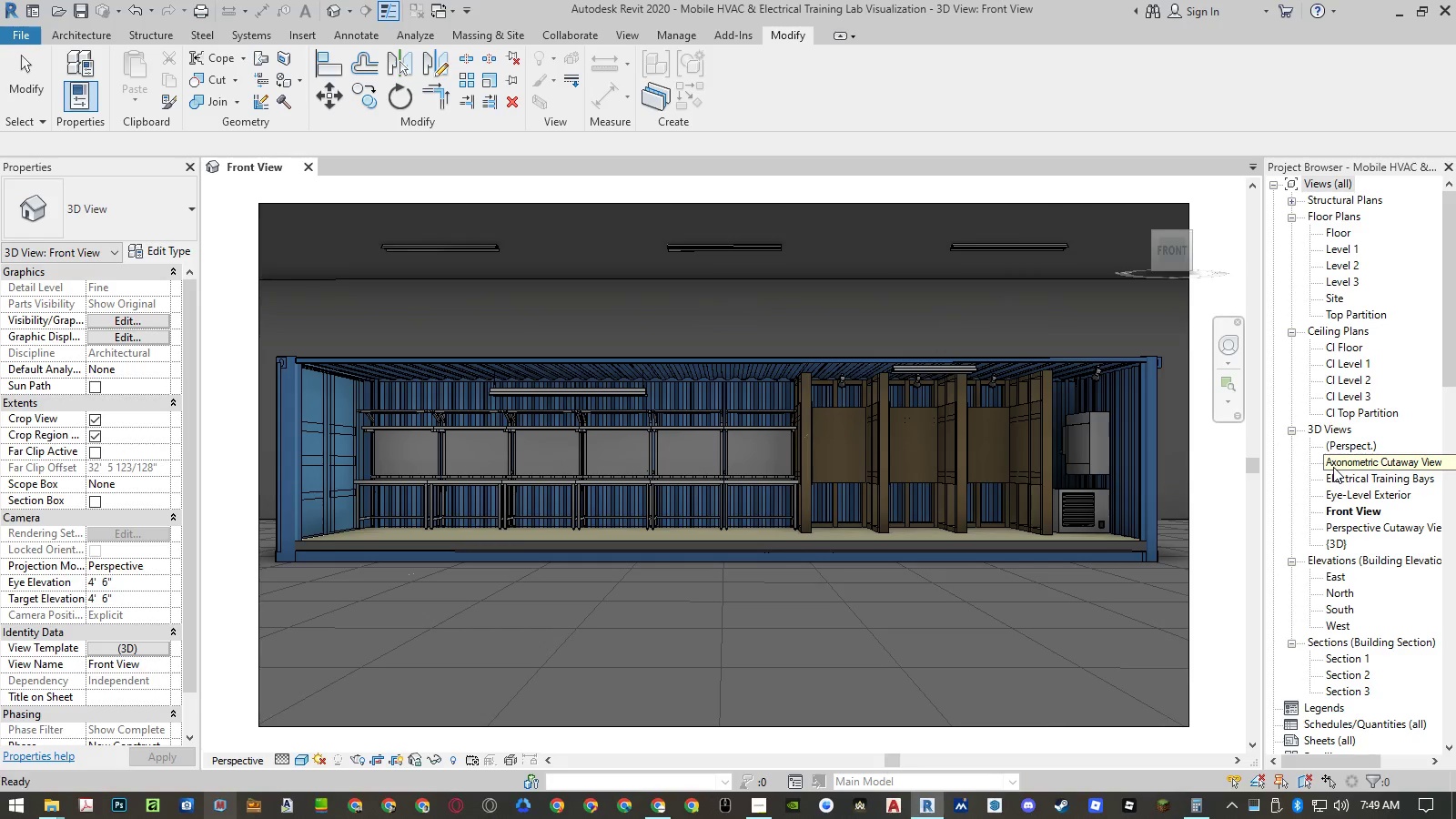 
double_click([1334, 465])
 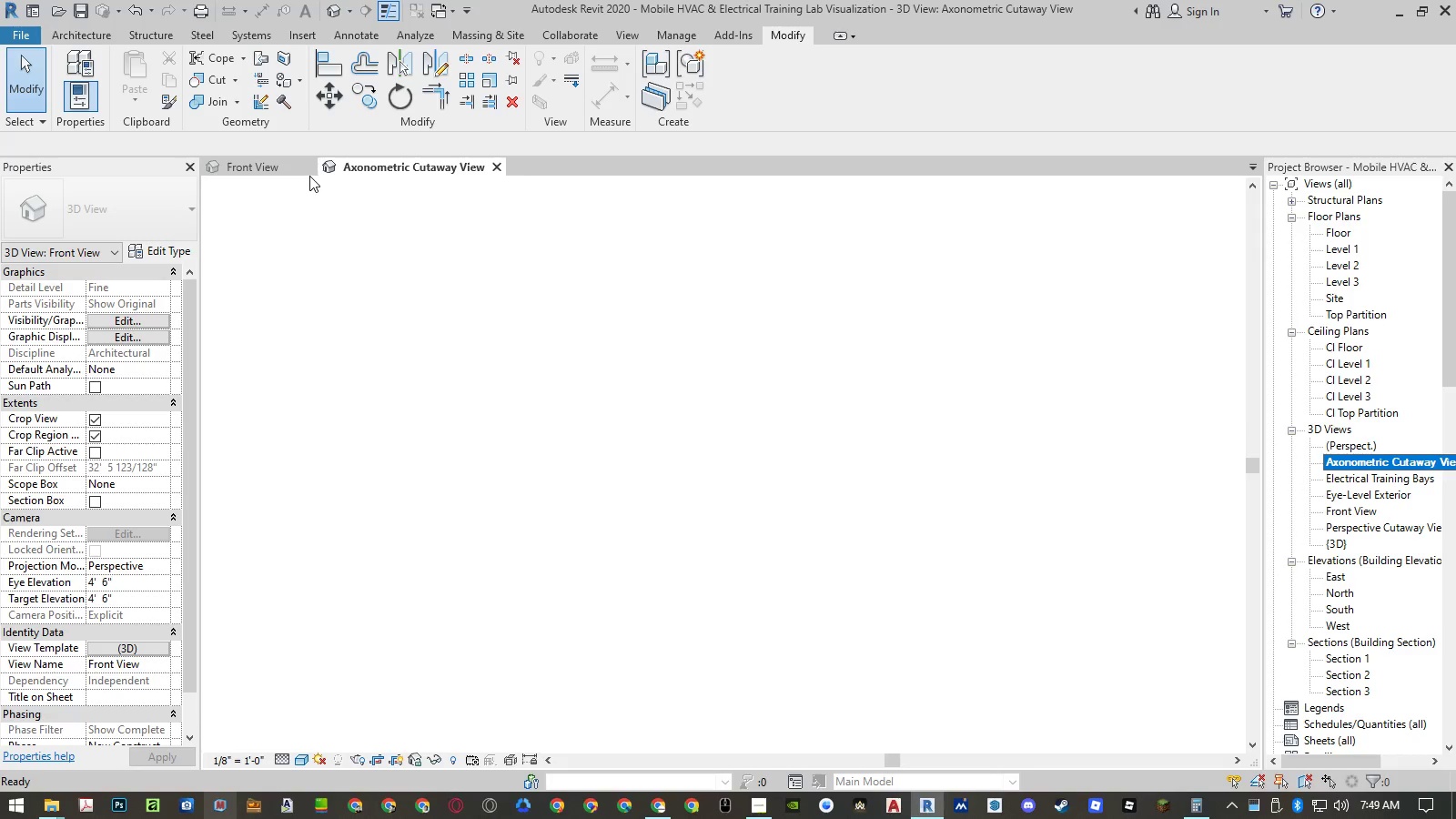 
left_click([309, 169])
 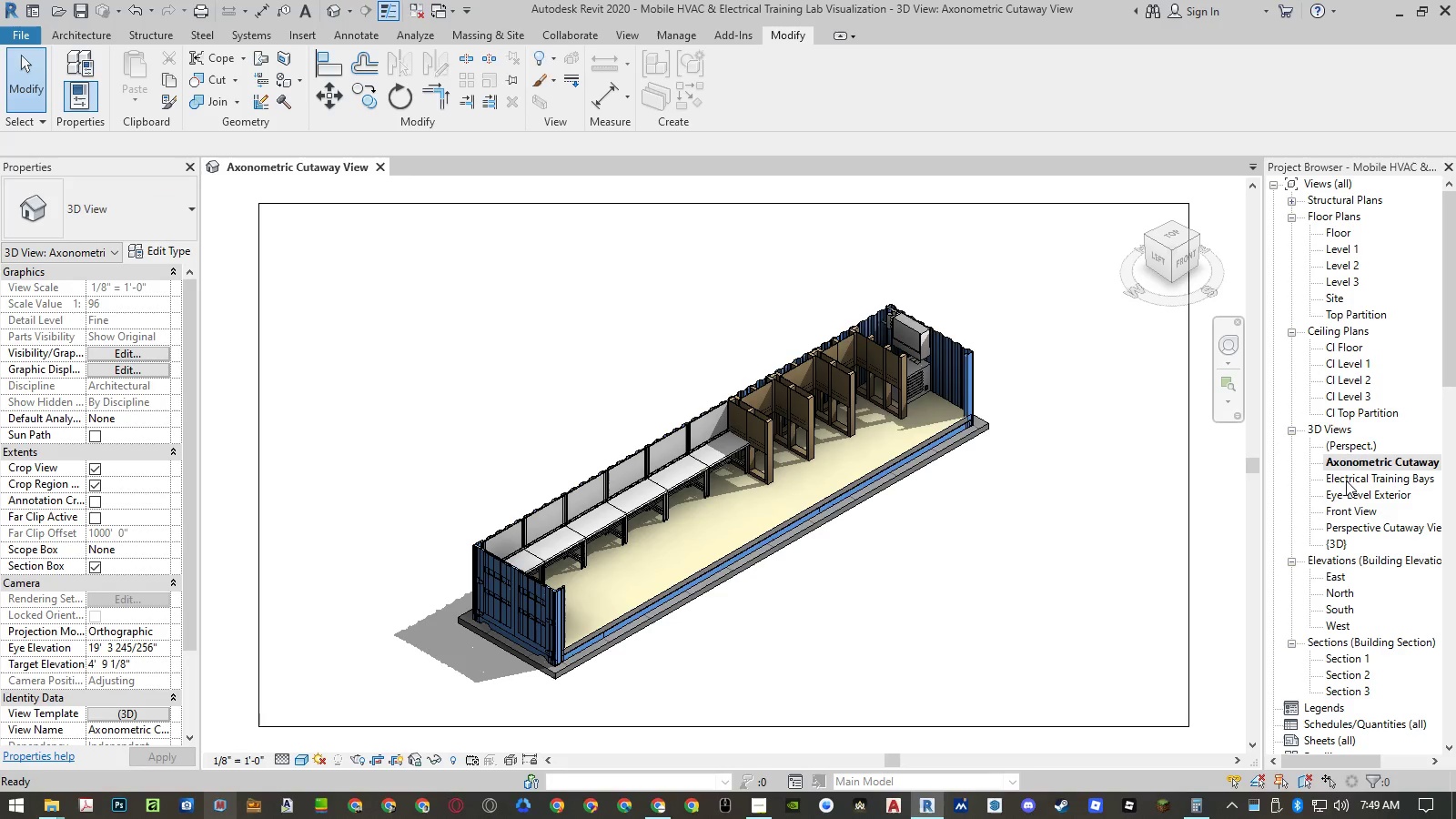 
double_click([1346, 480])
 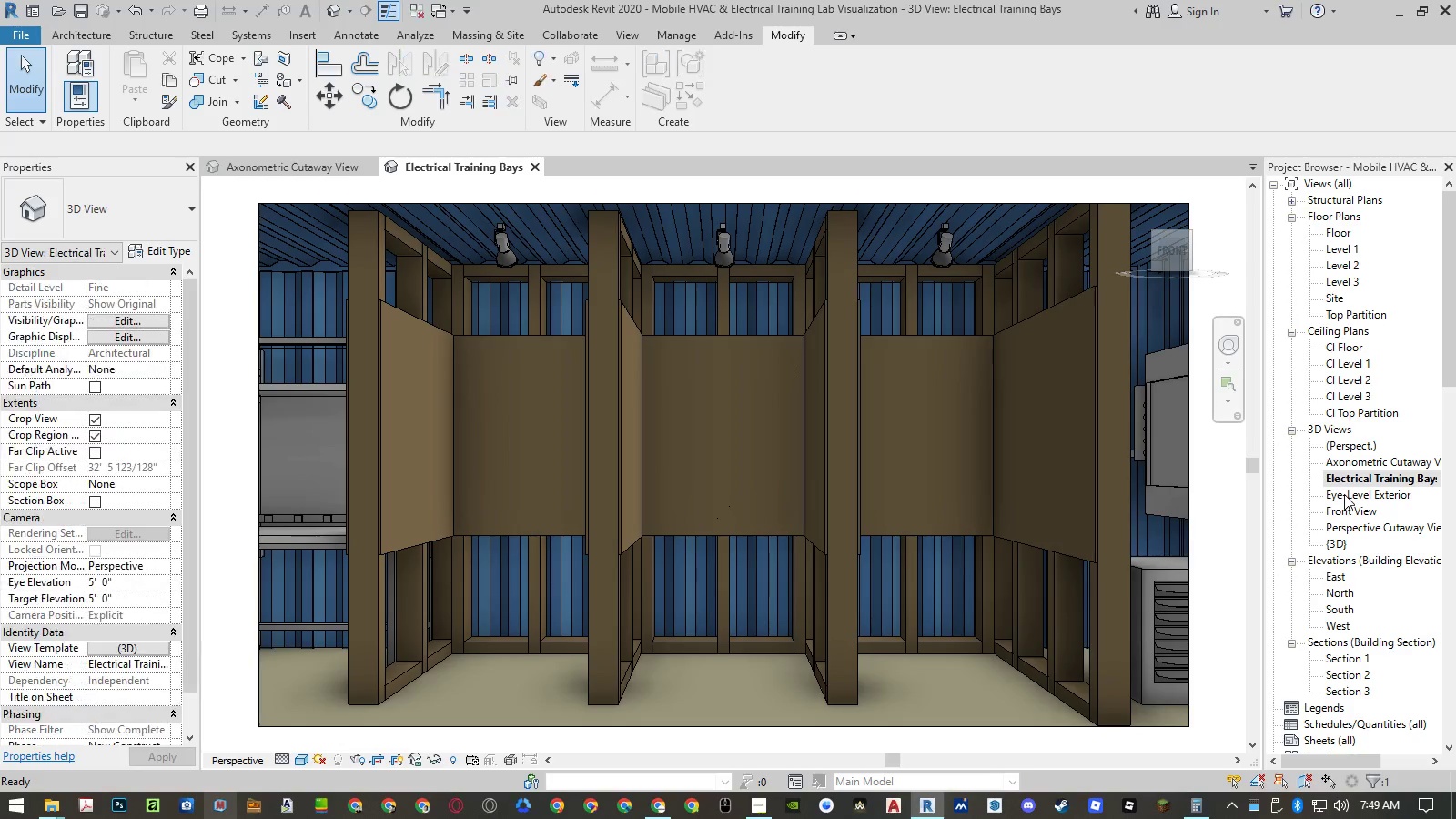 
double_click([1344, 494])
 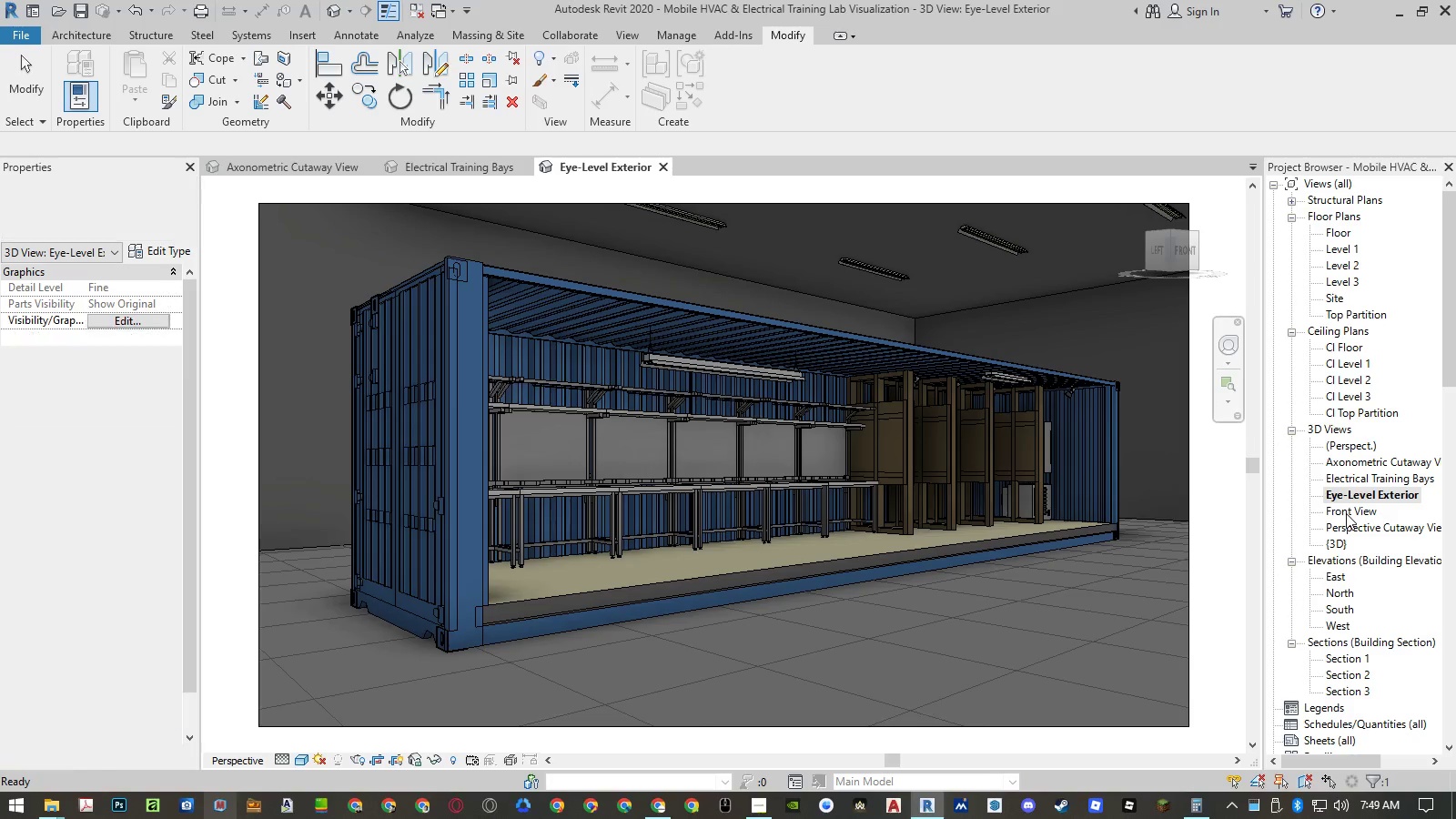 
double_click([1346, 513])
 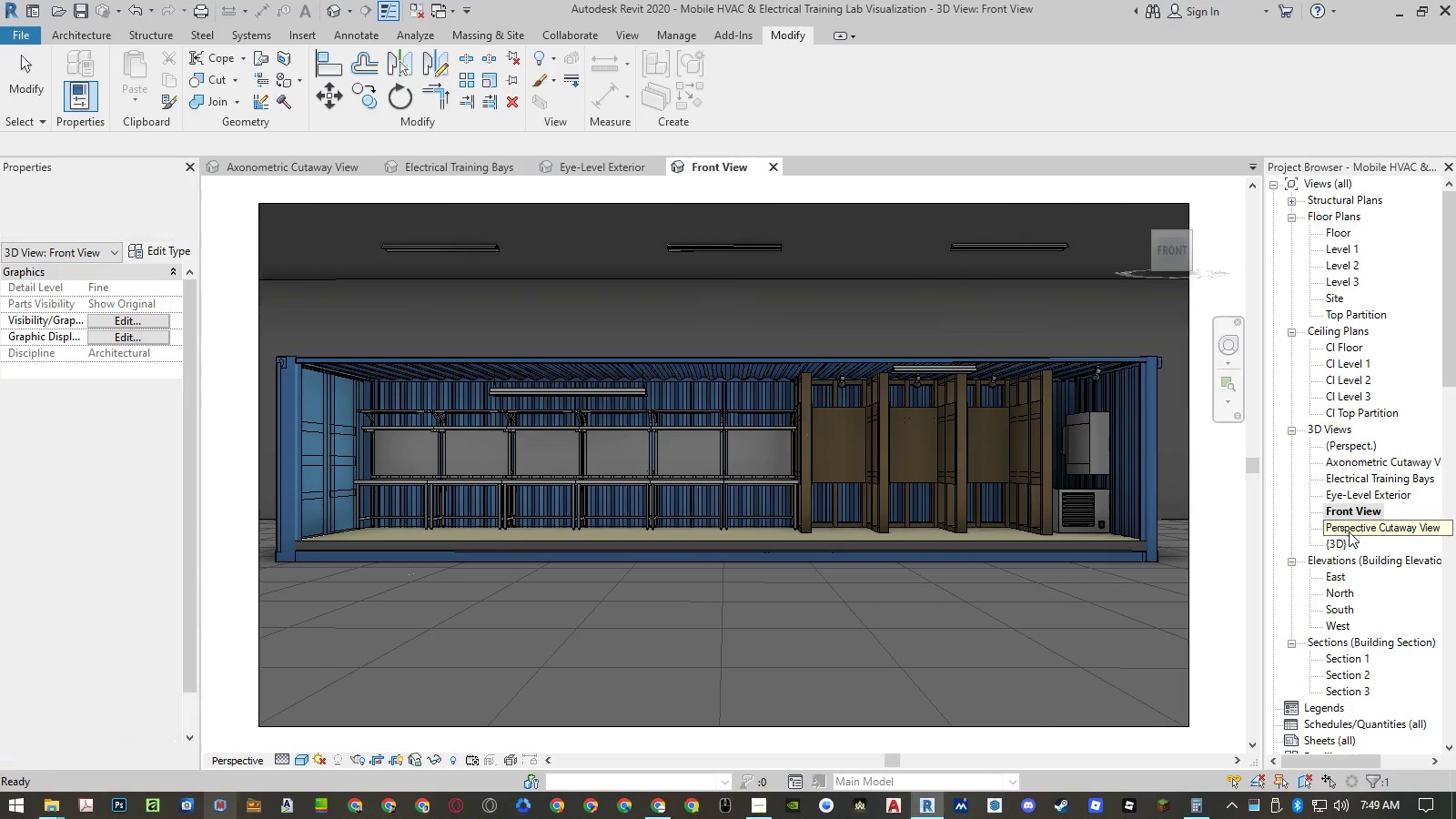 
double_click([1349, 531])
 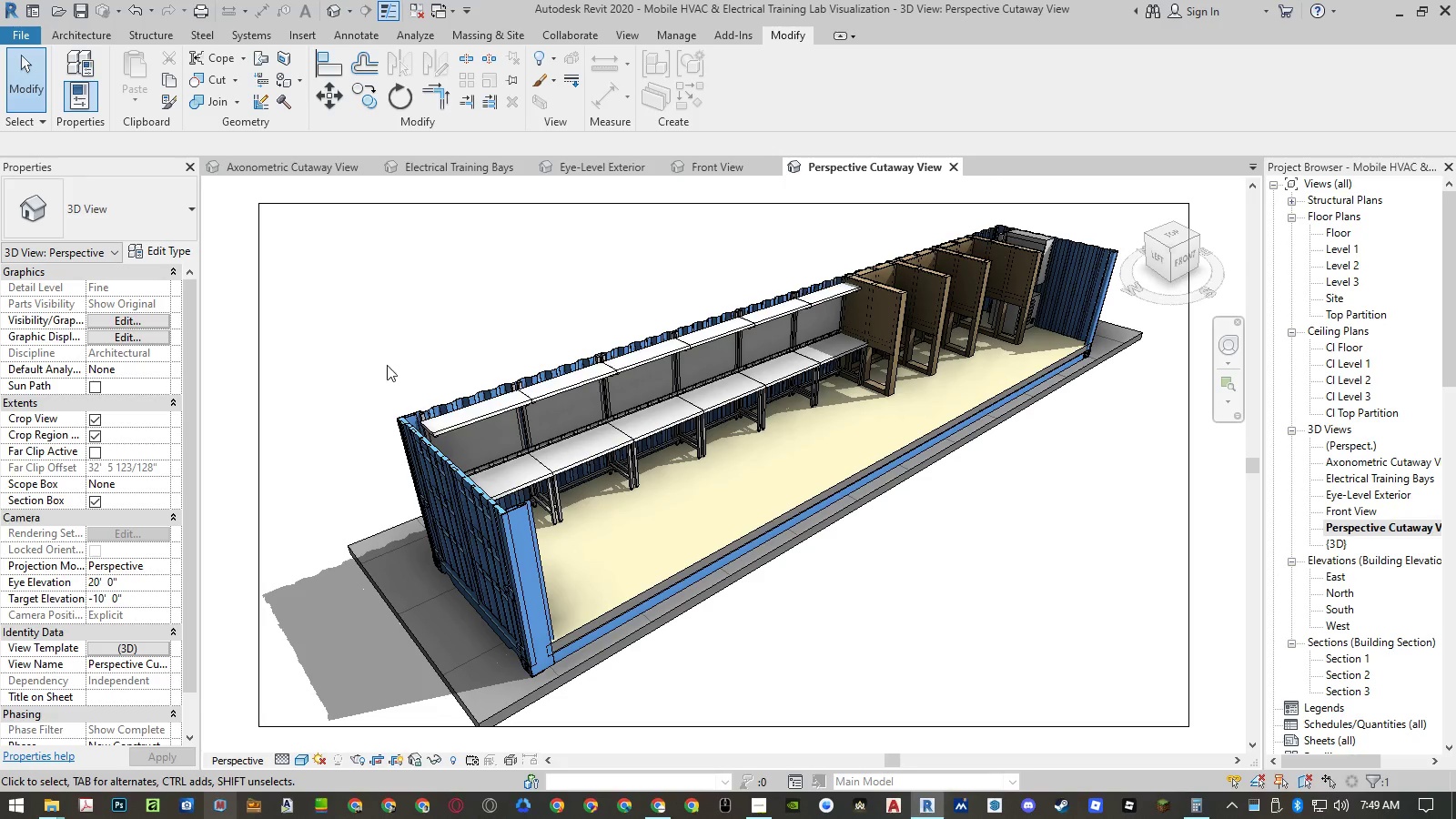 
left_click([245, 341])
 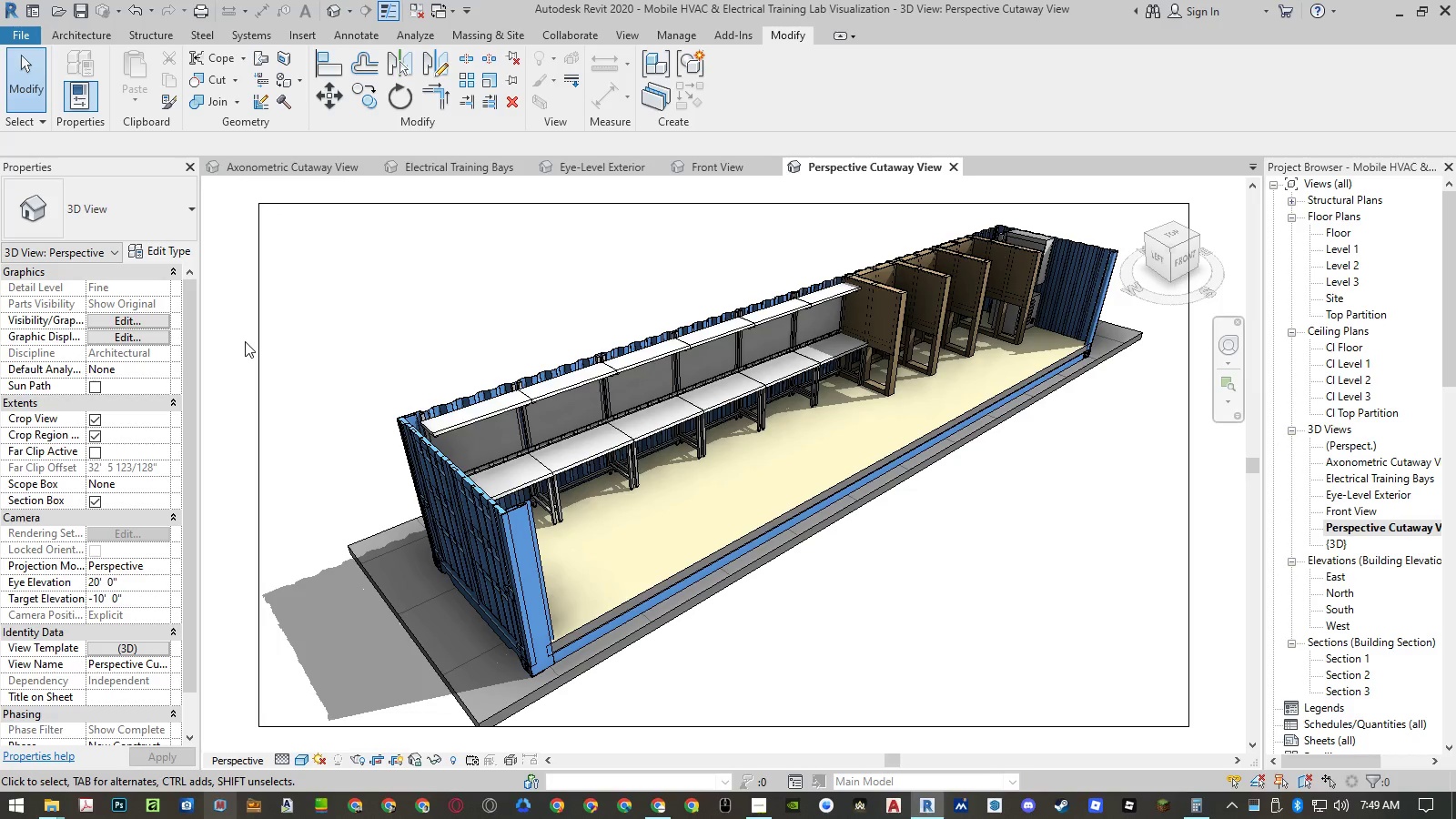 
hold_key(key=ControlLeft, duration=0.67)
 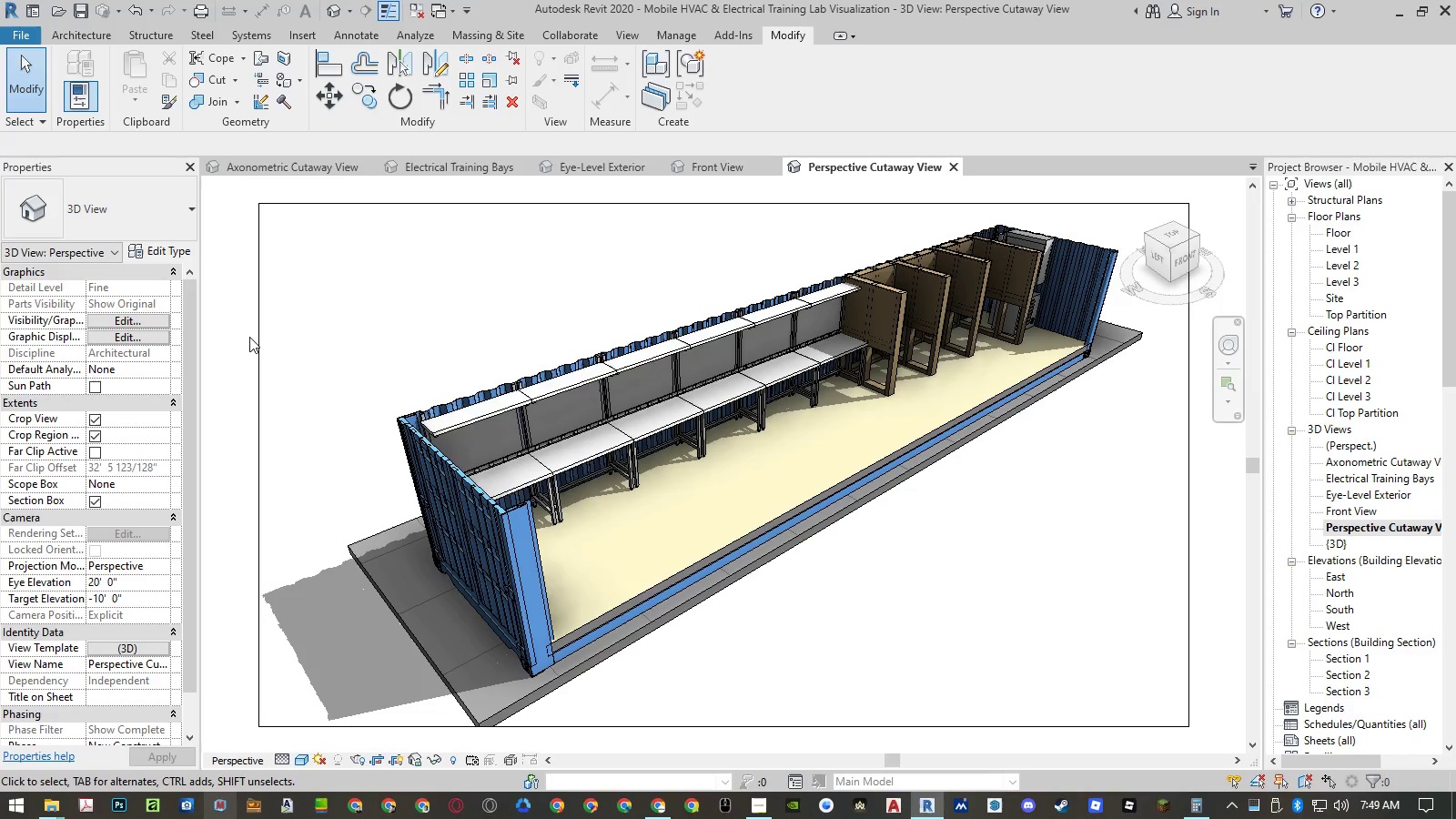 
key(Control+S)
 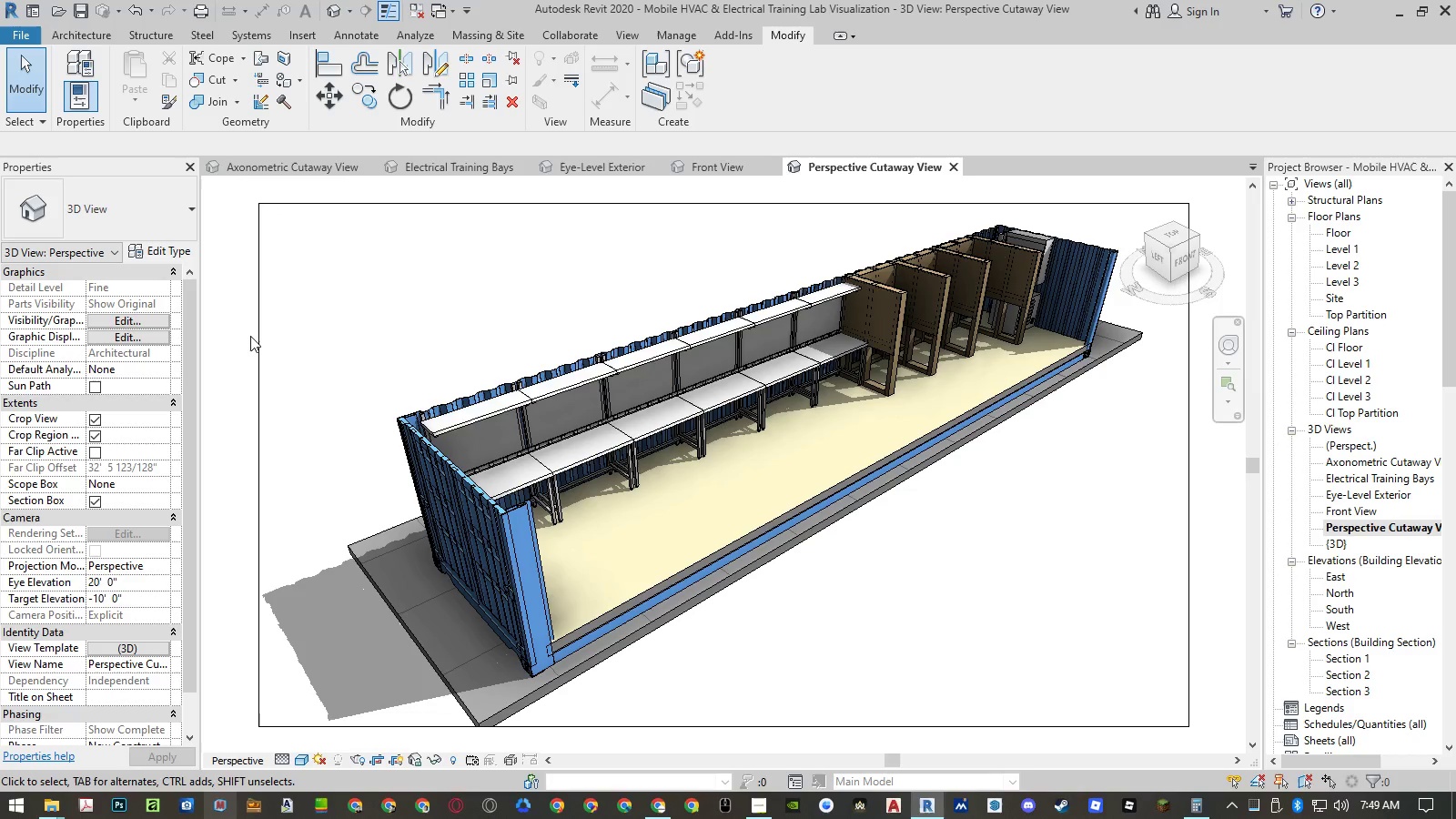 
wait(11.81)
 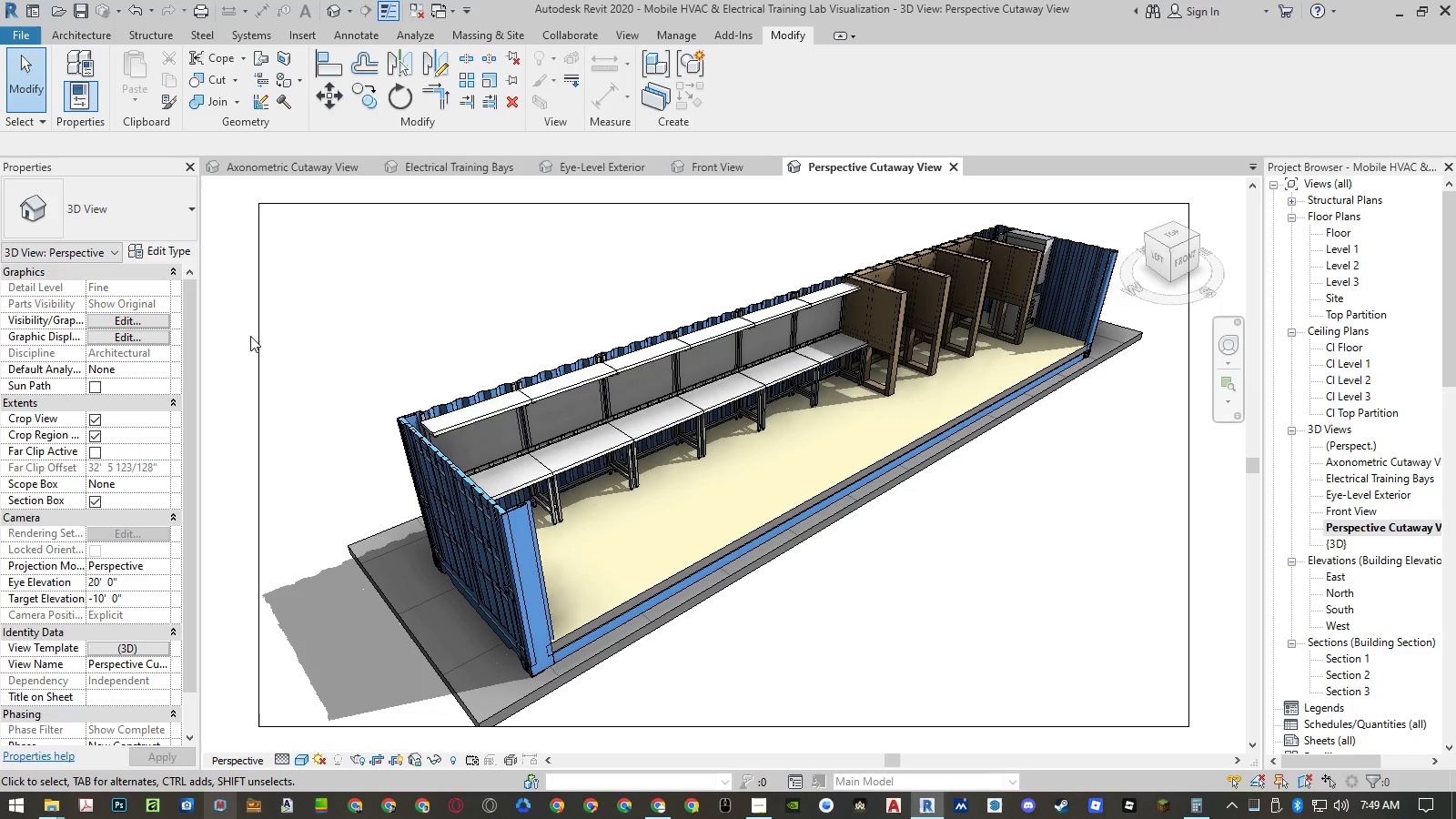 
left_click([453, 760])
 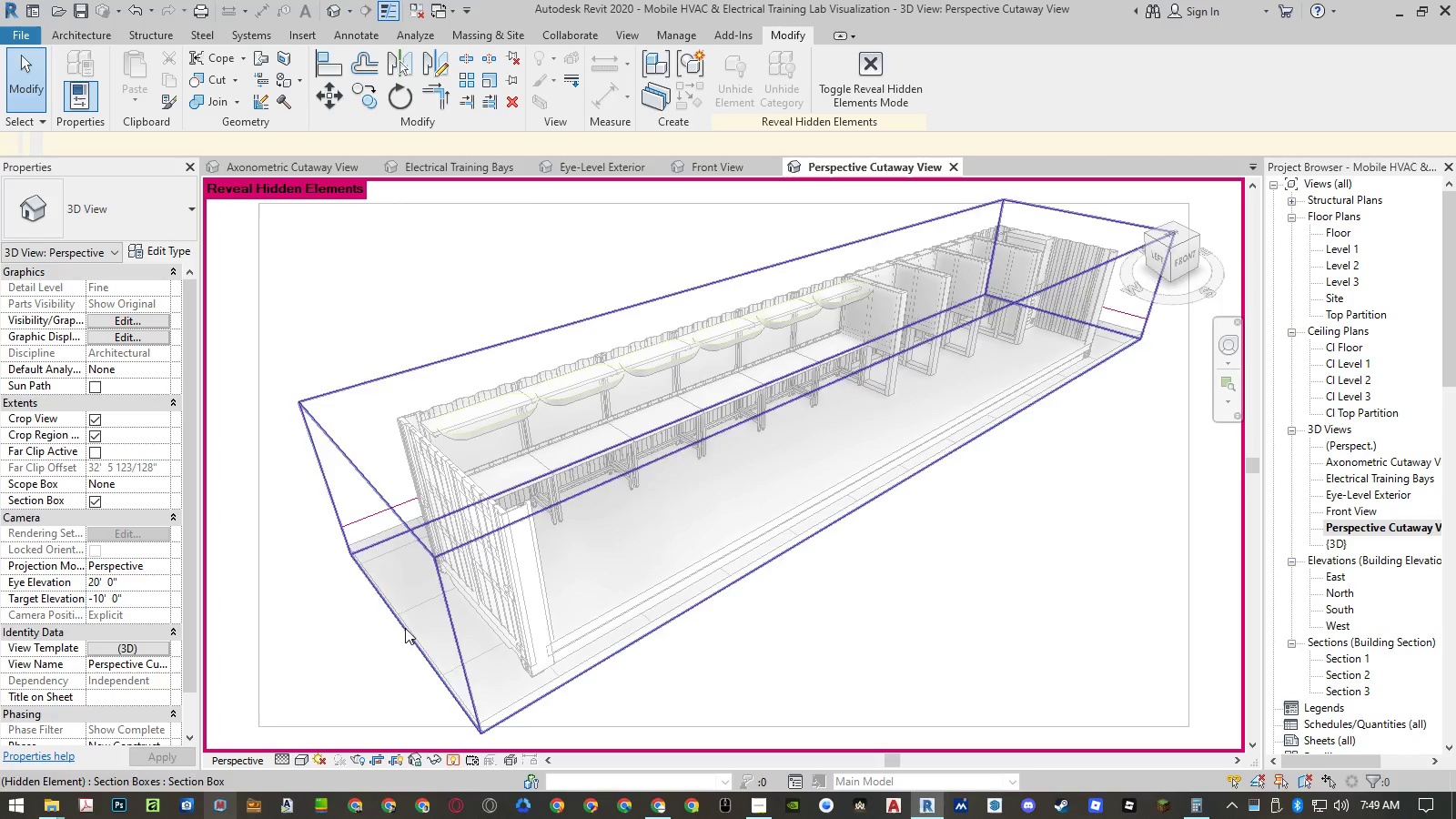 
left_click([457, 638])
 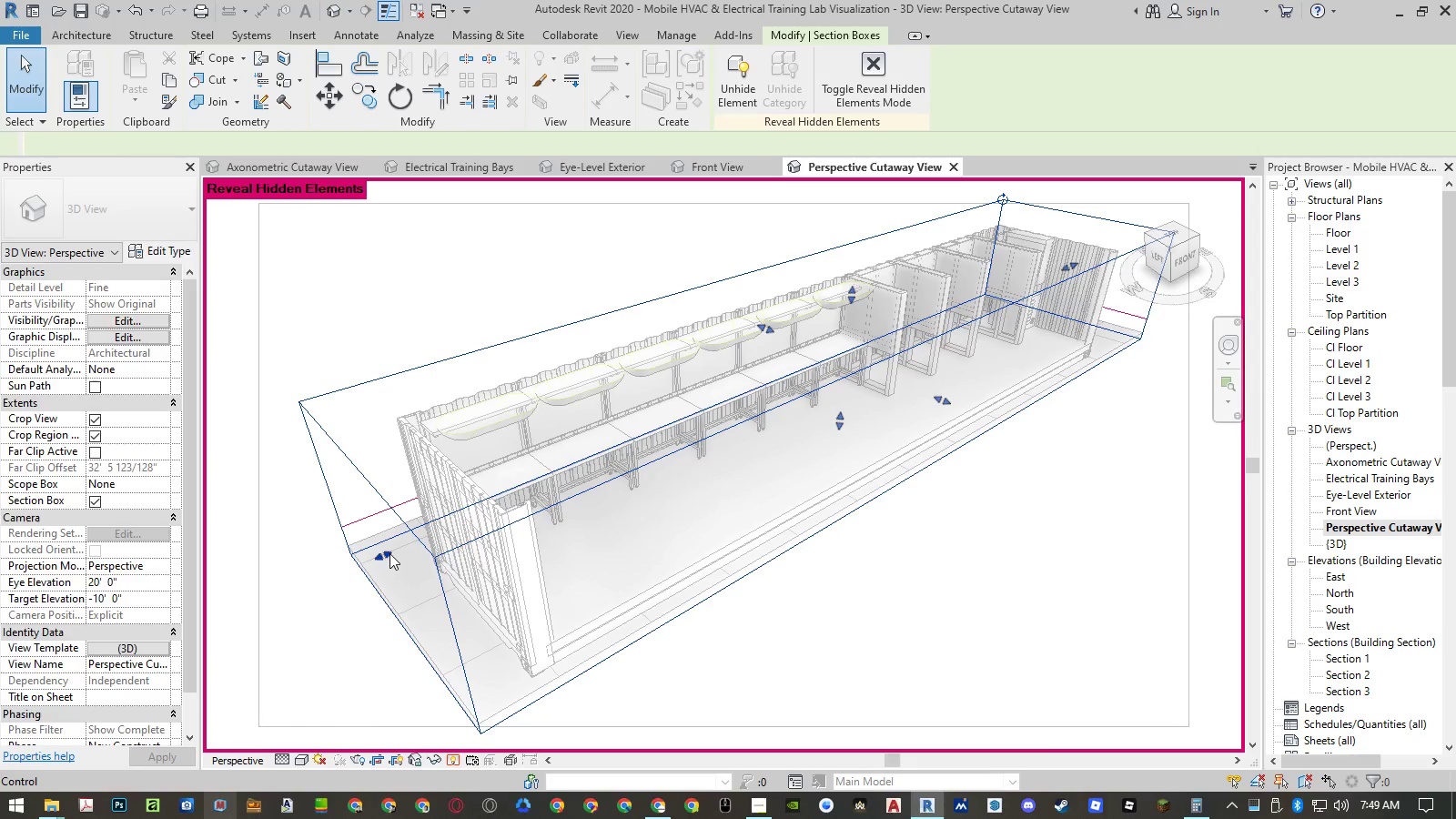 
left_click_drag(start_coordinate=[389, 553], to_coordinate=[434, 539])
 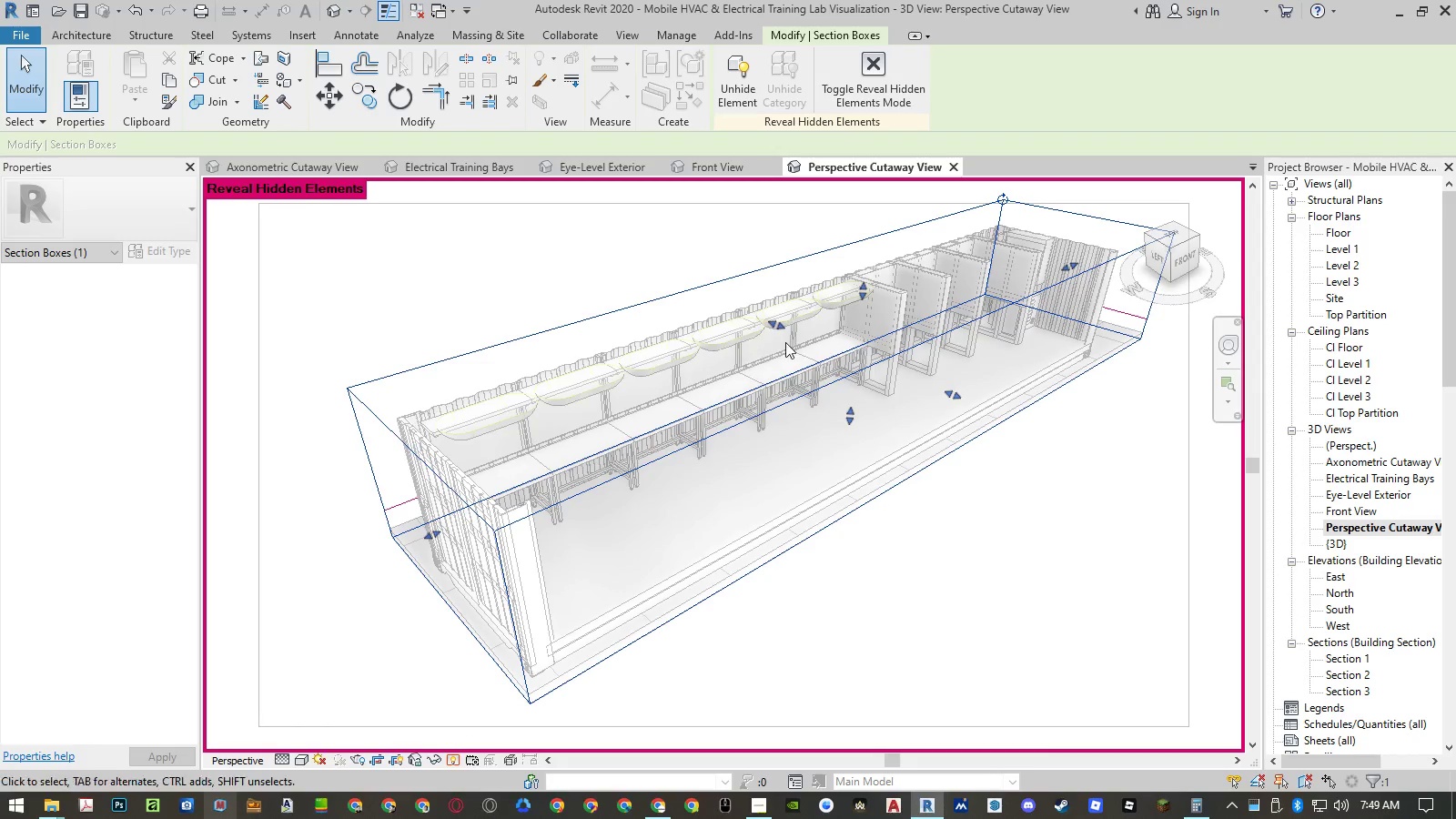 
left_click_drag(start_coordinate=[781, 325], to_coordinate=[789, 329])
 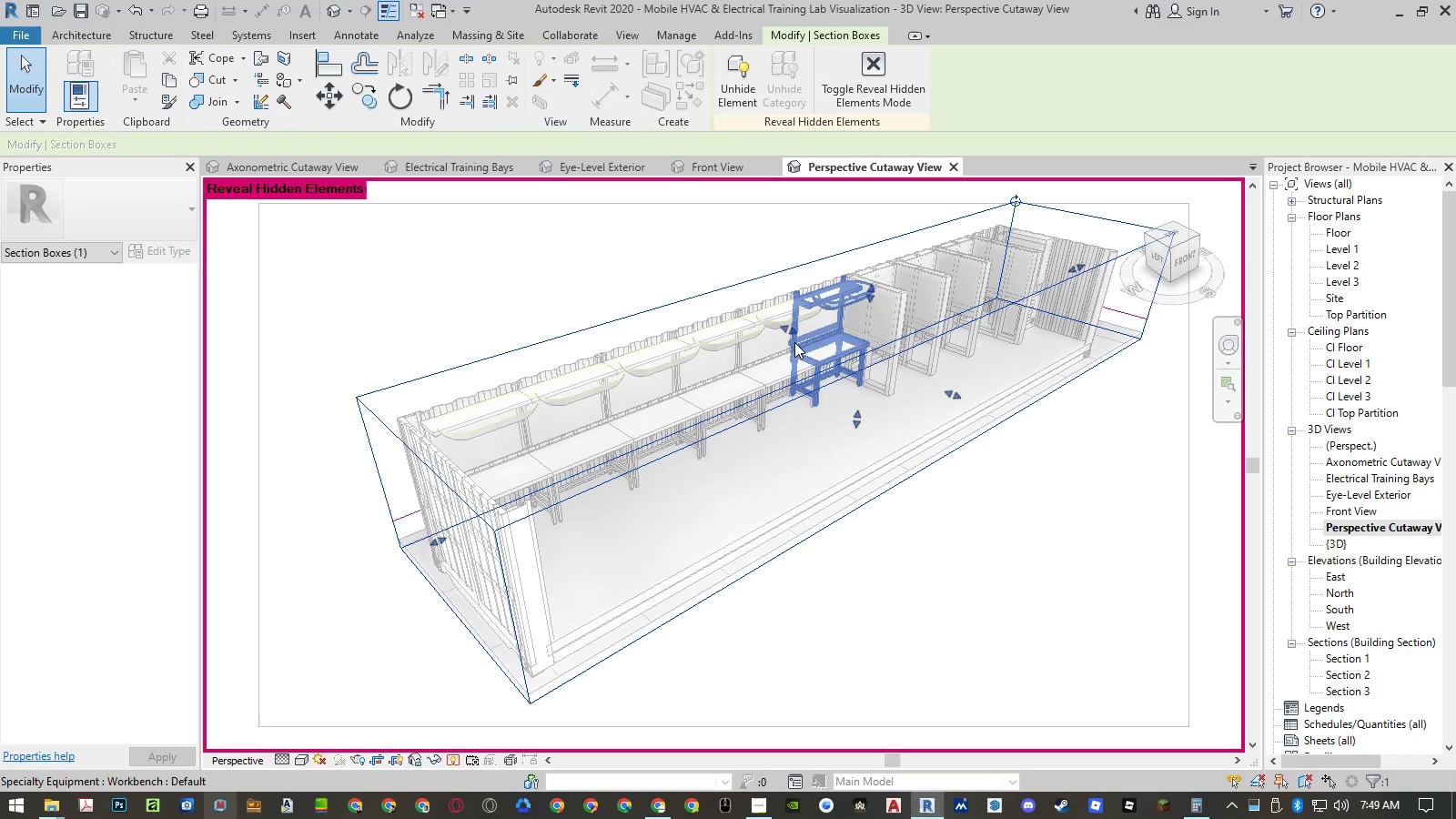 
left_click_drag(start_coordinate=[793, 331], to_coordinate=[800, 335])
 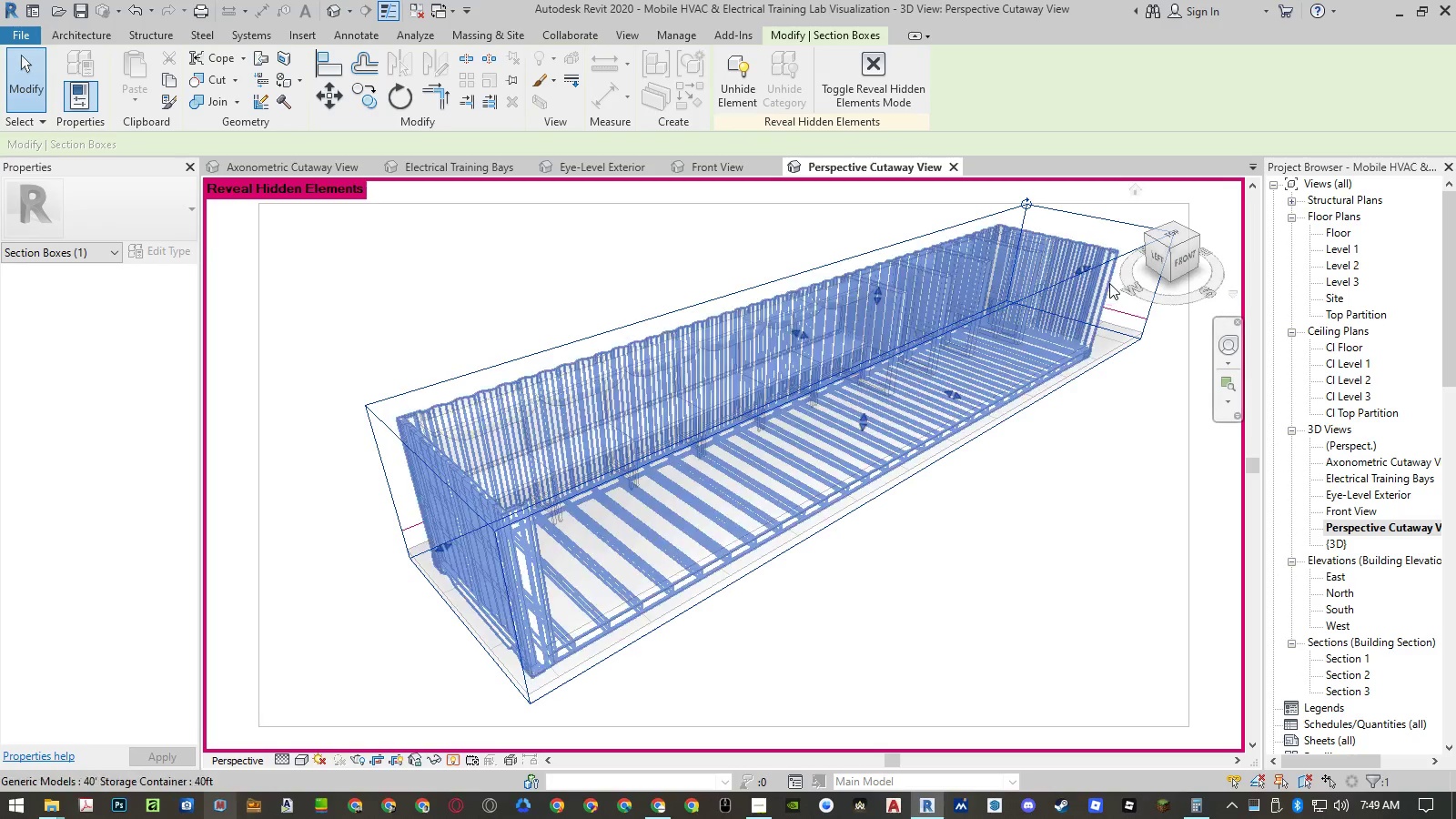 
left_click_drag(start_coordinate=[1084, 269], to_coordinate=[1058, 278])
 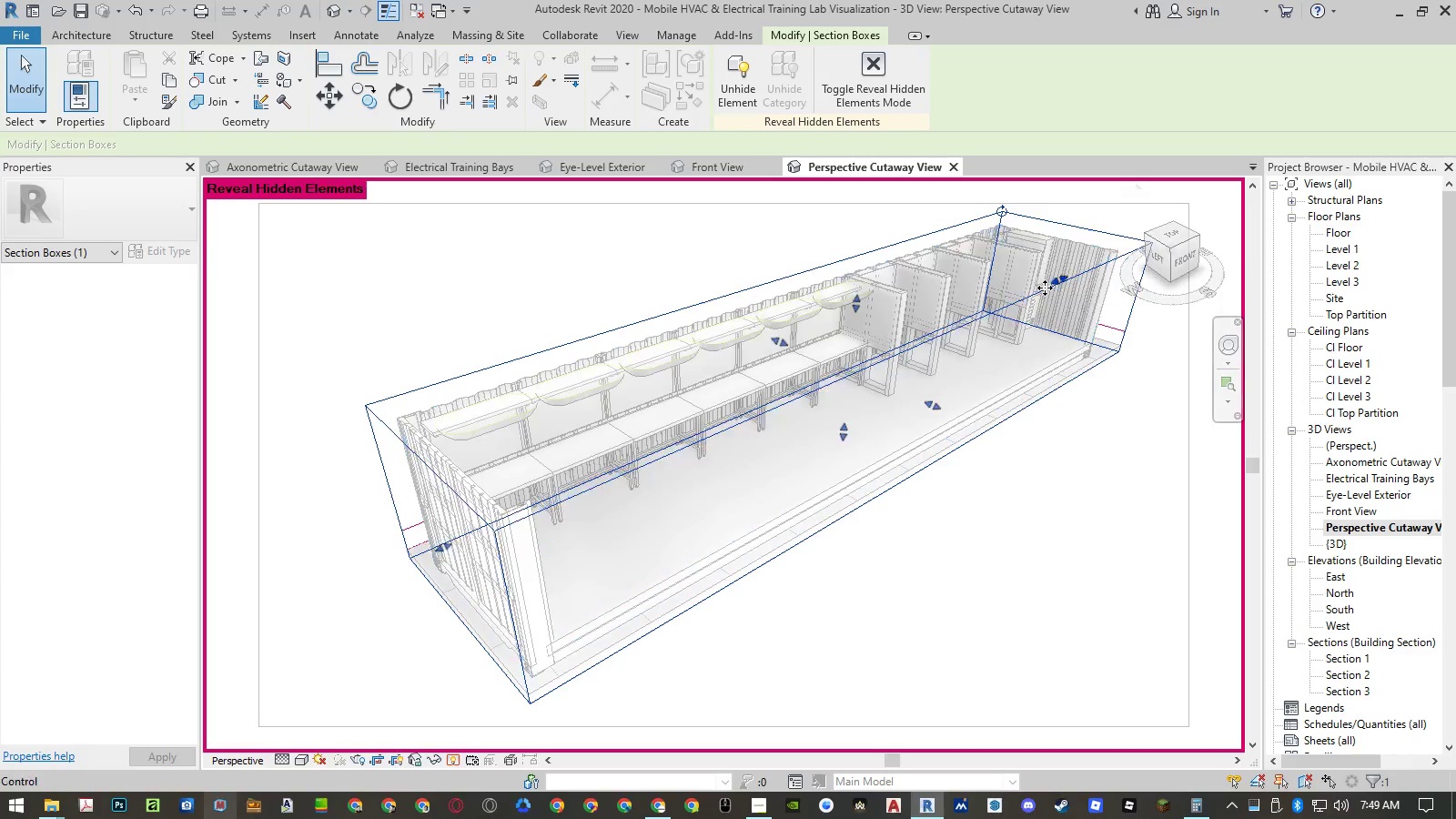 
left_click_drag(start_coordinate=[1062, 276], to_coordinate=[1055, 276])
 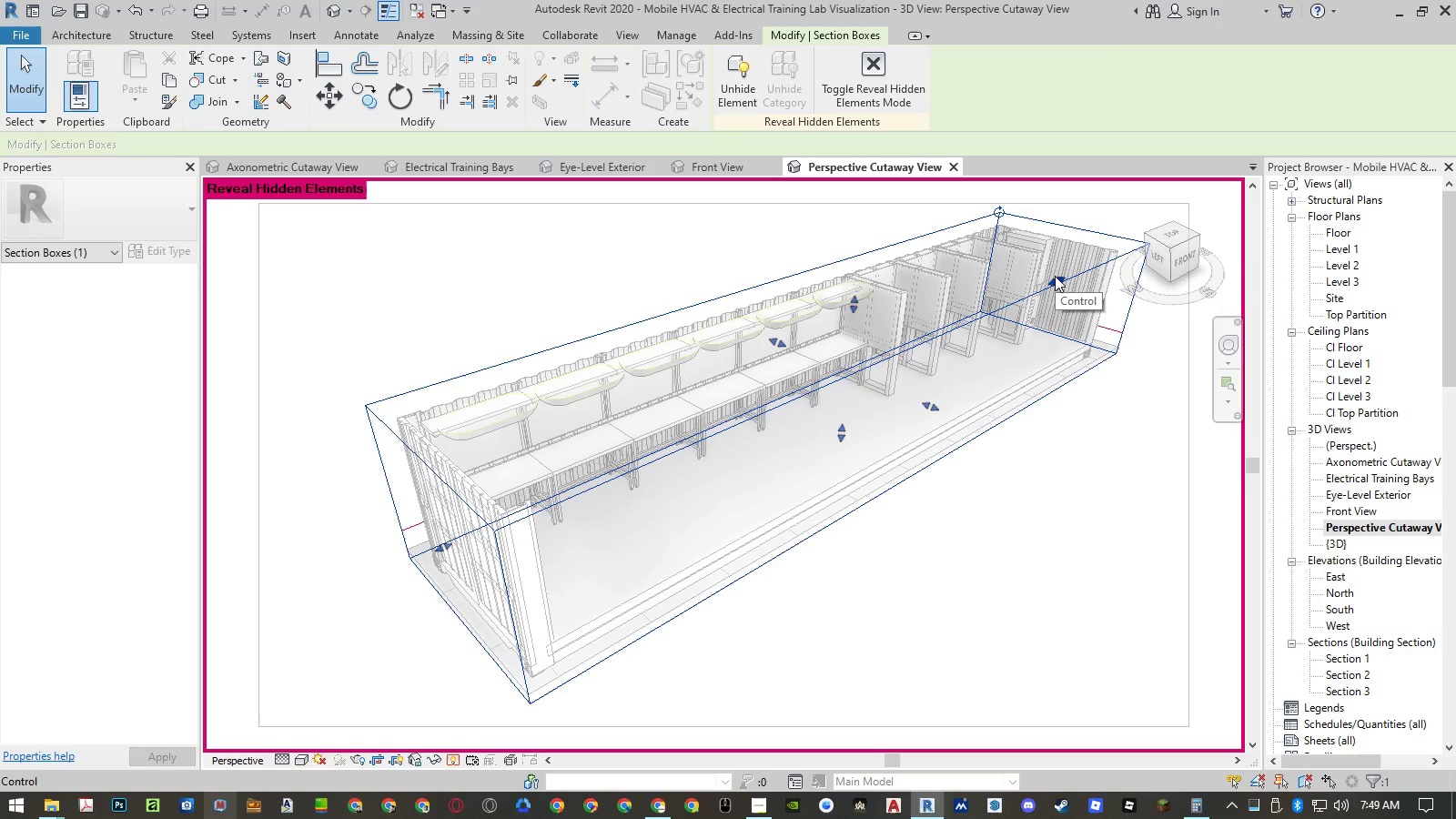 
left_click_drag(start_coordinate=[1055, 276], to_coordinate=[1048, 280])
 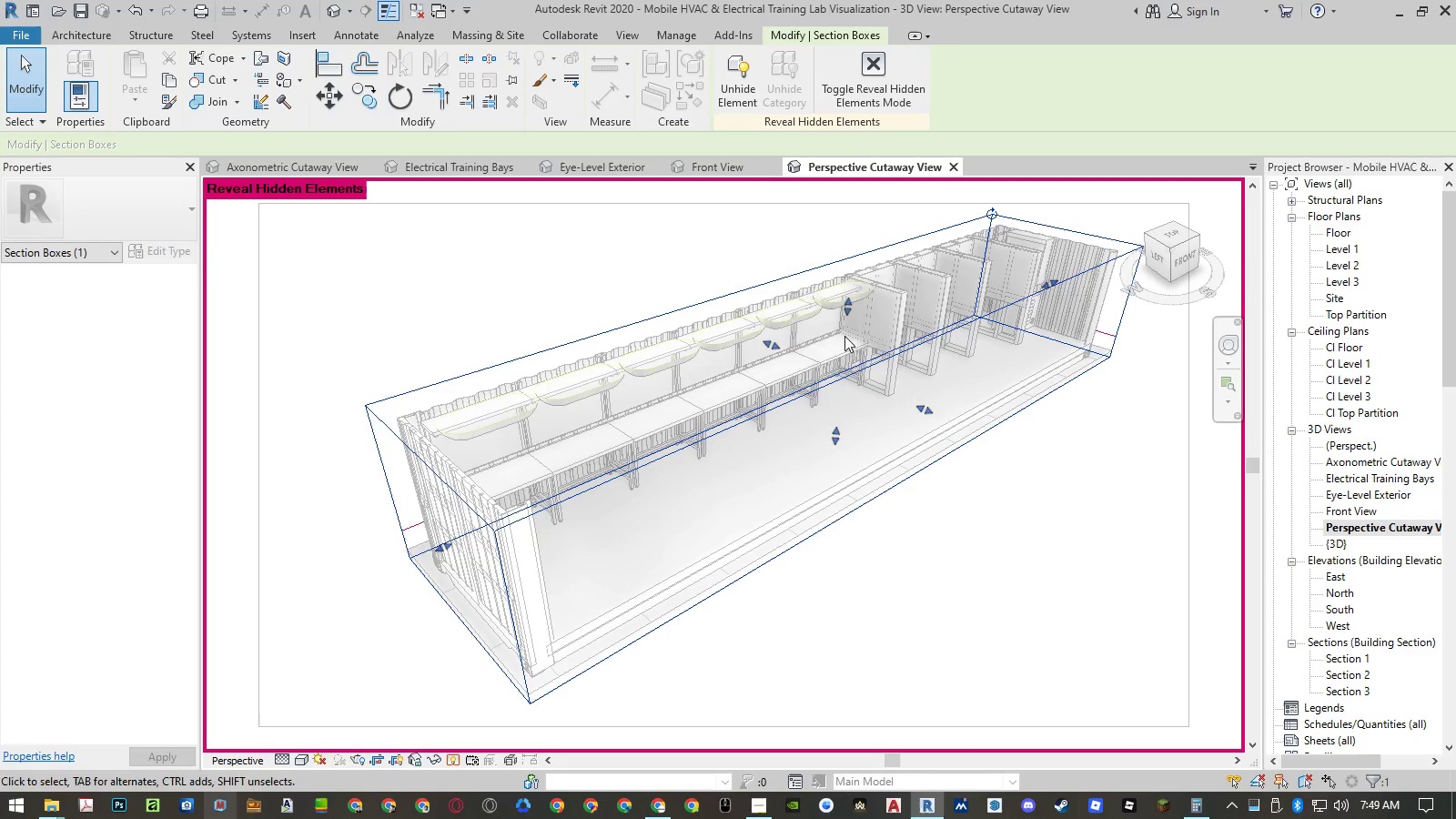 
left_click_drag(start_coordinate=[848, 304], to_coordinate=[853, 319])
 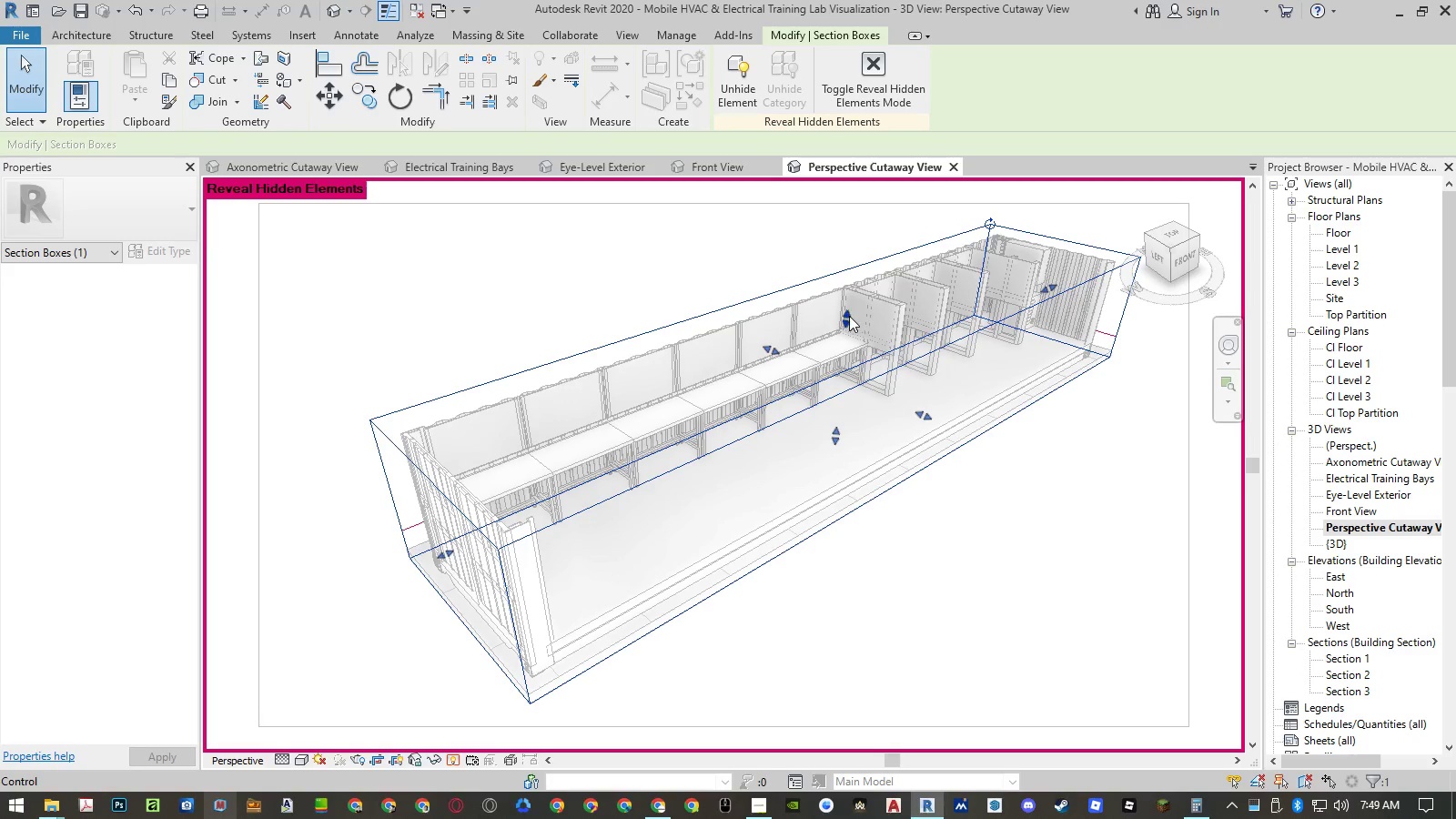 
left_click_drag(start_coordinate=[848, 317], to_coordinate=[848, 322])
 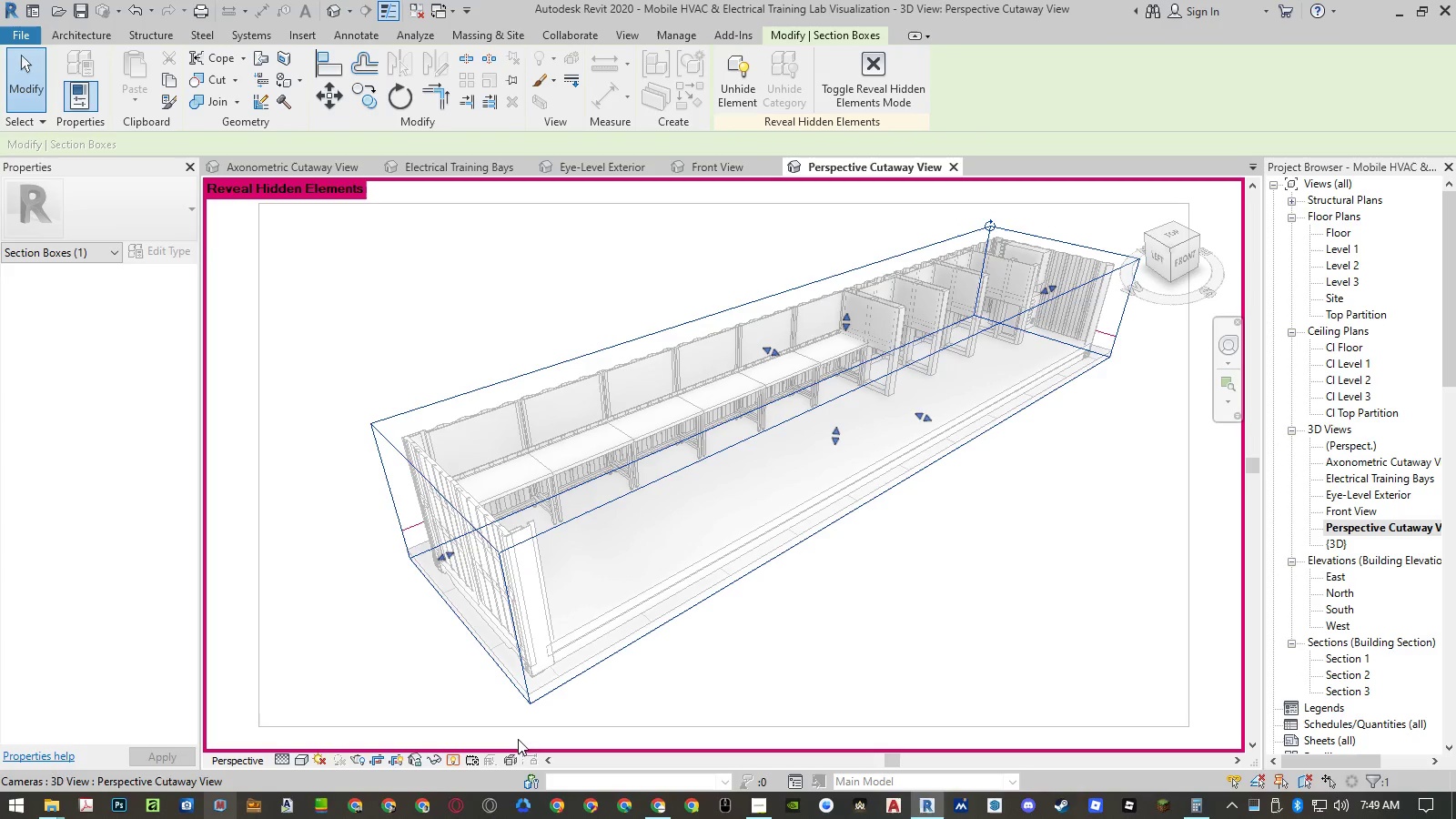 
left_click([454, 757])
 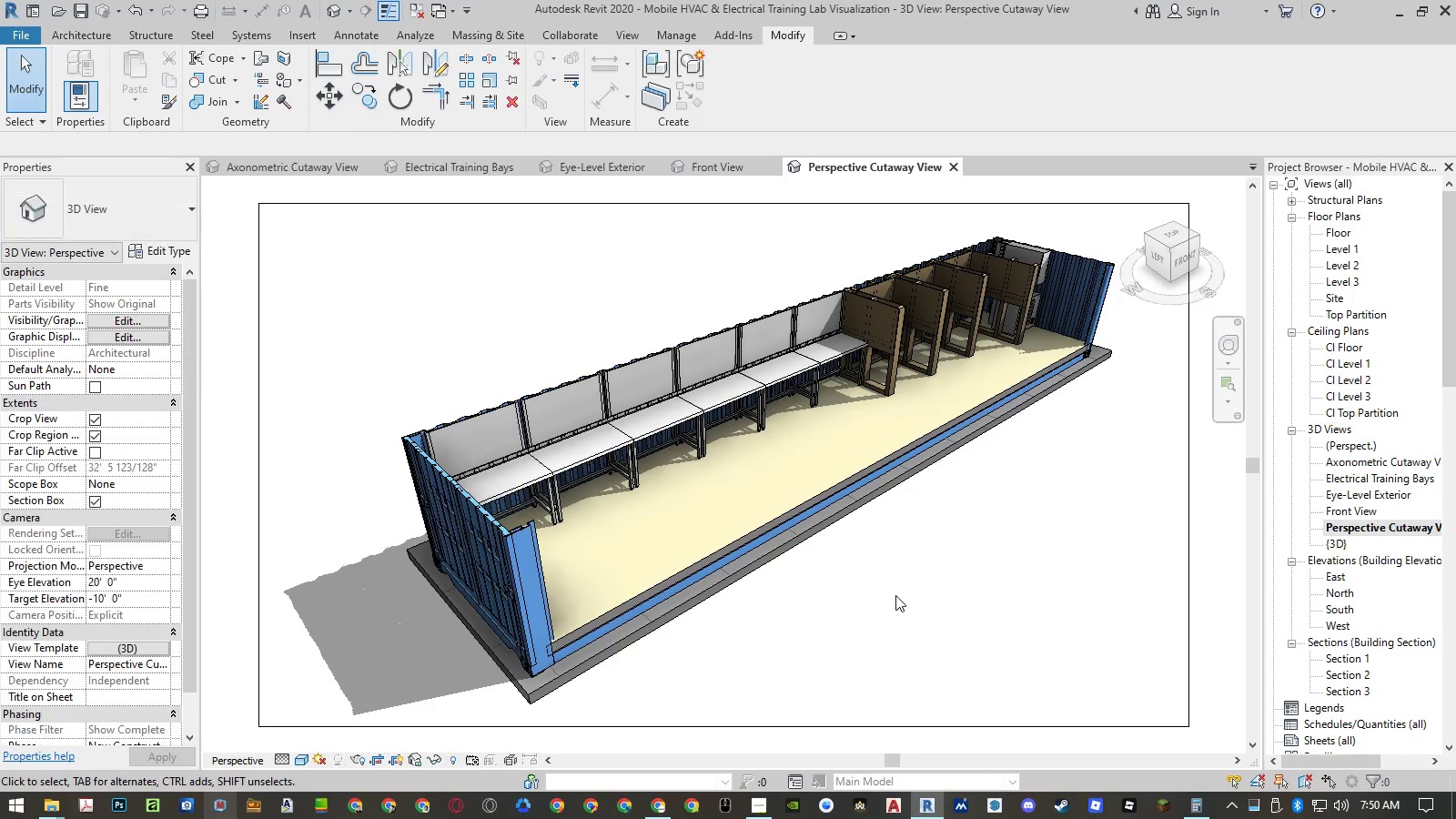 
left_click([896, 595])
 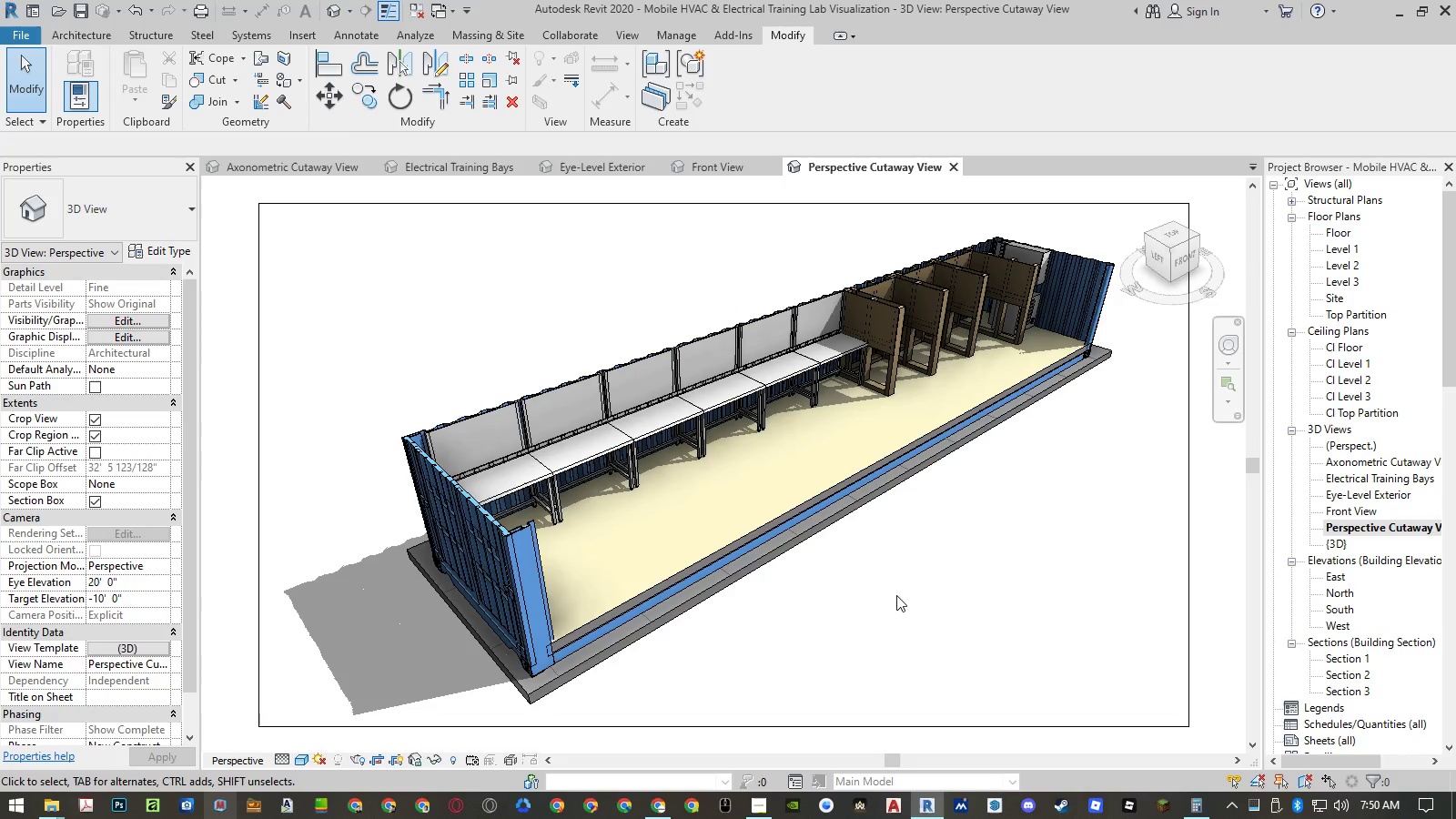 
key(Control+ControlLeft)
 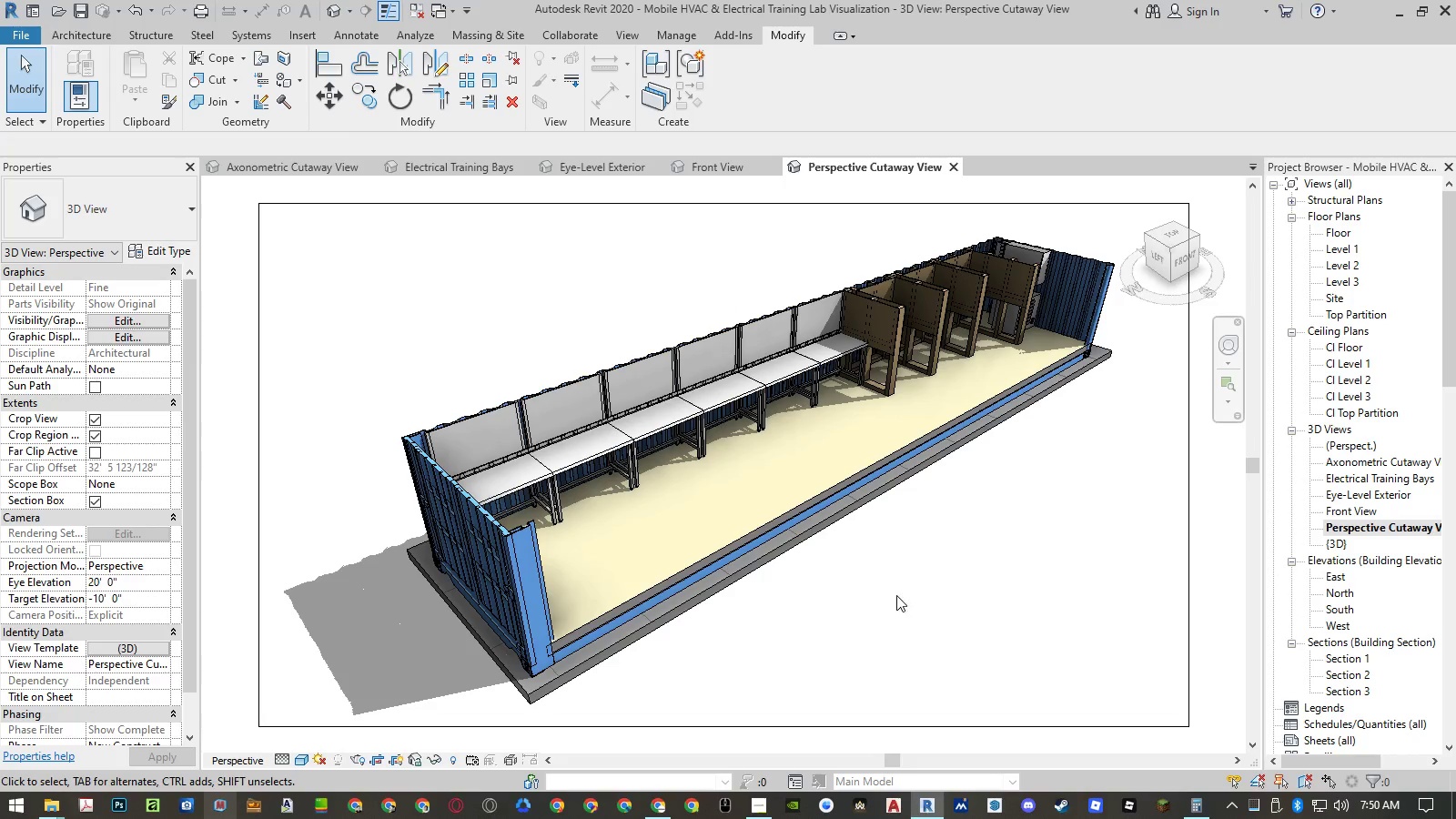 
key(Control+S)
 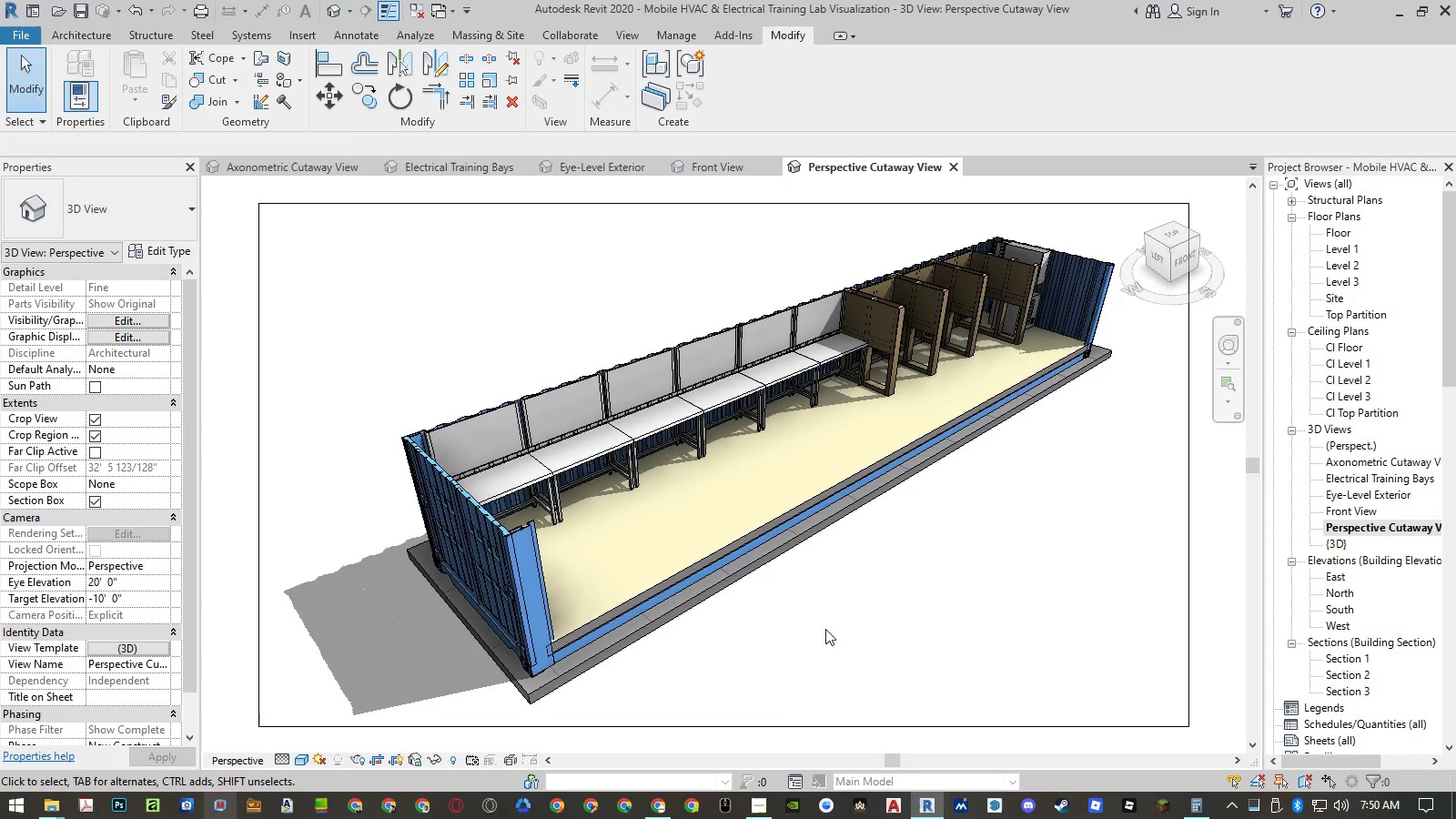 
left_click([649, 818])
 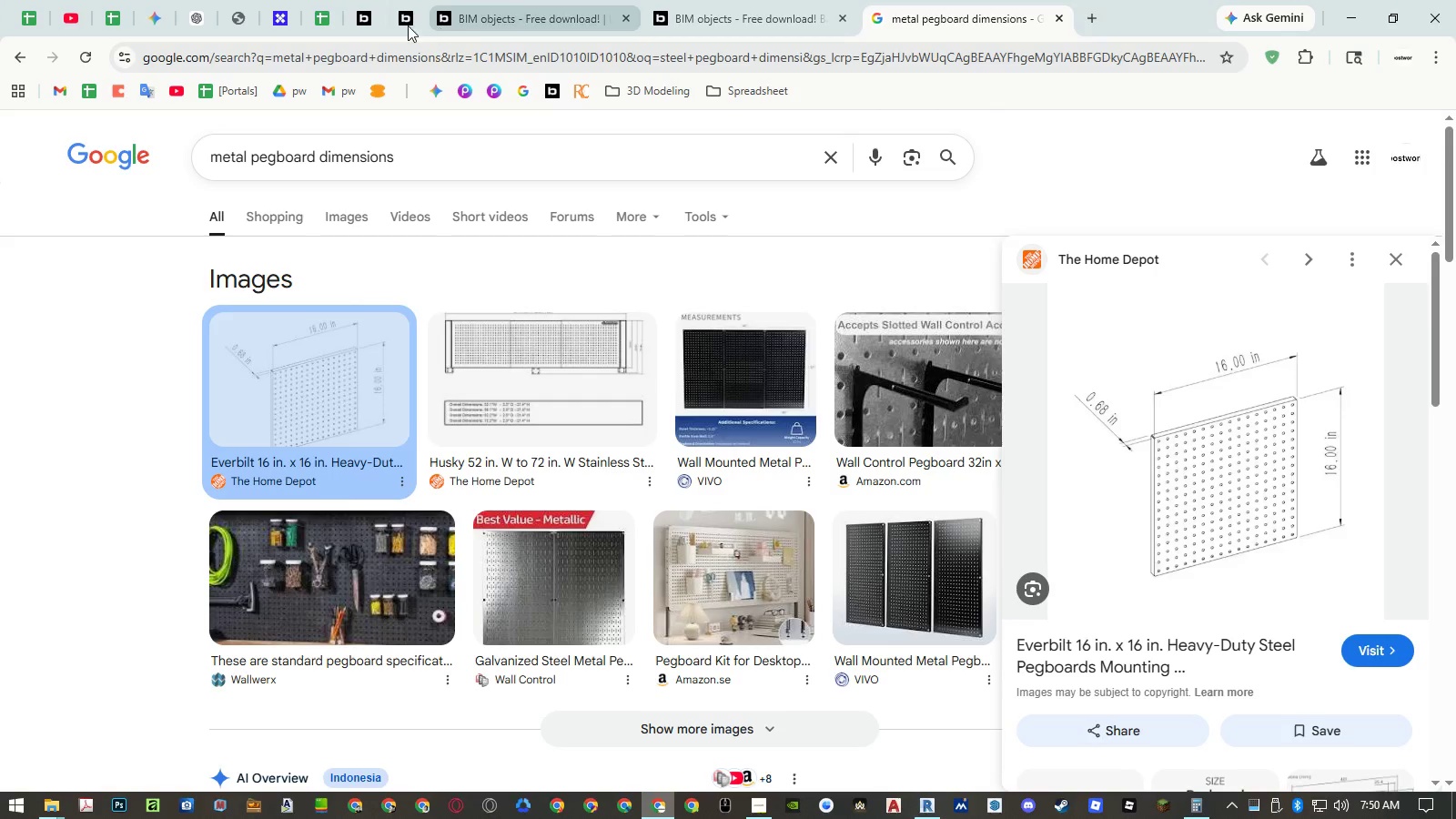 
left_click([325, 25])
 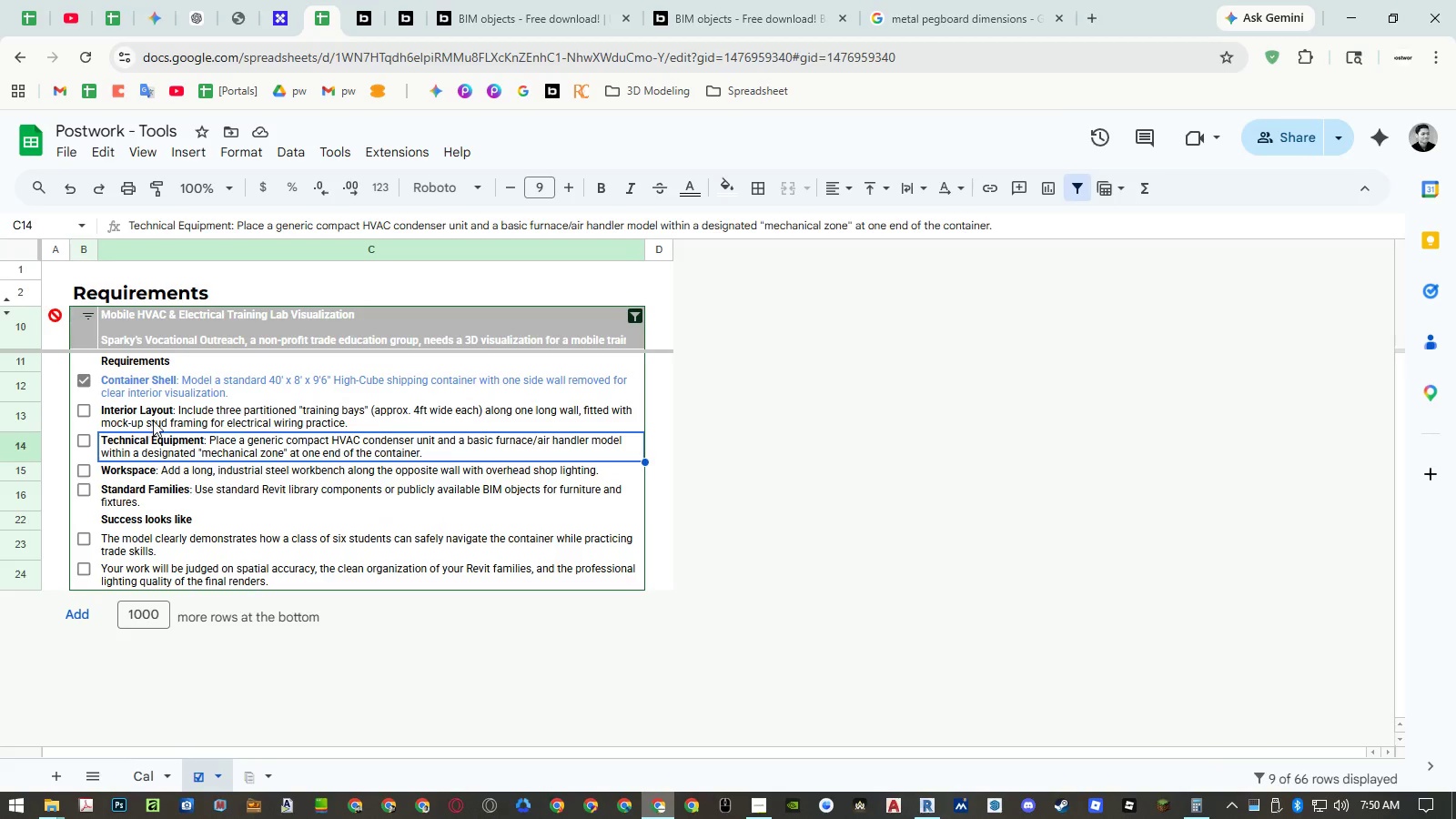 
left_click([223, 426])
 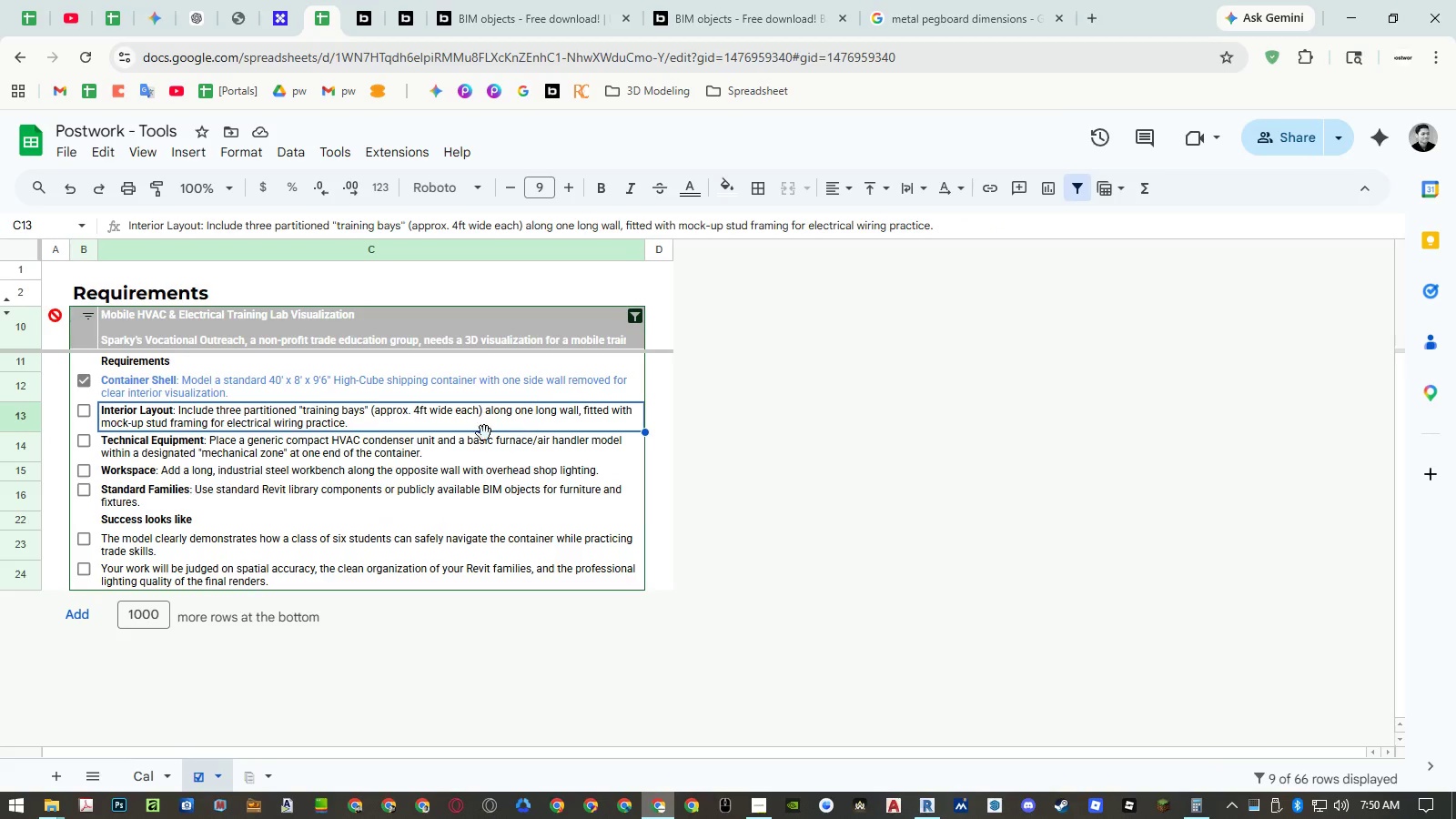 
left_click([378, 440])
 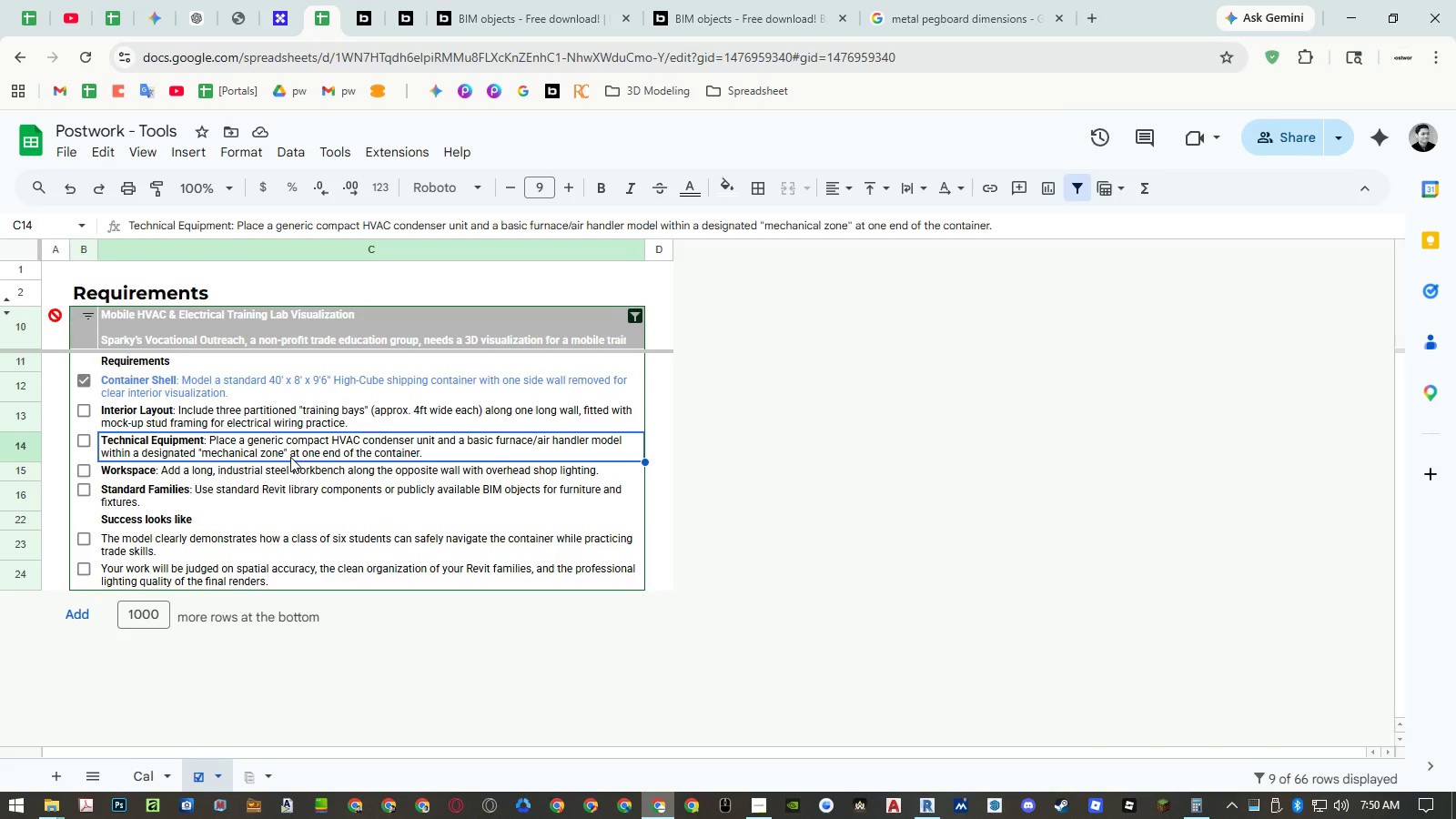 
left_click([273, 481])
 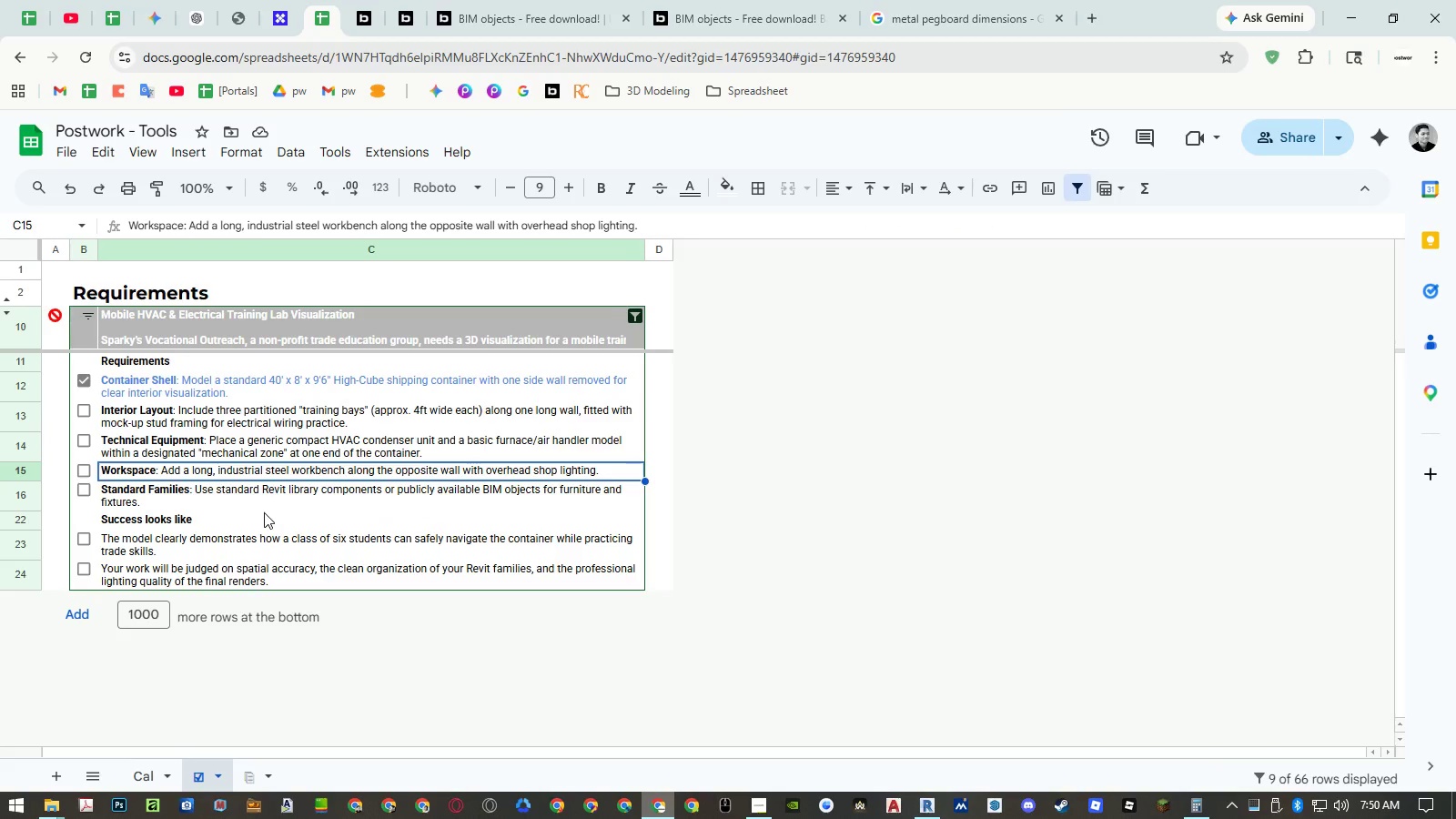 
left_click([238, 497])
 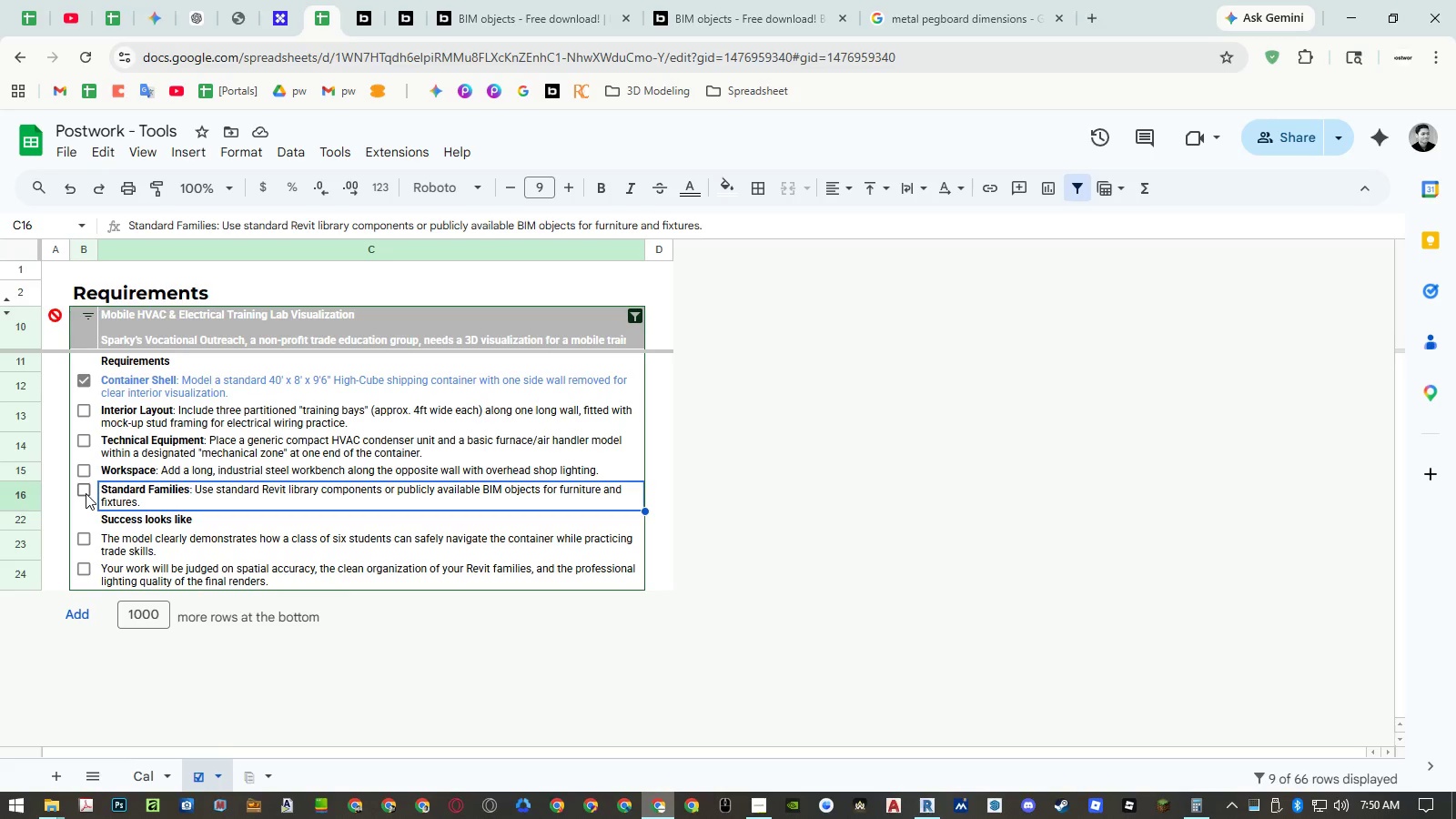 
left_click_drag(start_coordinate=[86, 493], to_coordinate=[81, 541])
 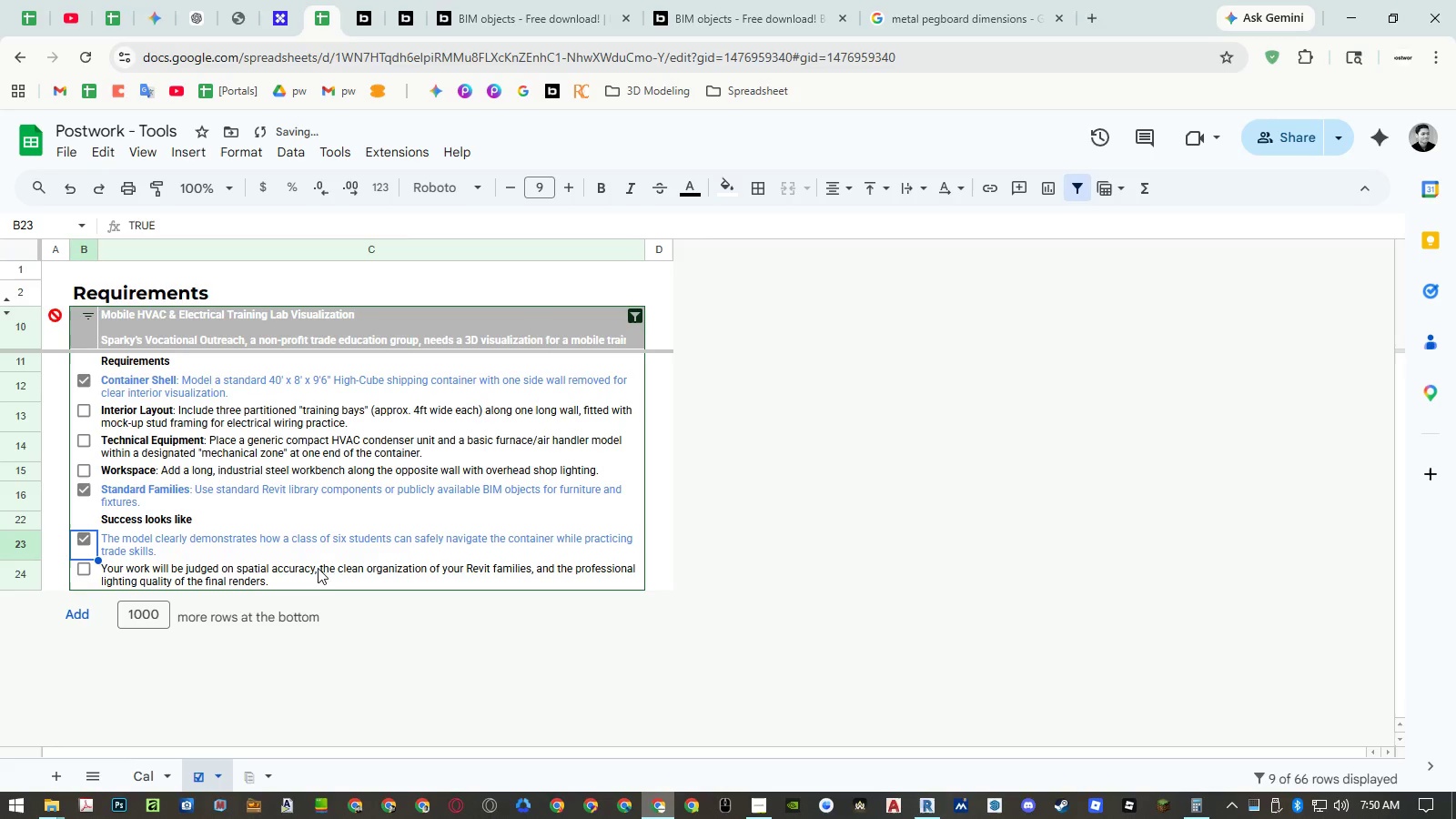 
left_click([81, 541])
 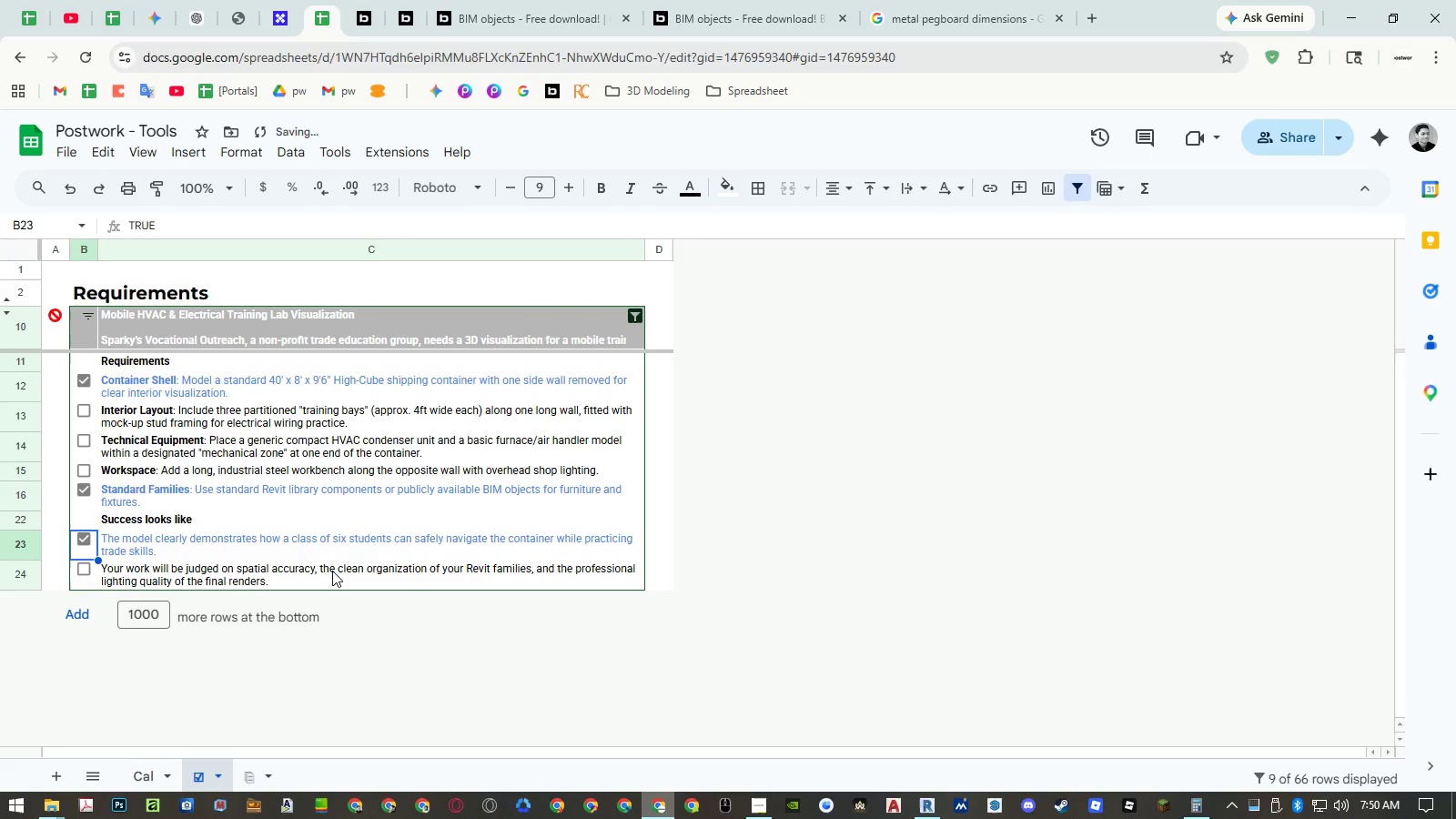 
left_click([332, 571])
 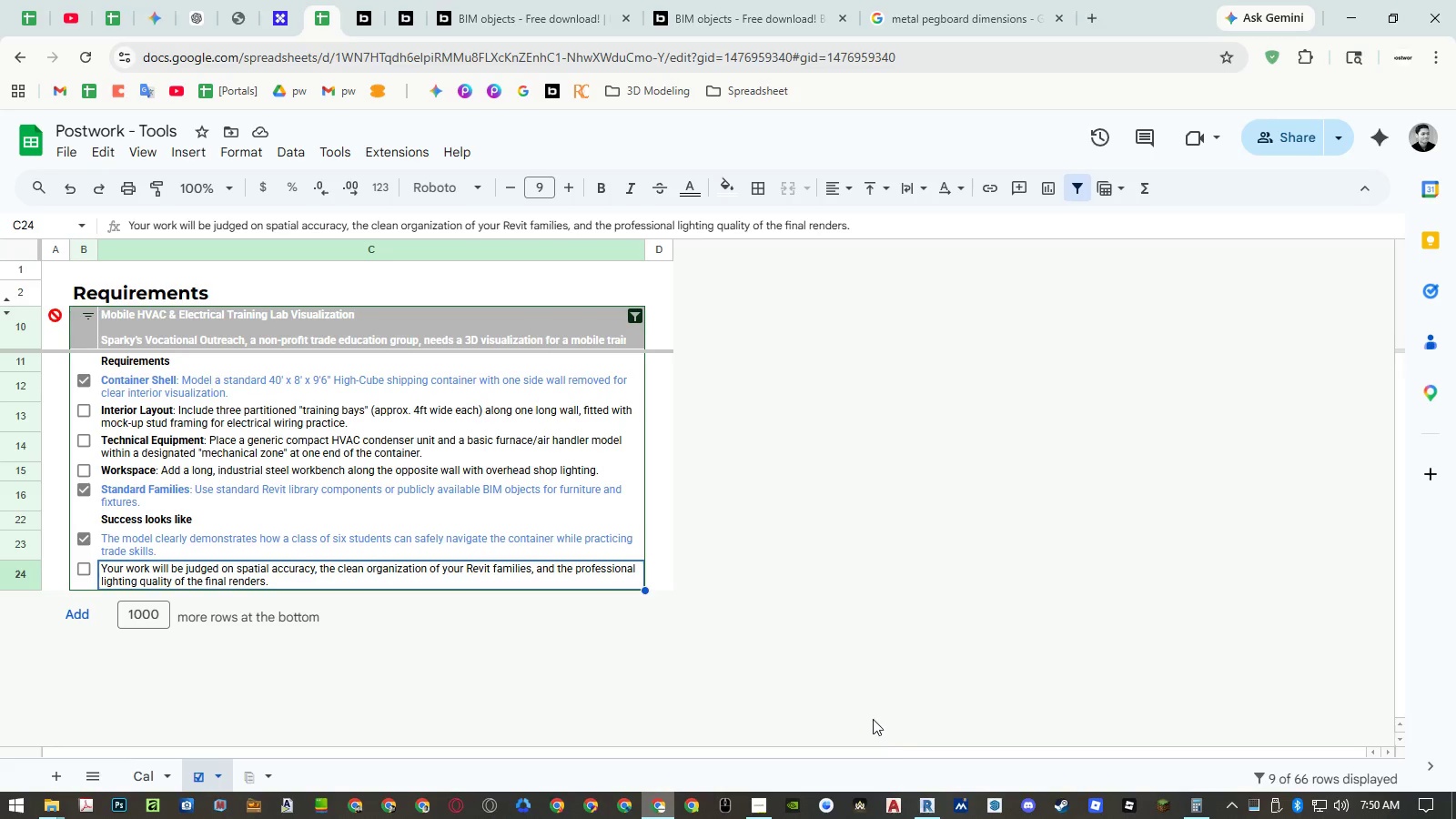 
wait(6.94)
 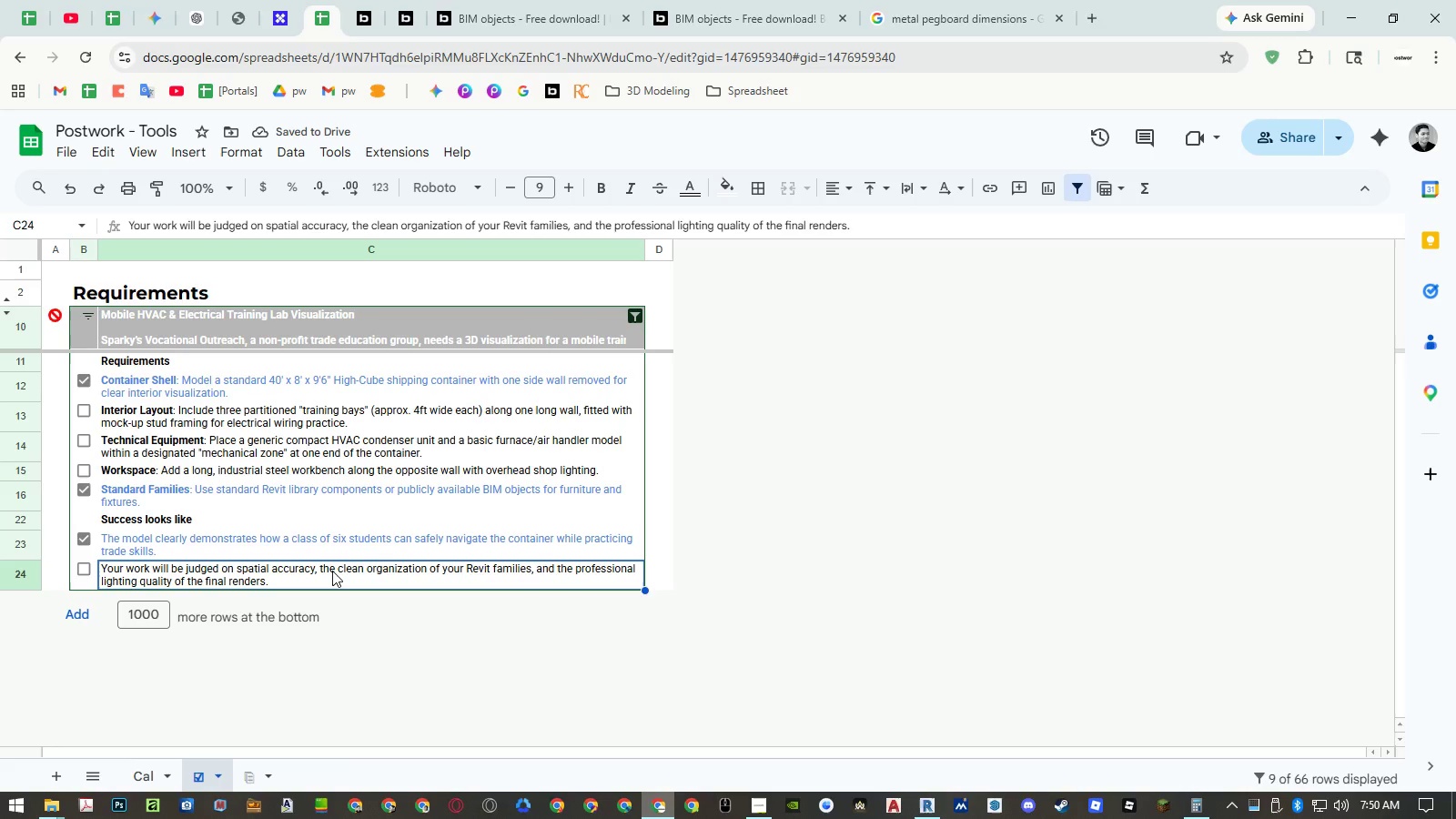 
left_click([241, 776])
 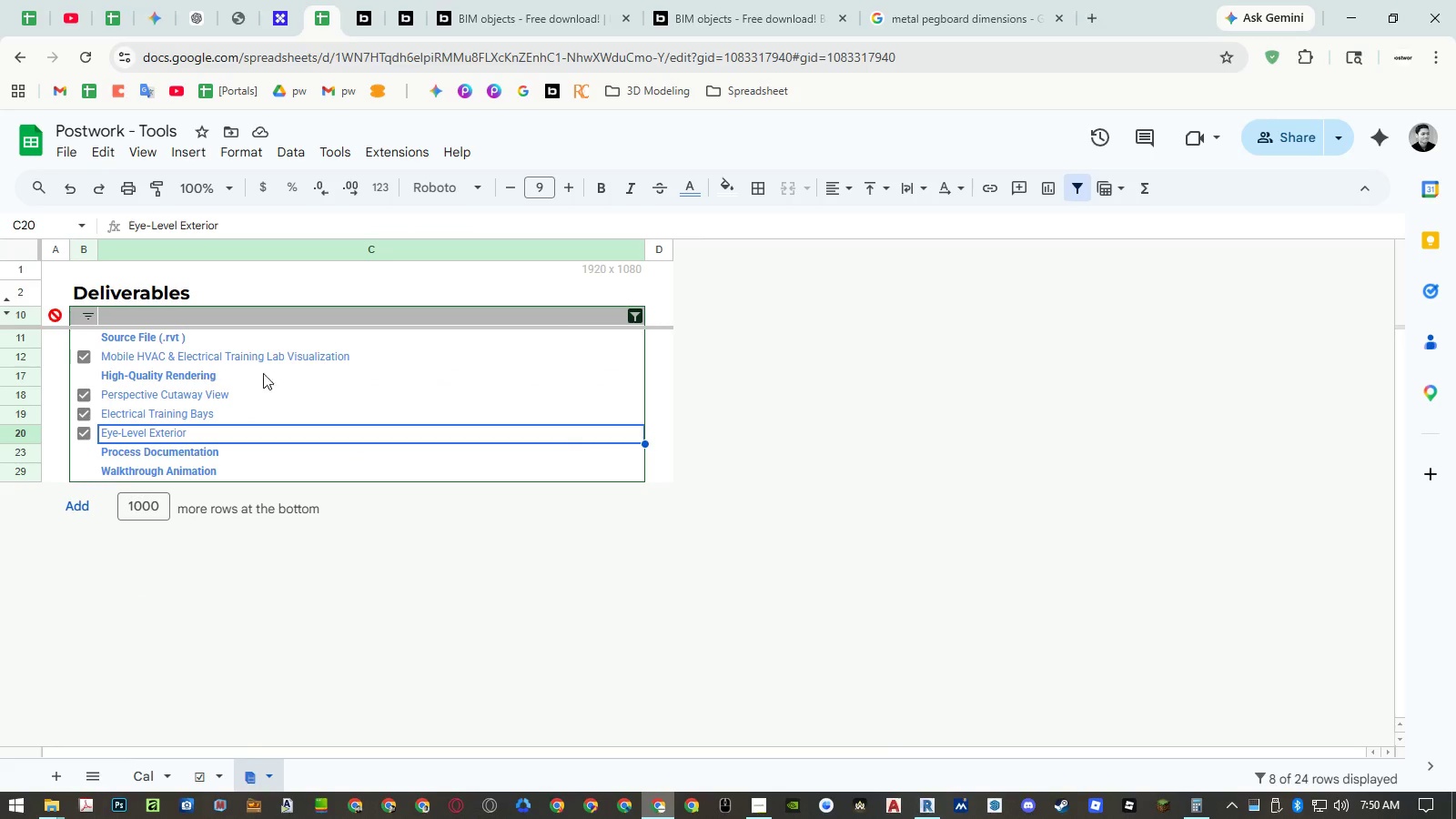 
left_click([592, 269])
 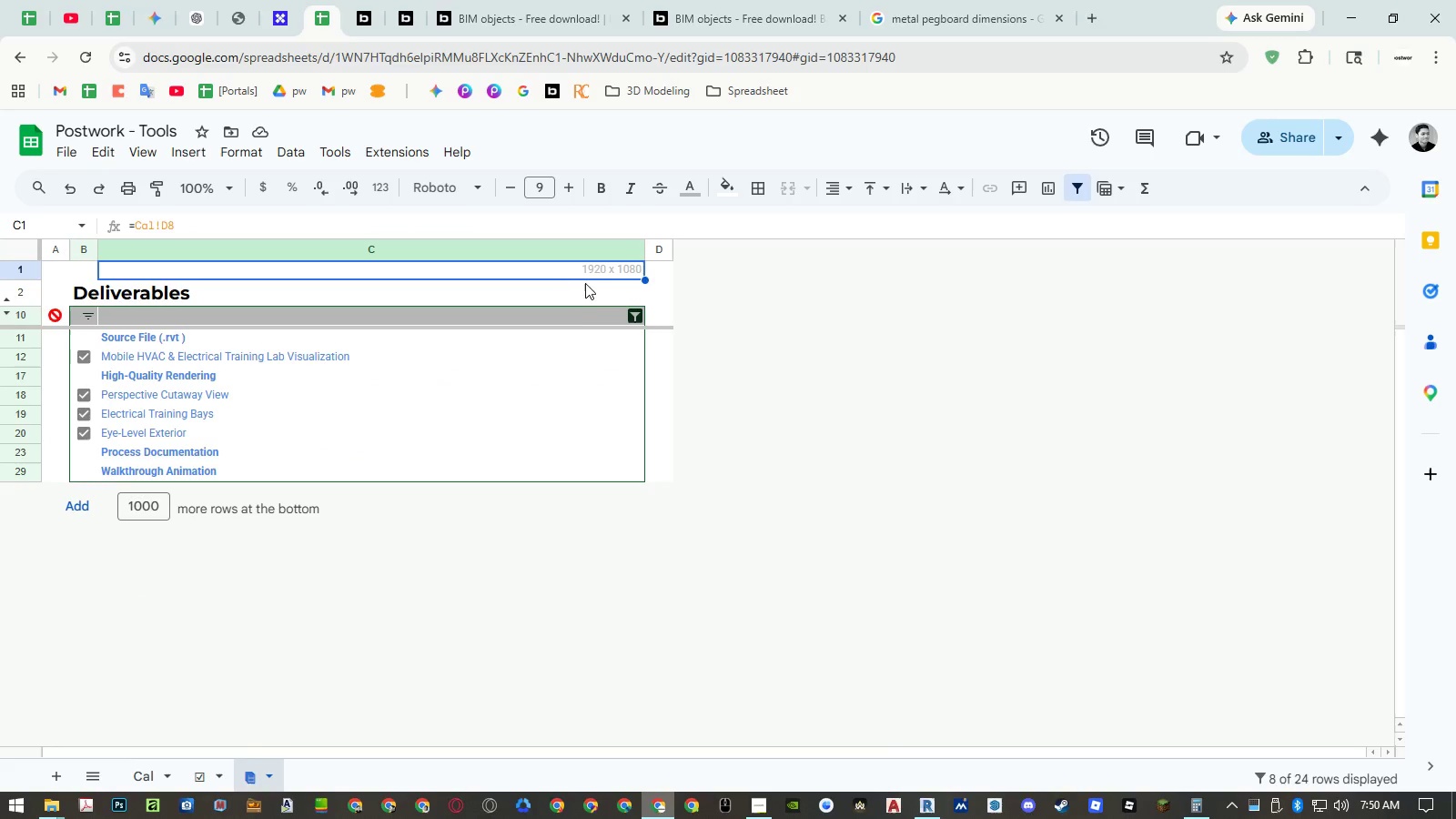 
key(Control+ControlLeft)
 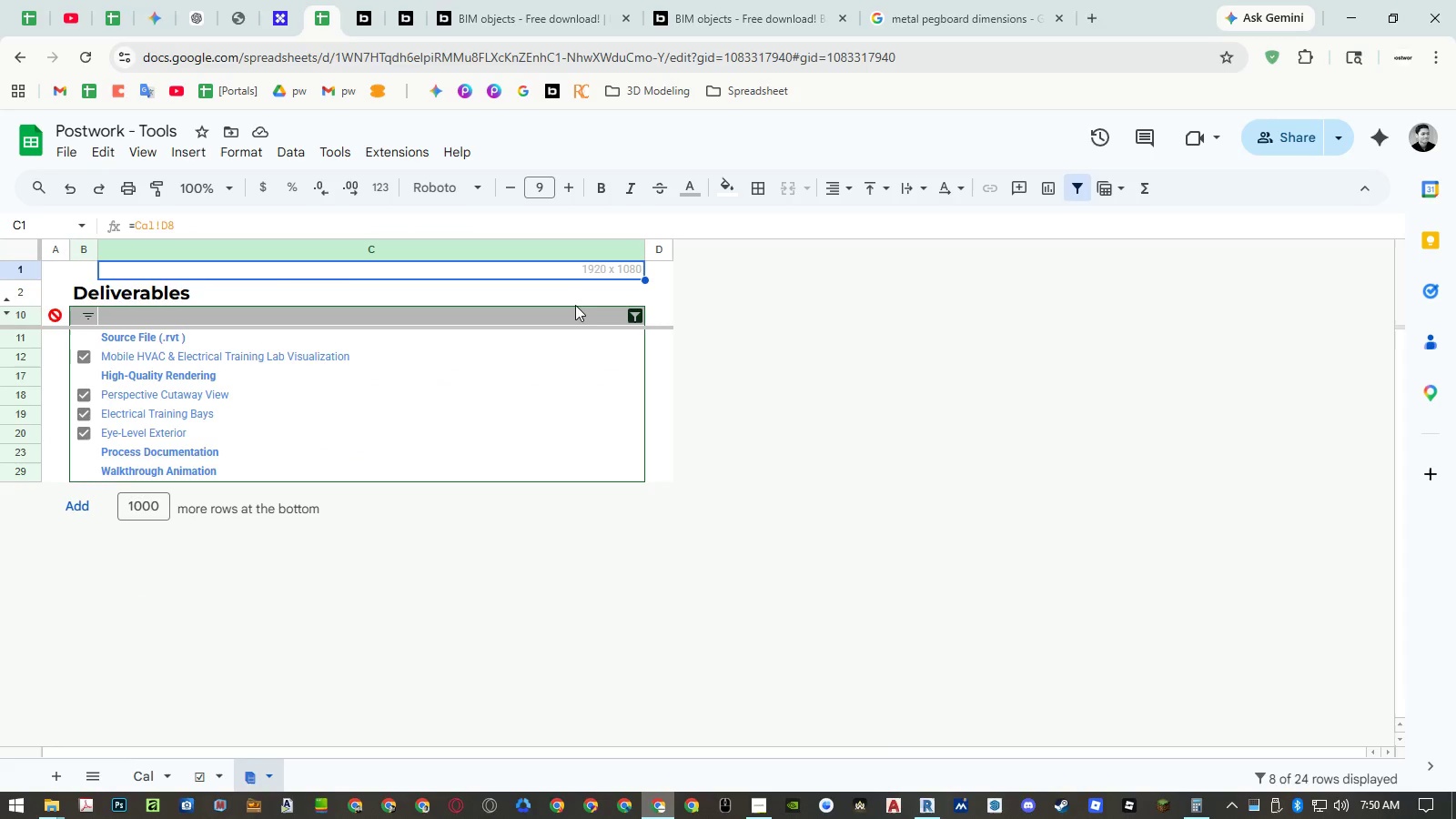 
key(Control+C)
 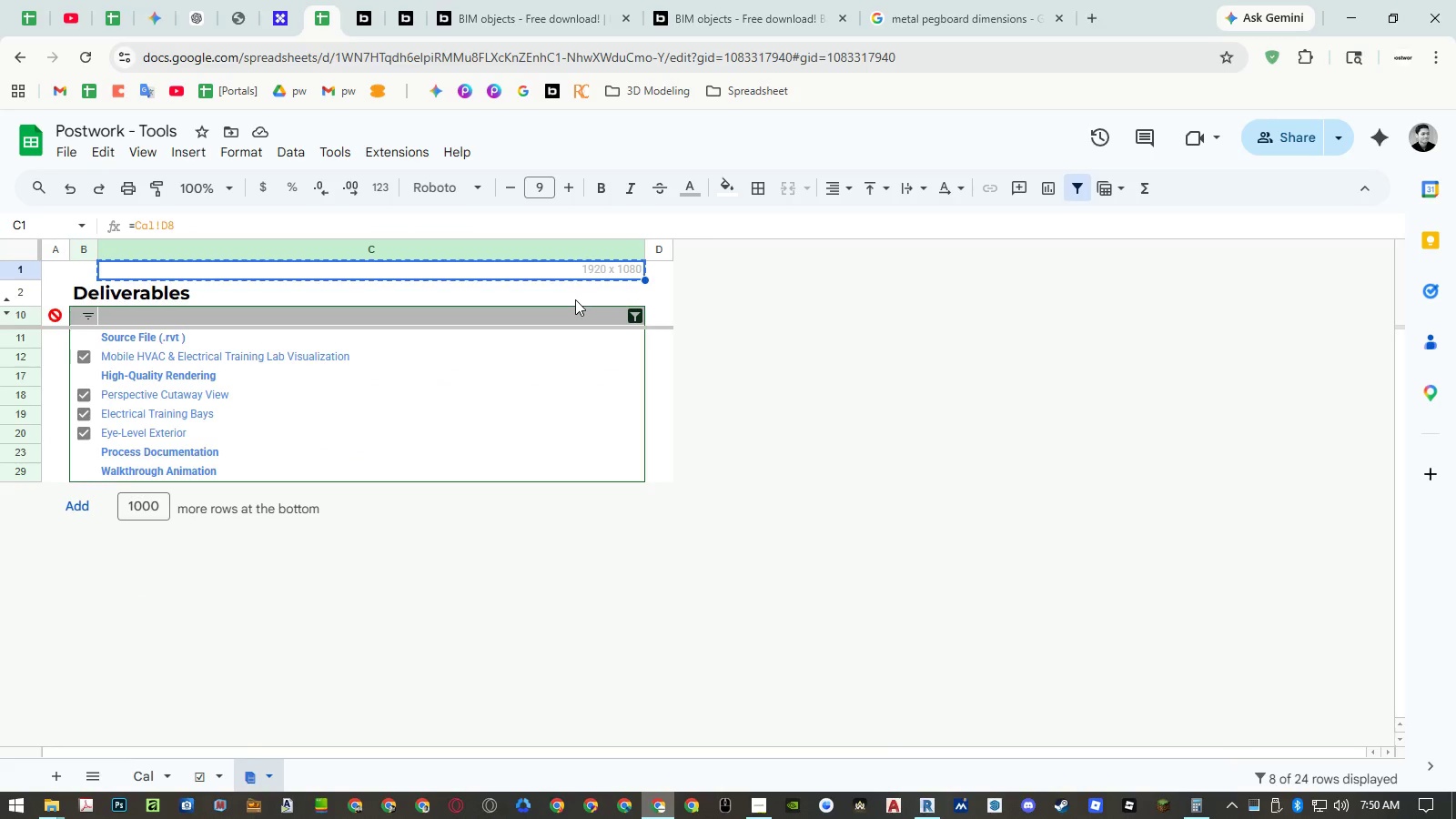 
left_click([575, 299])
 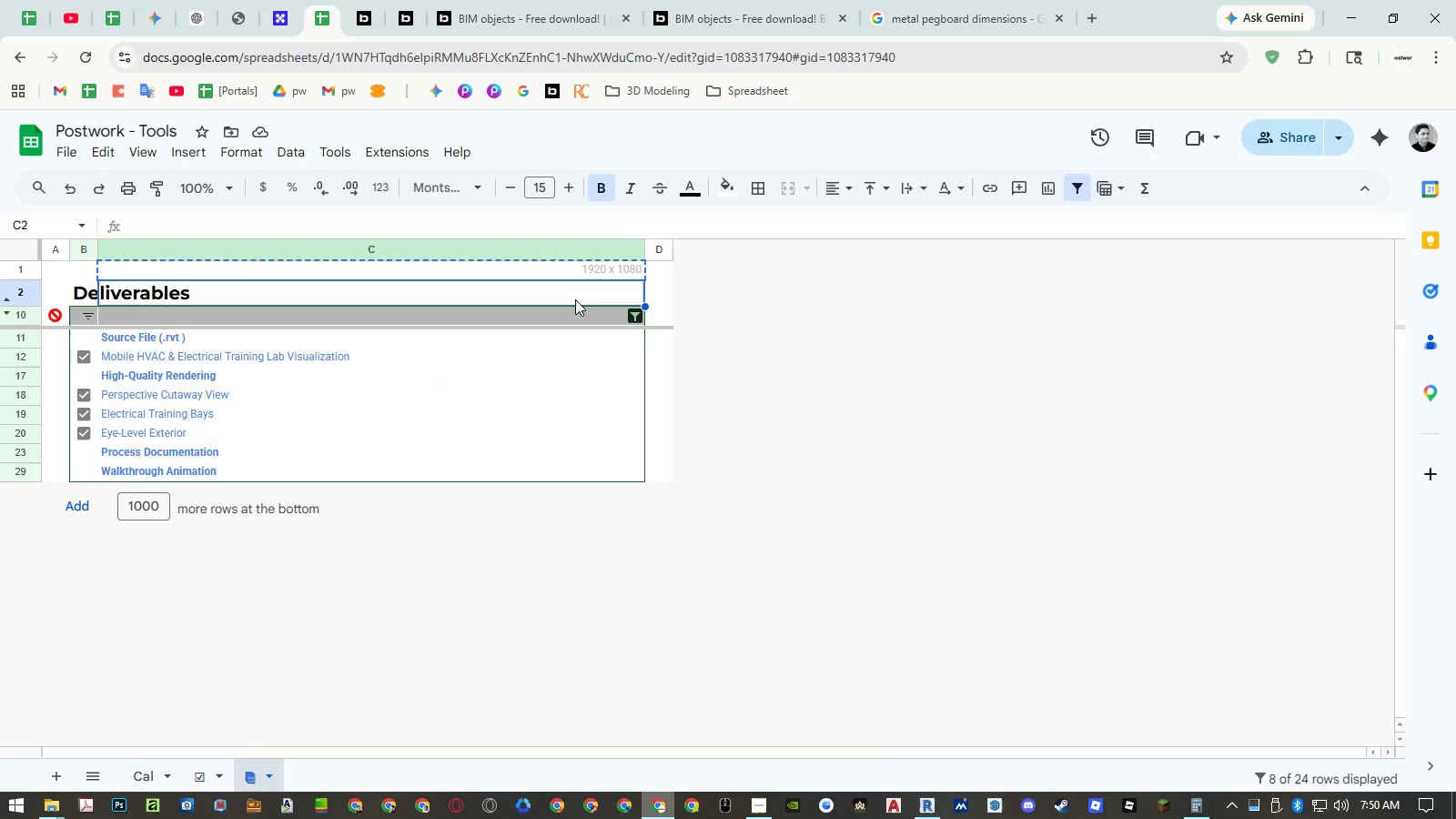 
key(Control+ControlLeft)
 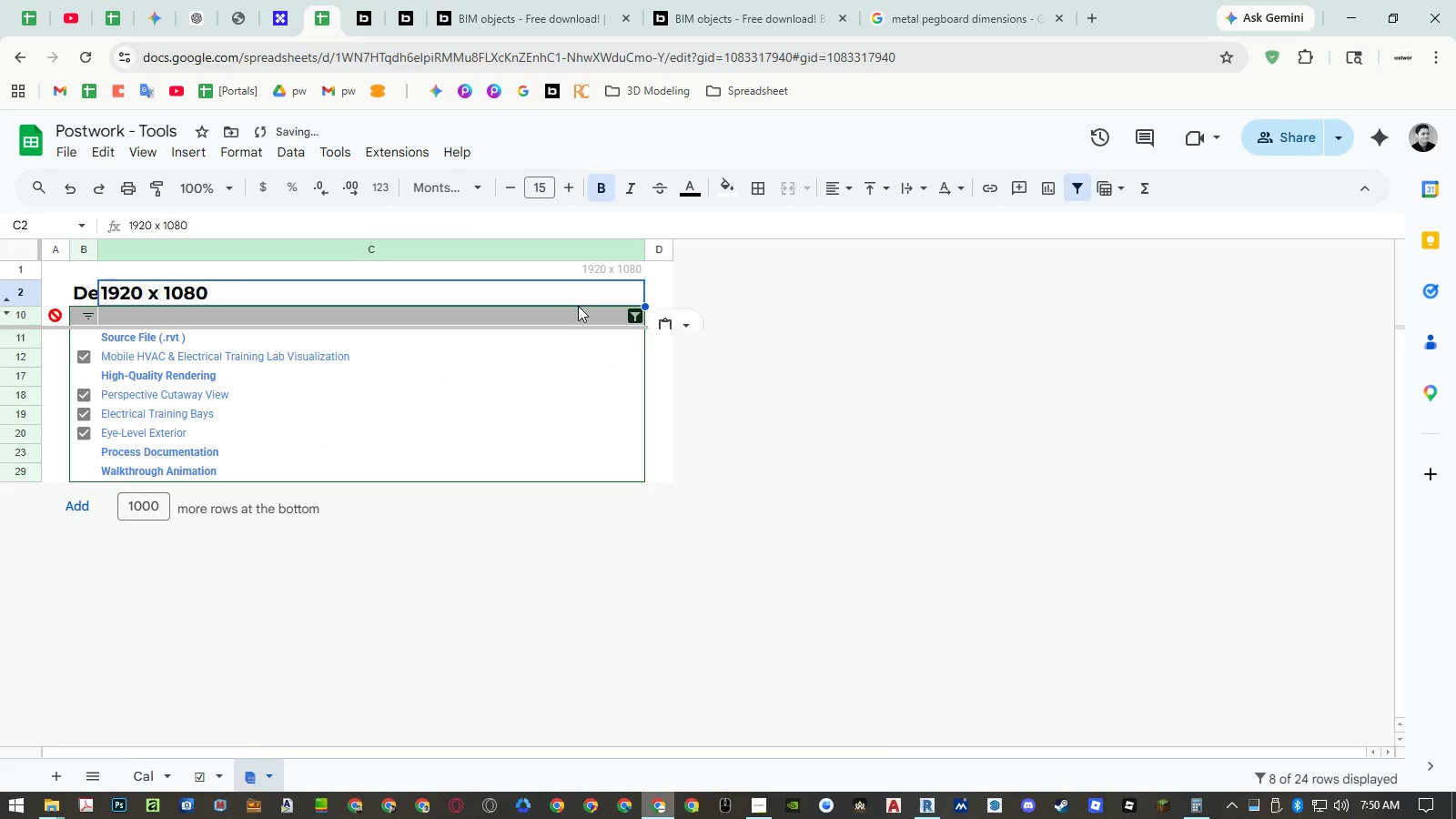 
key(Control+Shift+ShiftLeft)
 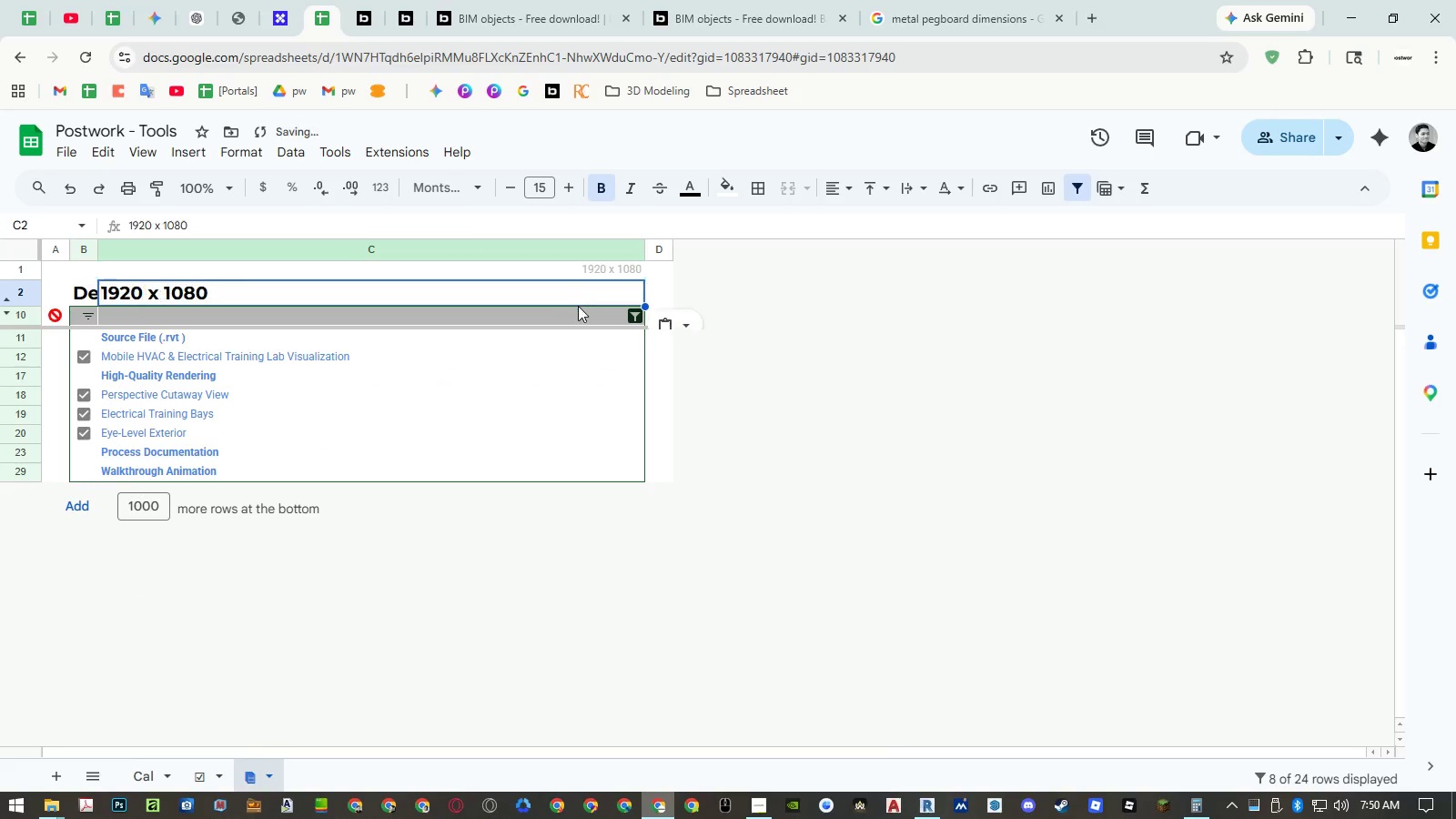 
key(Control+Shift+V)
 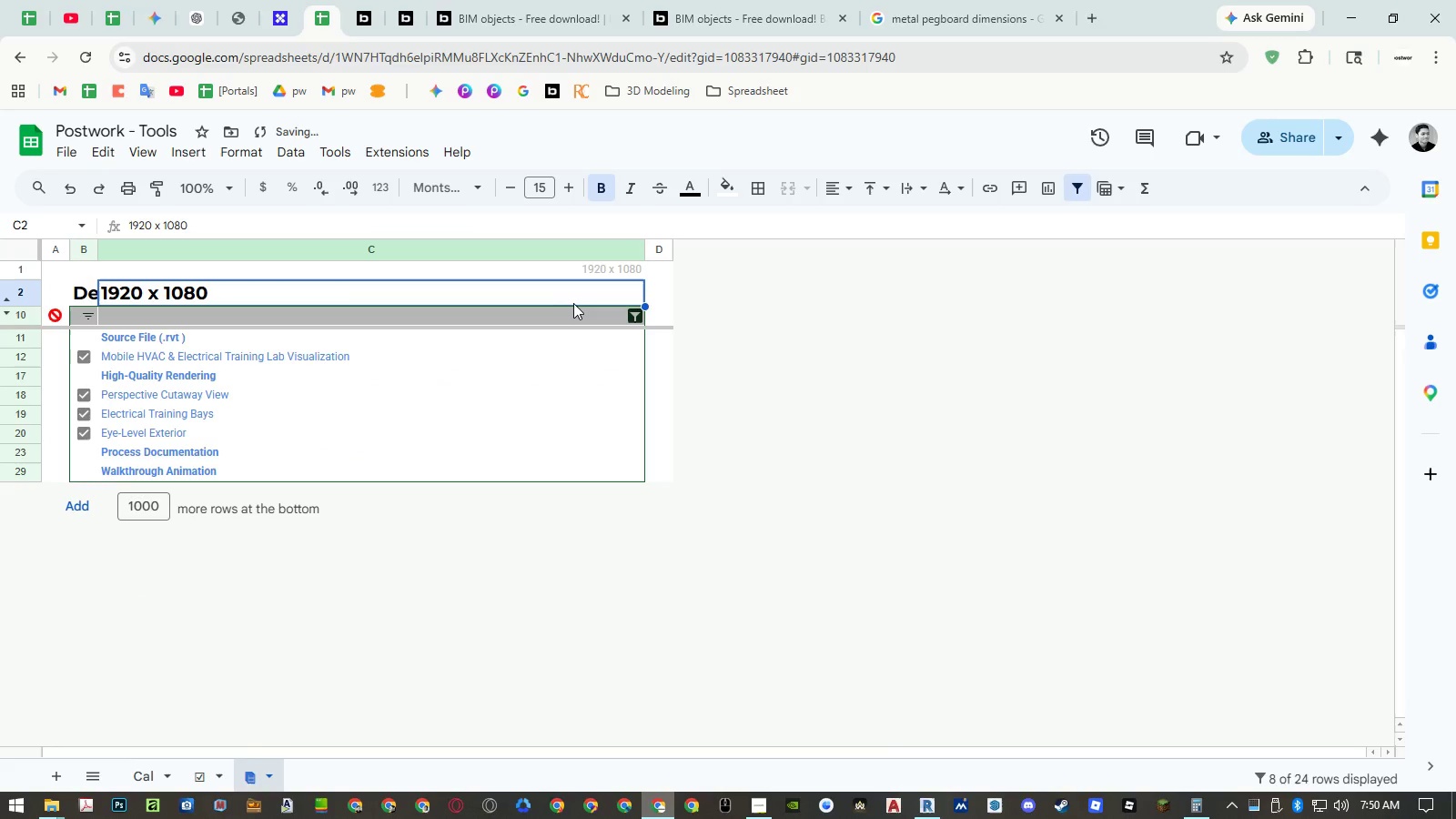 
double_click([573, 303])
 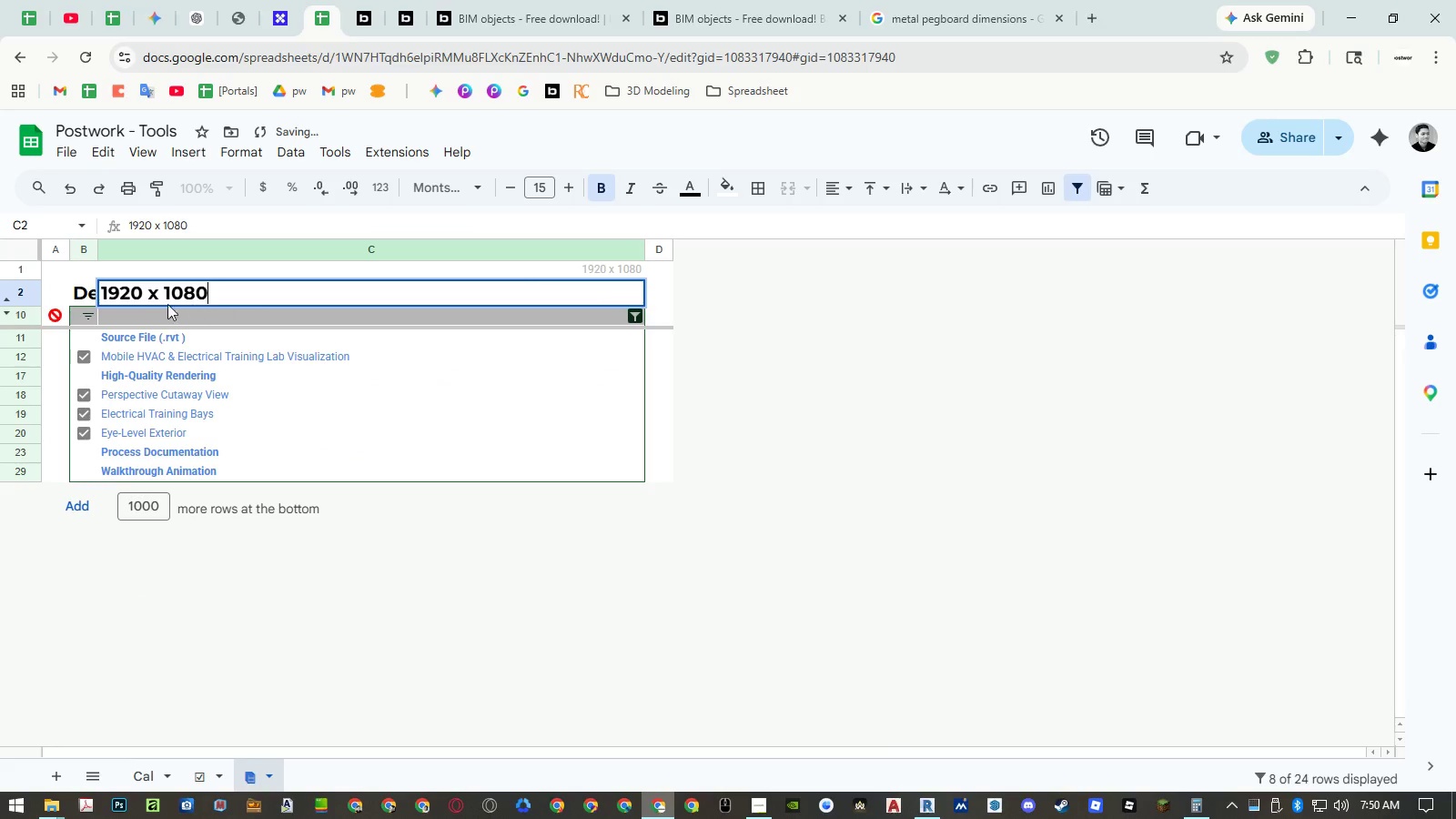 
left_click([118, 287])
 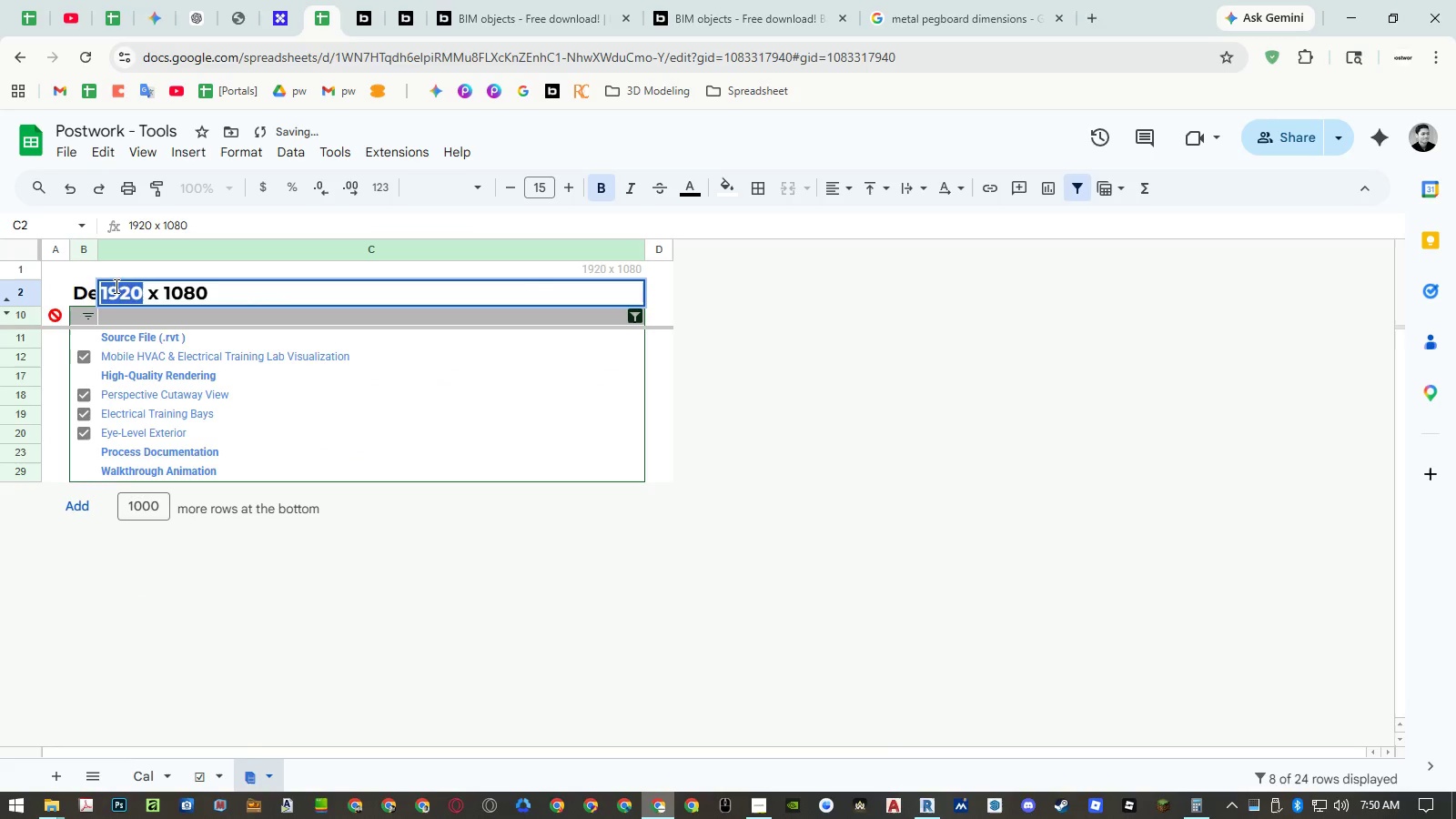 
key(Control+ControlLeft)
 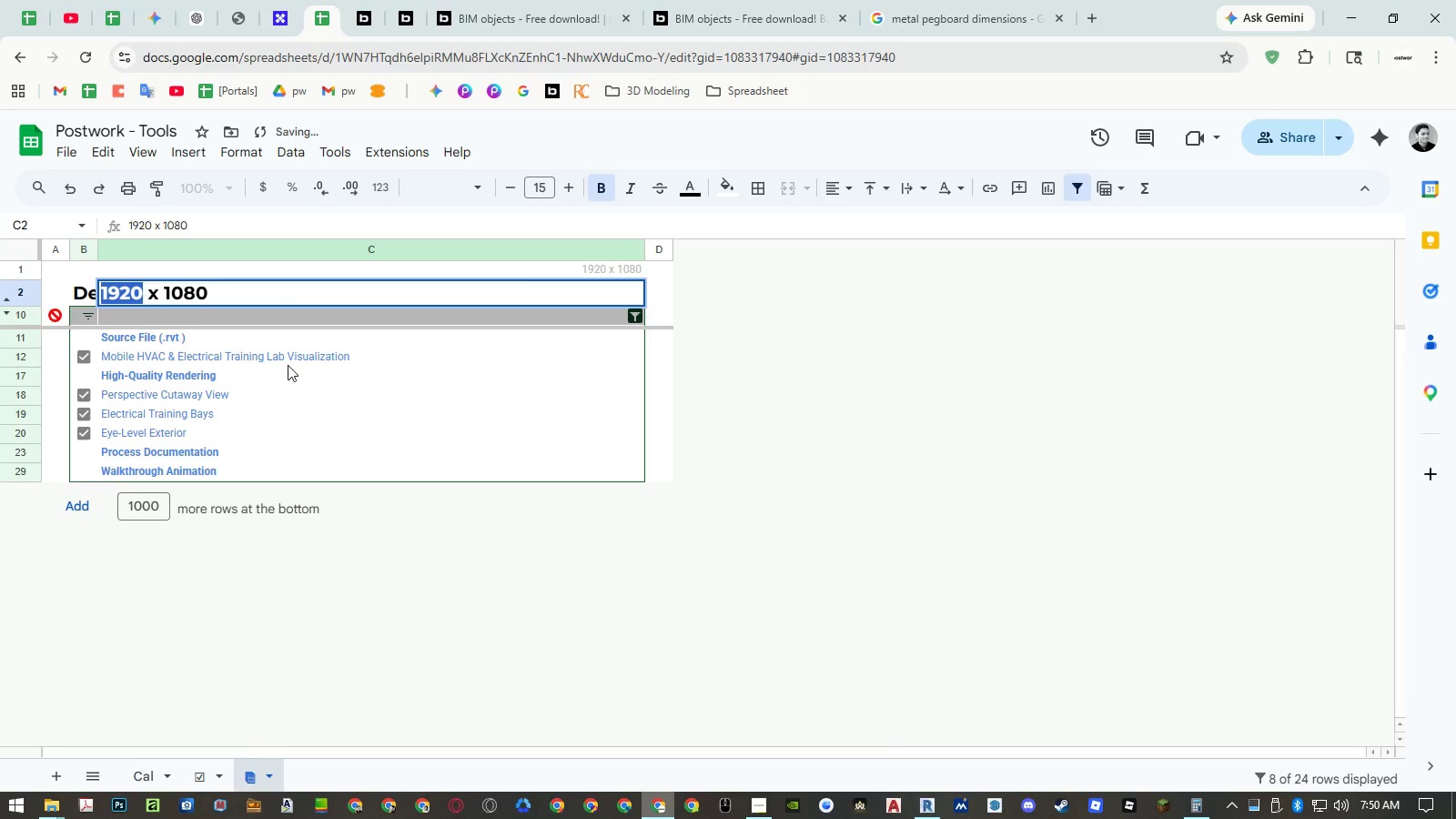 
key(Control+C)
 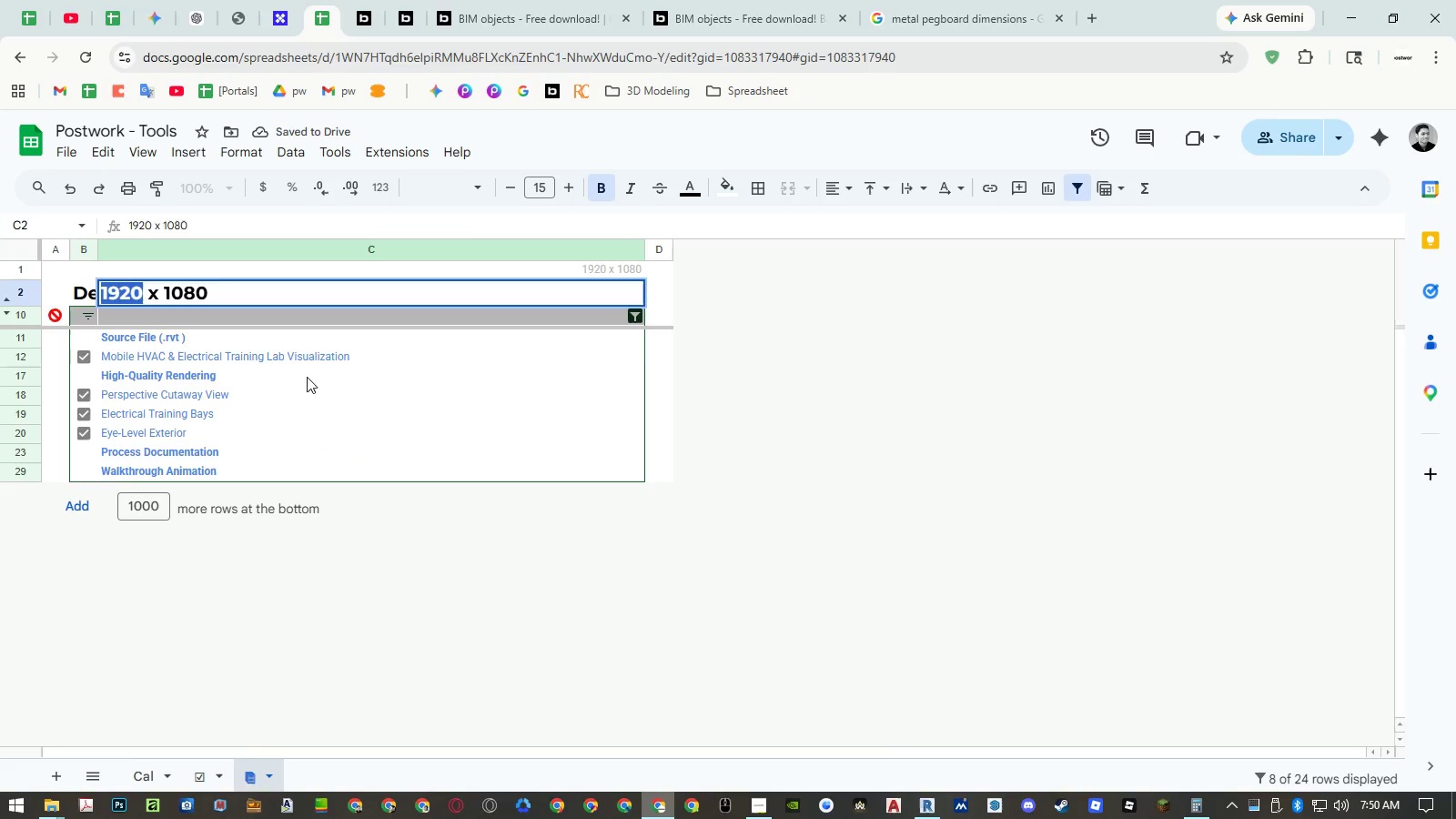 
left_click([318, 375])
 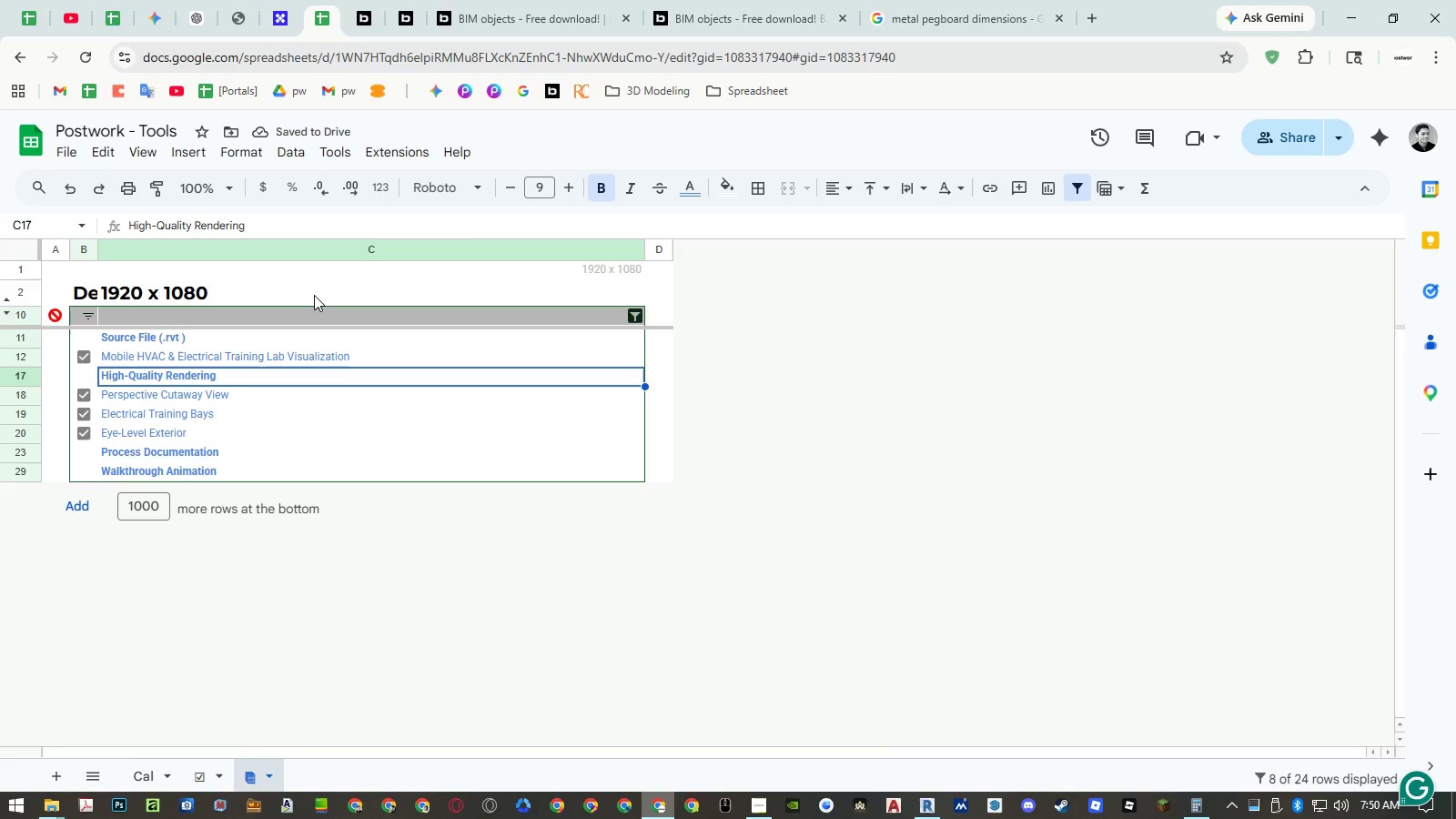 
left_click([314, 295])
 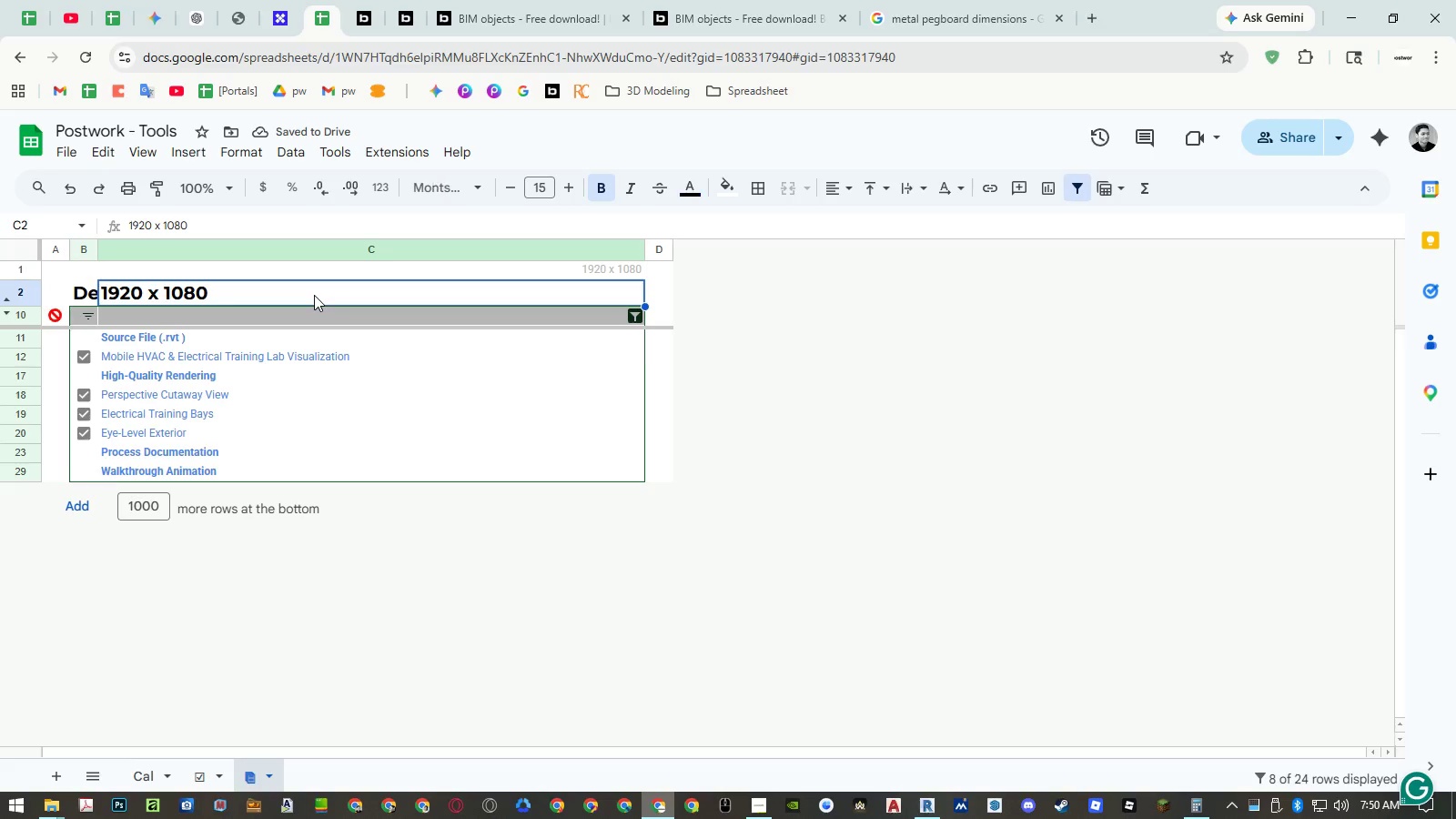 
key(Delete)
 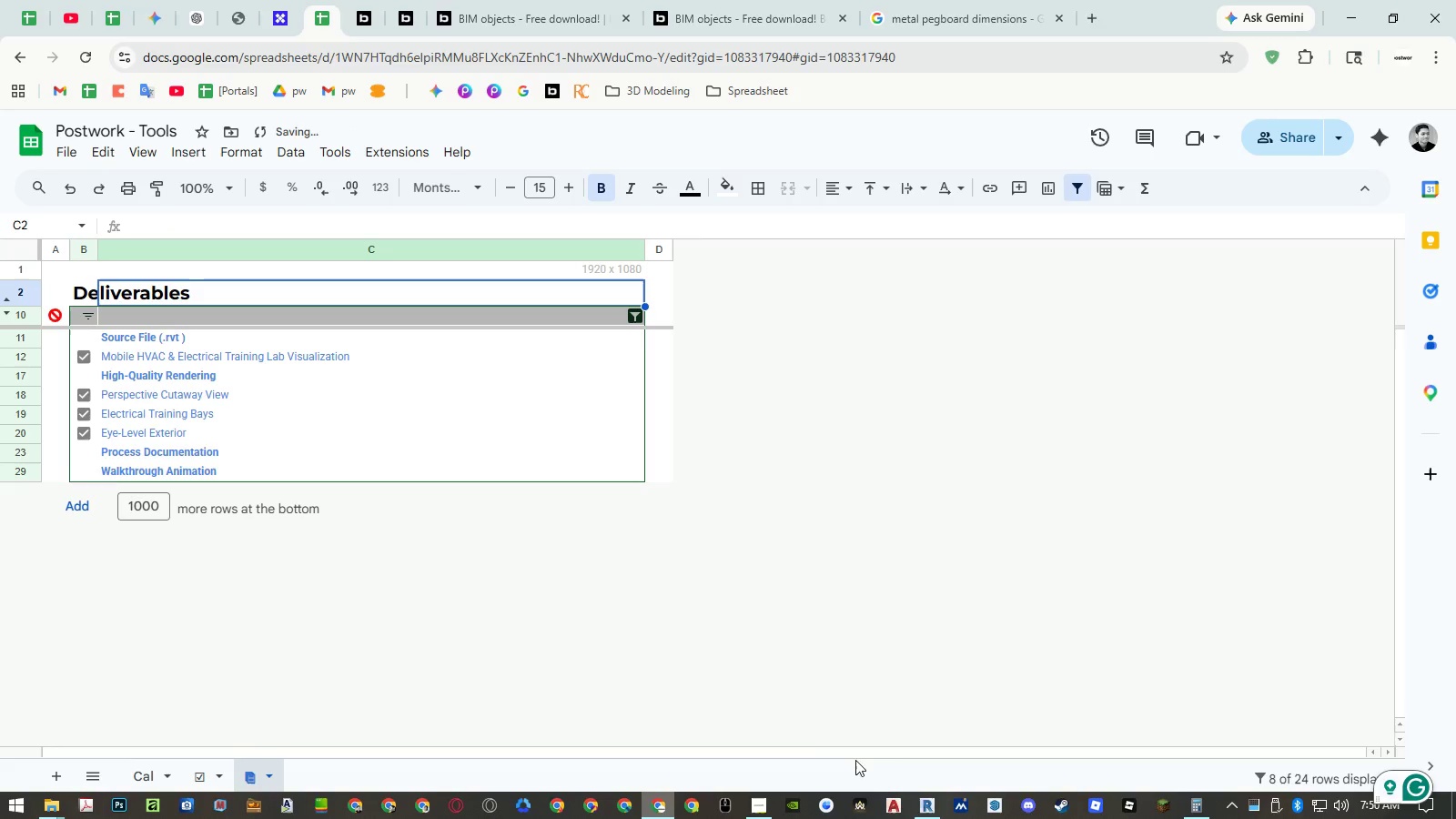 
left_click([926, 803])
 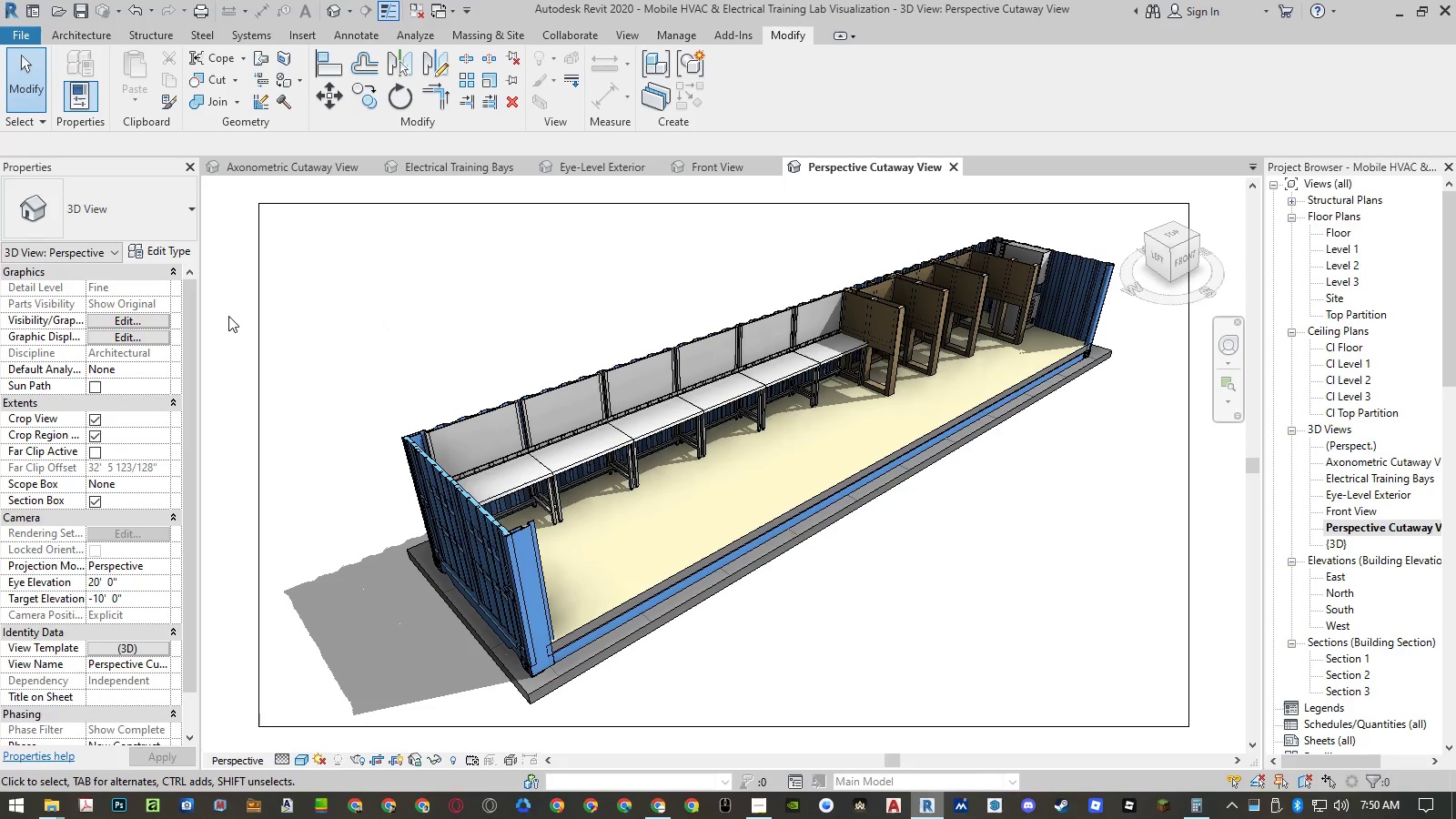 
left_click([222, 317])
 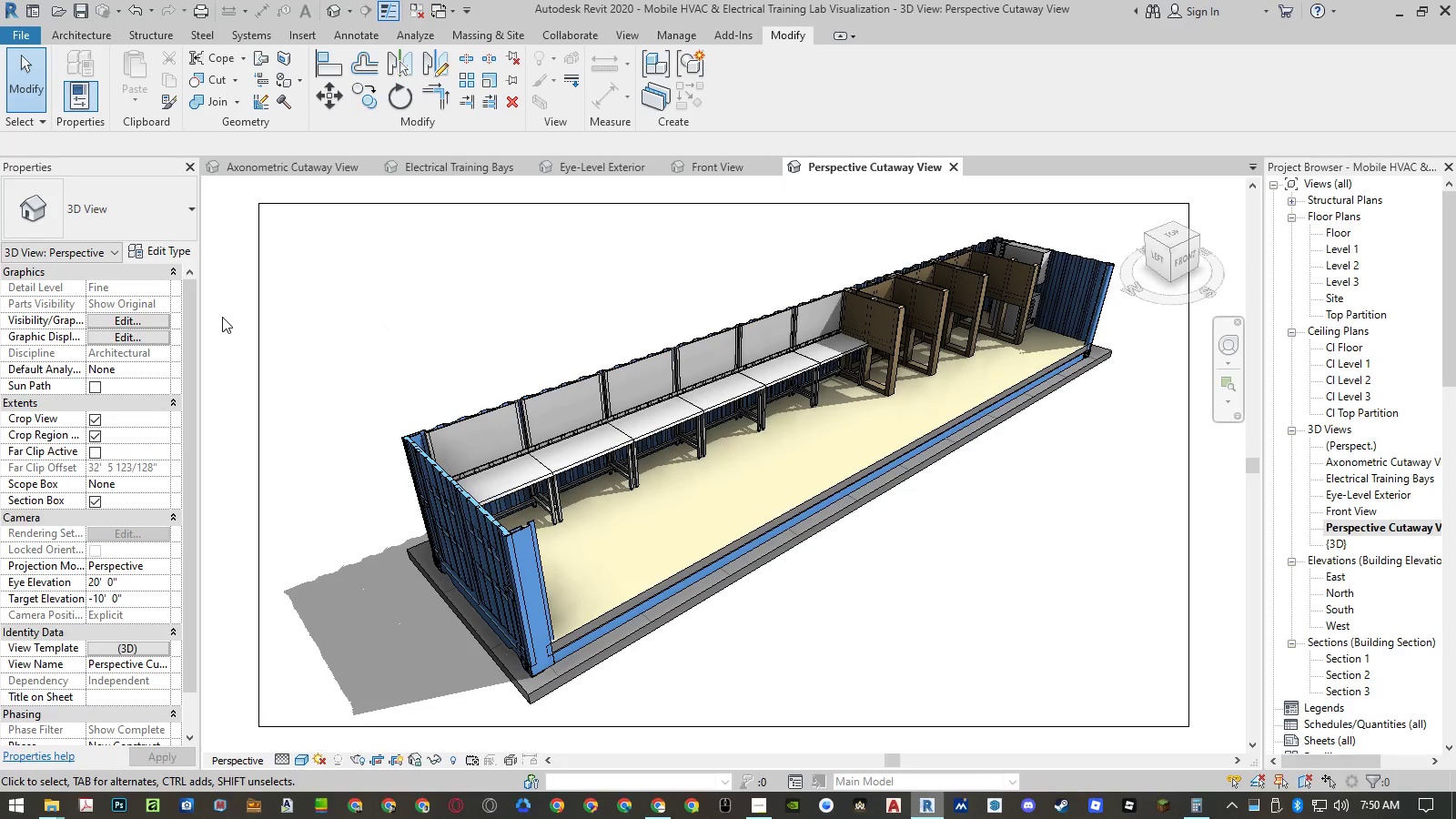 
key(Alt+F)
 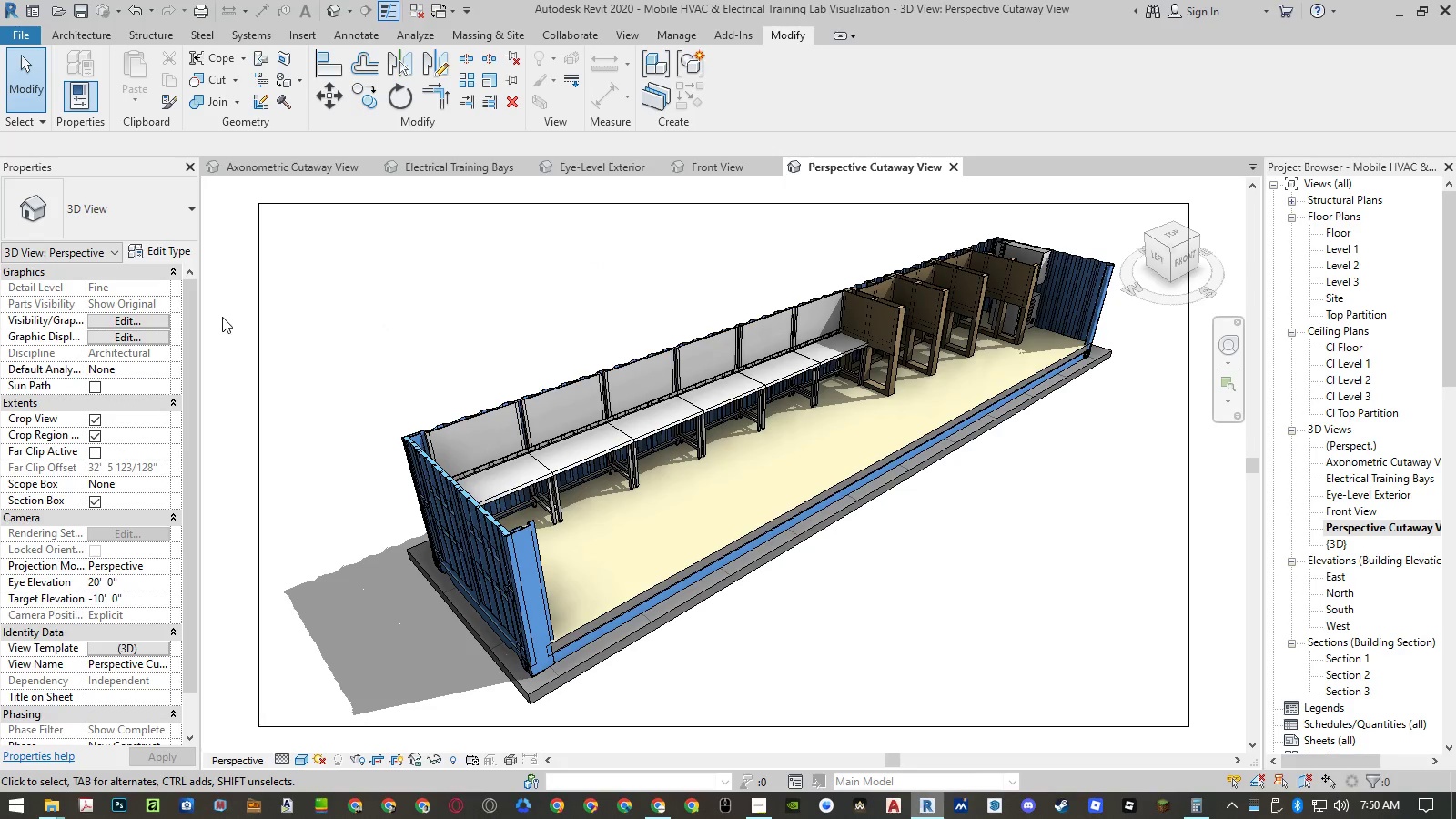 
key(T)
 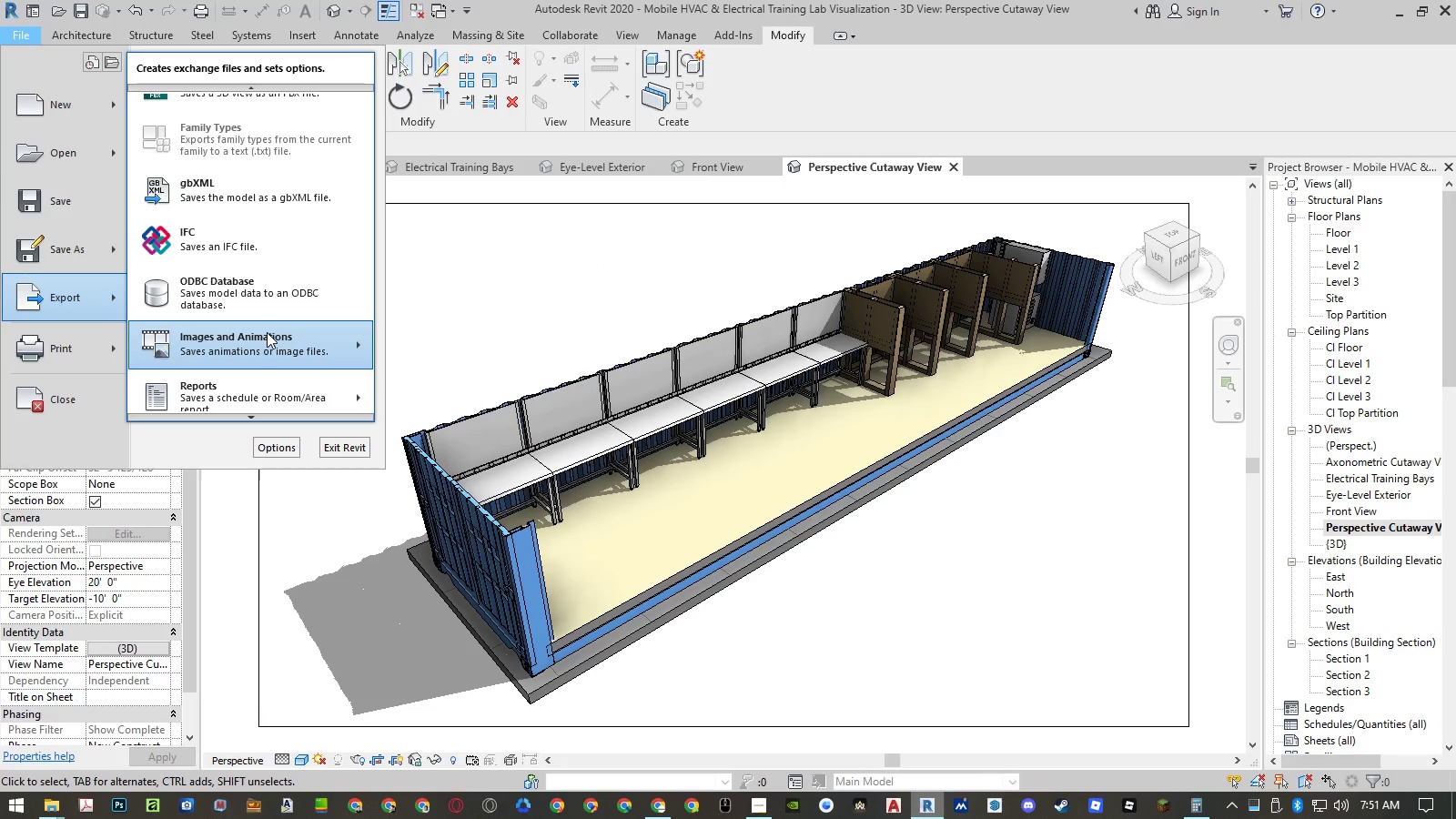 
left_click([416, 392])
 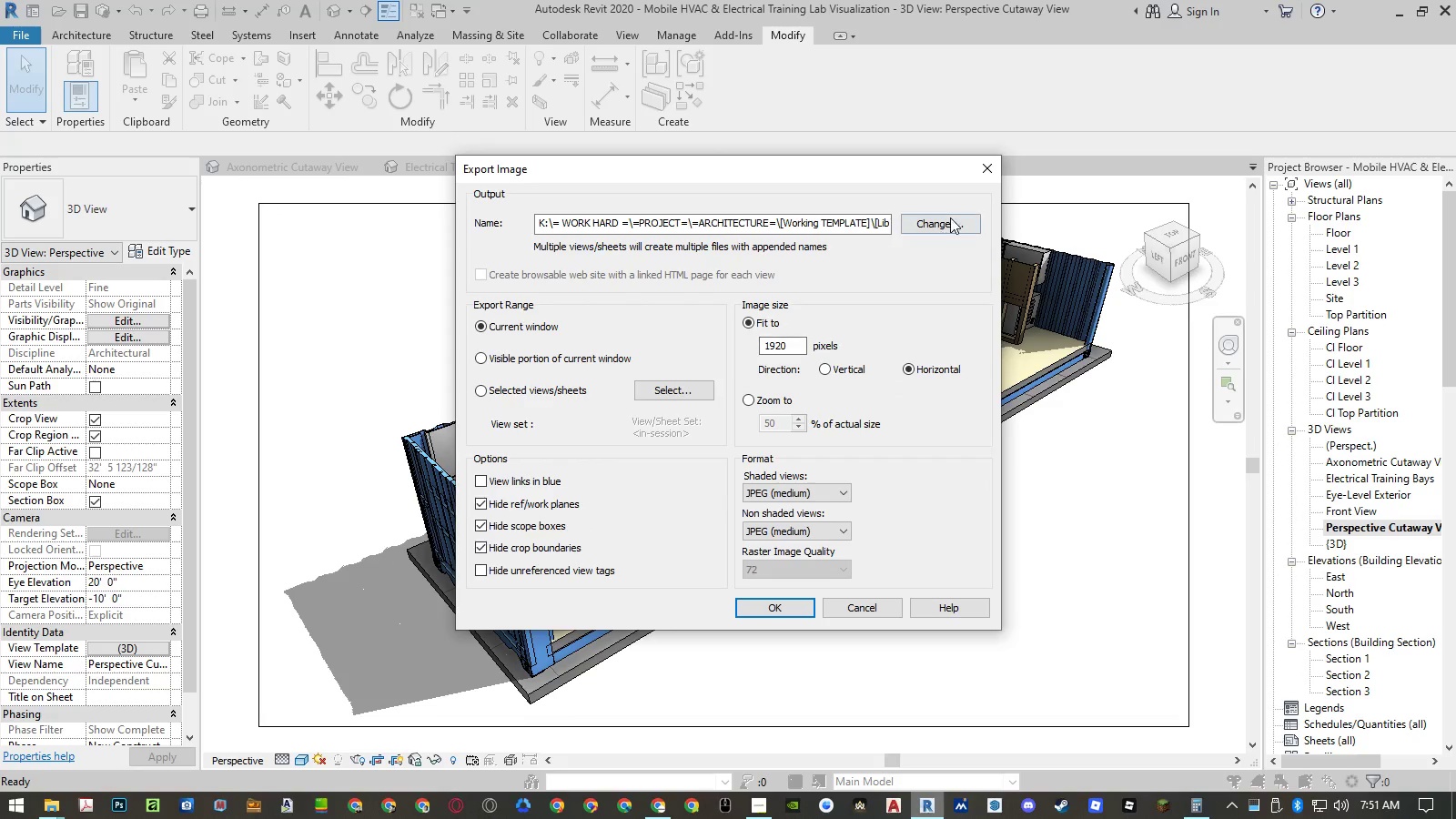 
left_click_drag(start_coordinate=[790, 341], to_coordinate=[727, 349])
 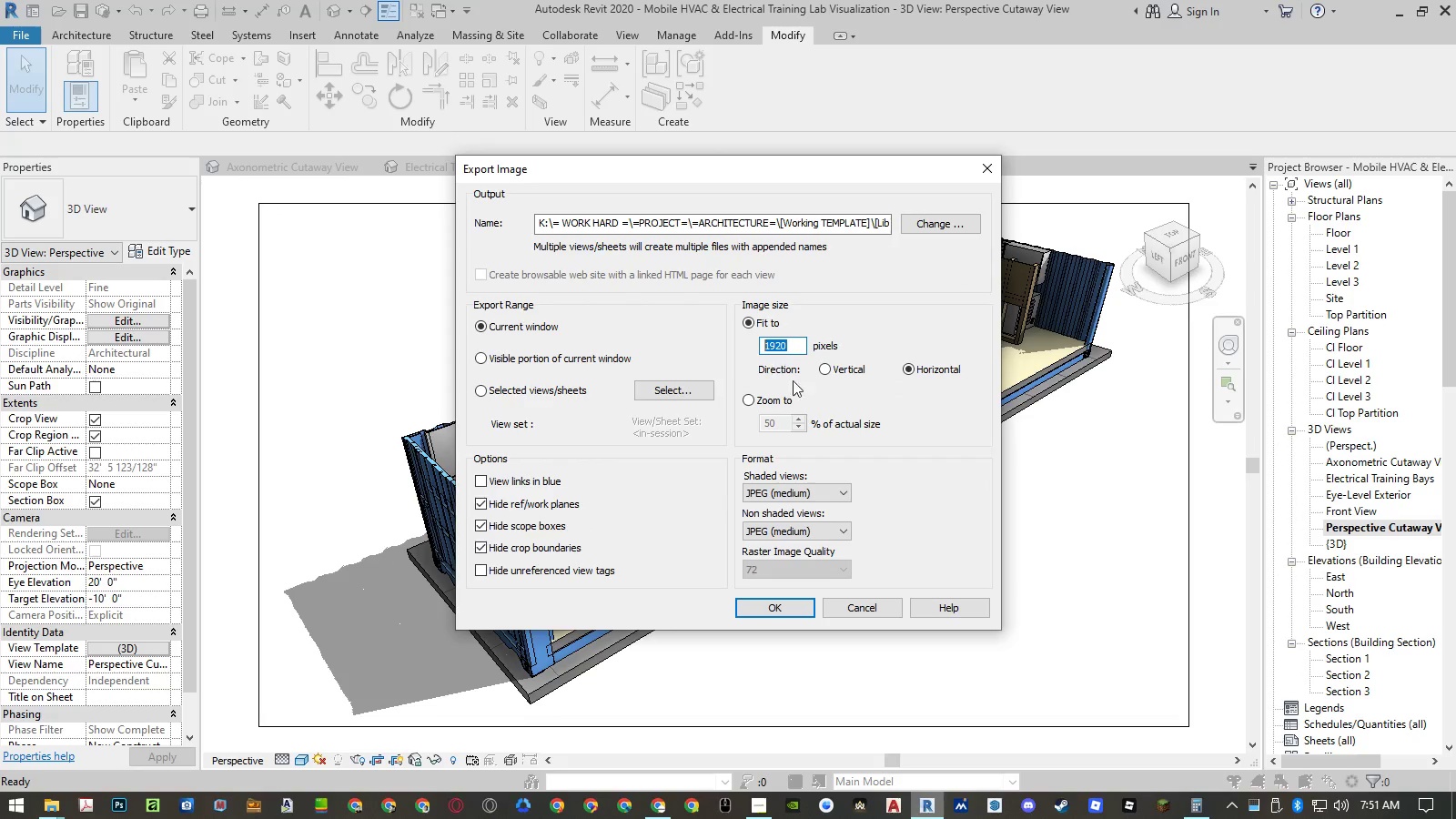 
key(Control+ControlLeft)
 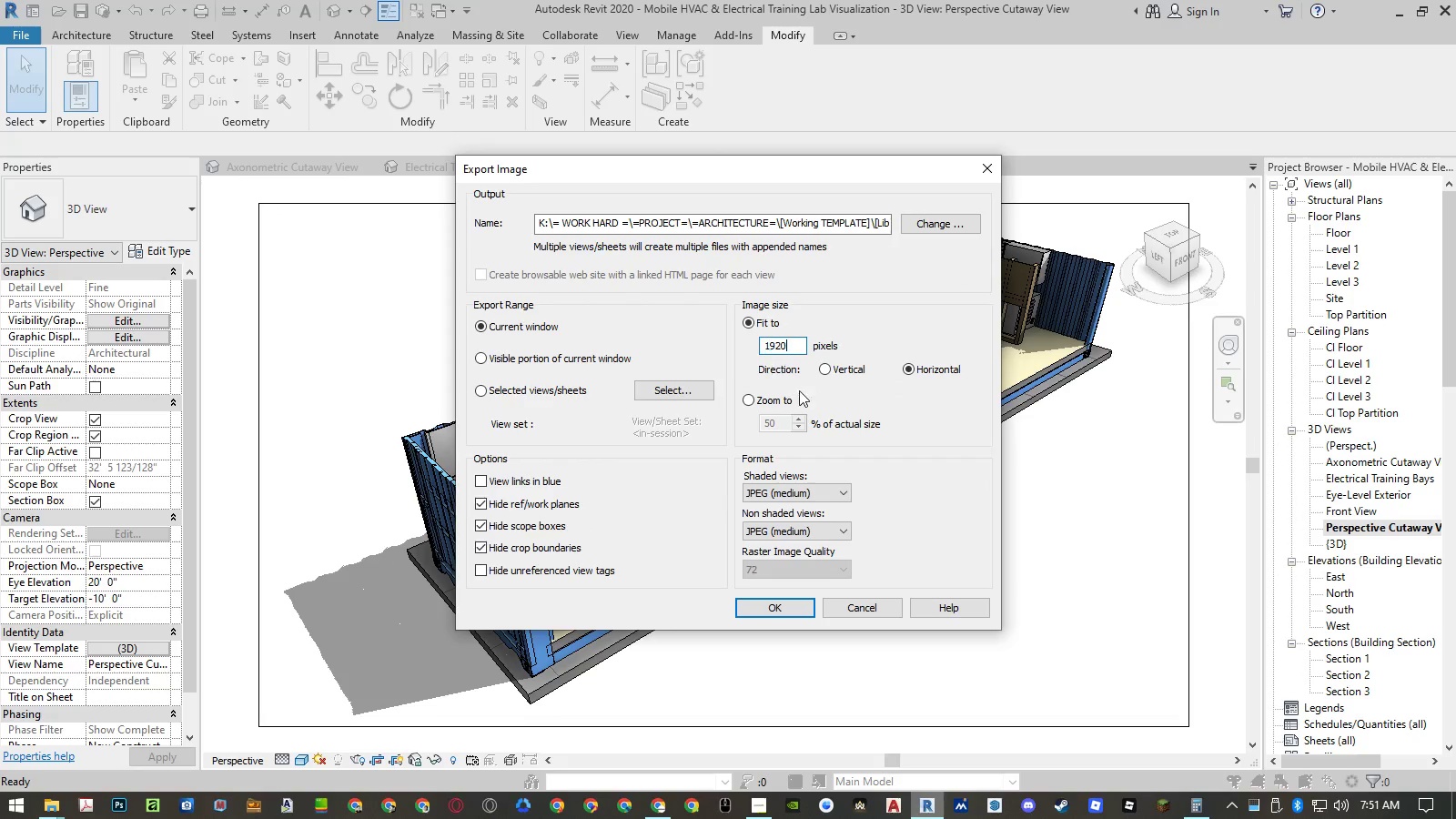 
key(Control+V)
 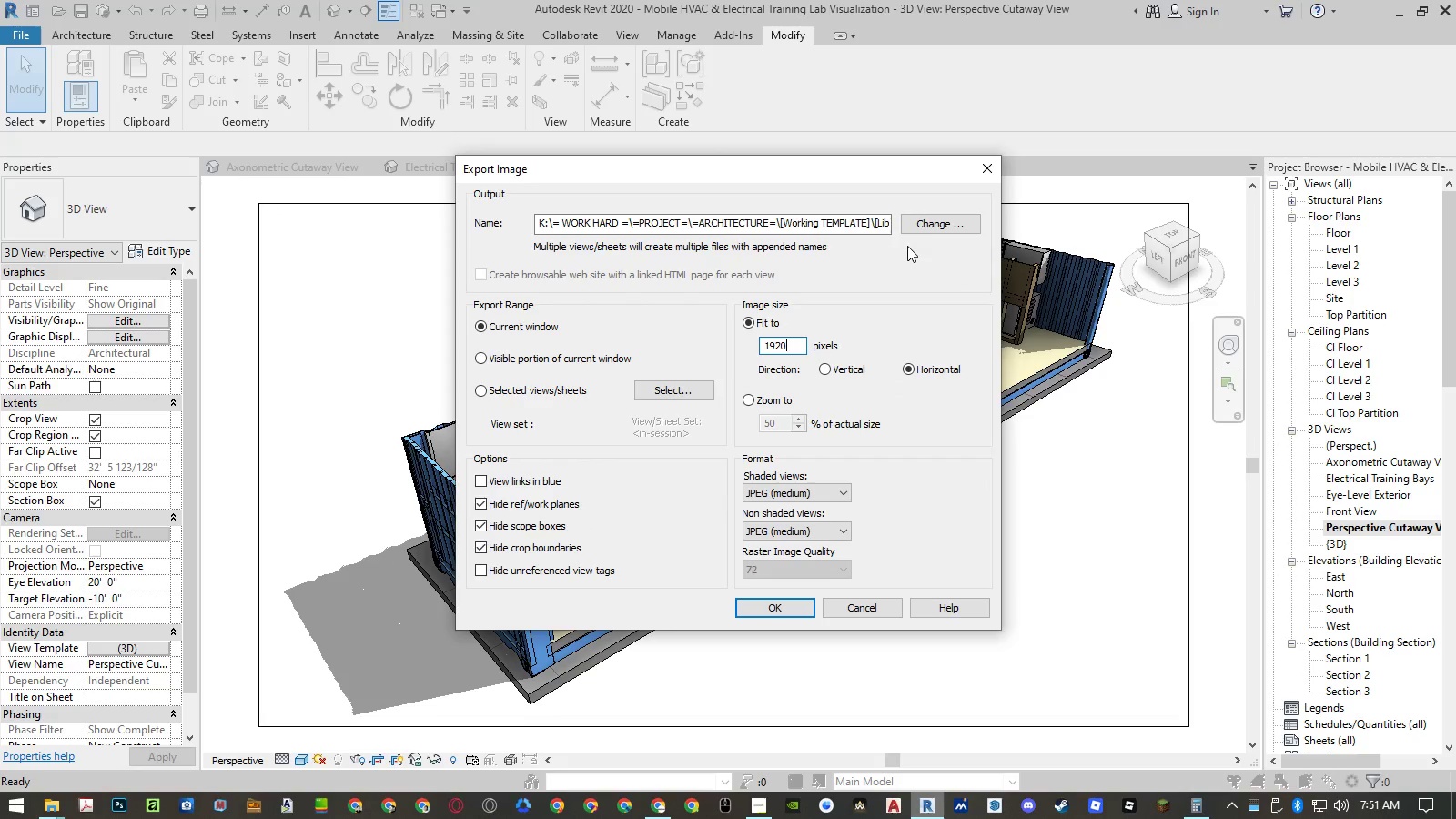 
left_click([918, 228])
 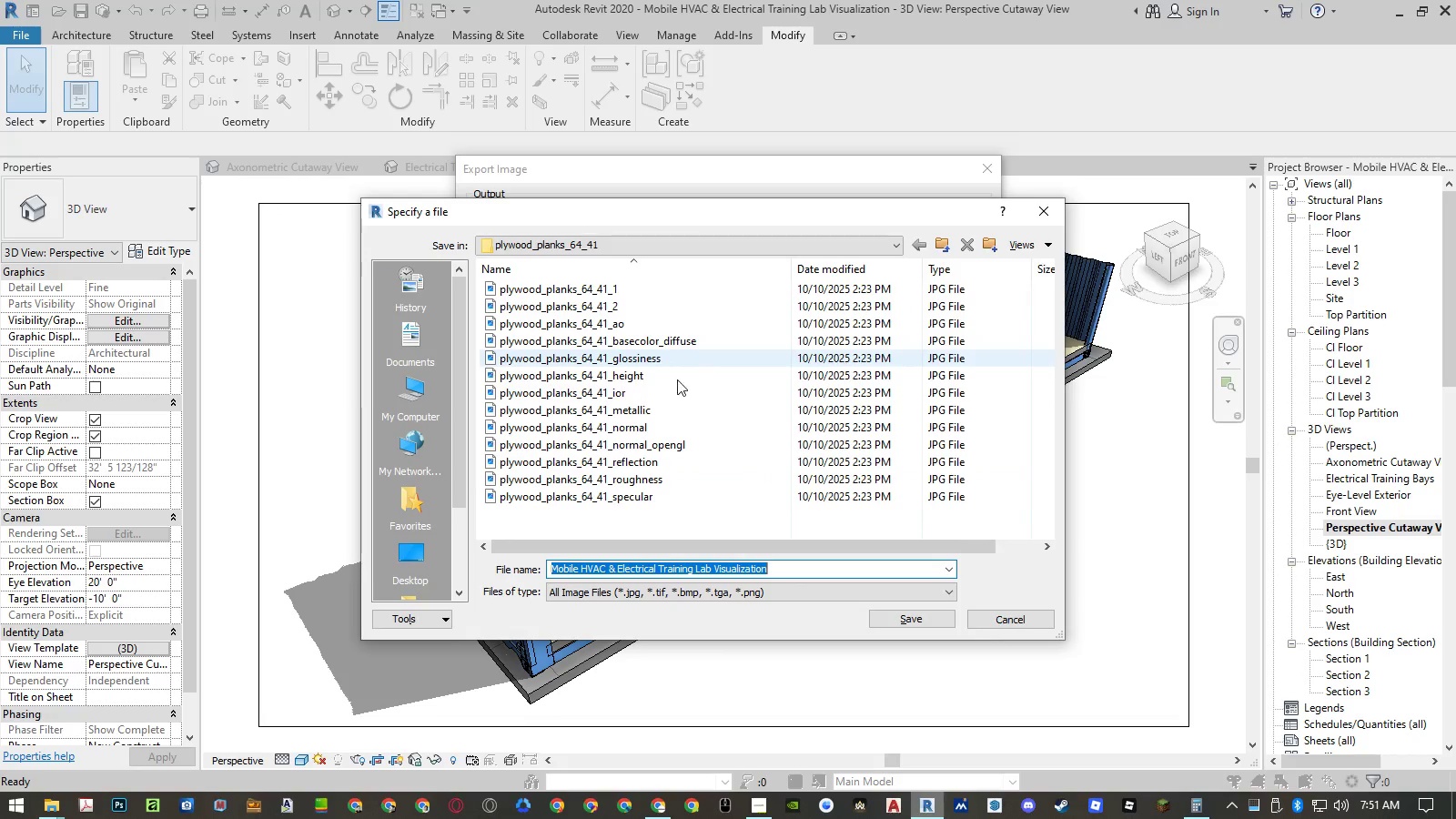 
left_click([411, 402])
 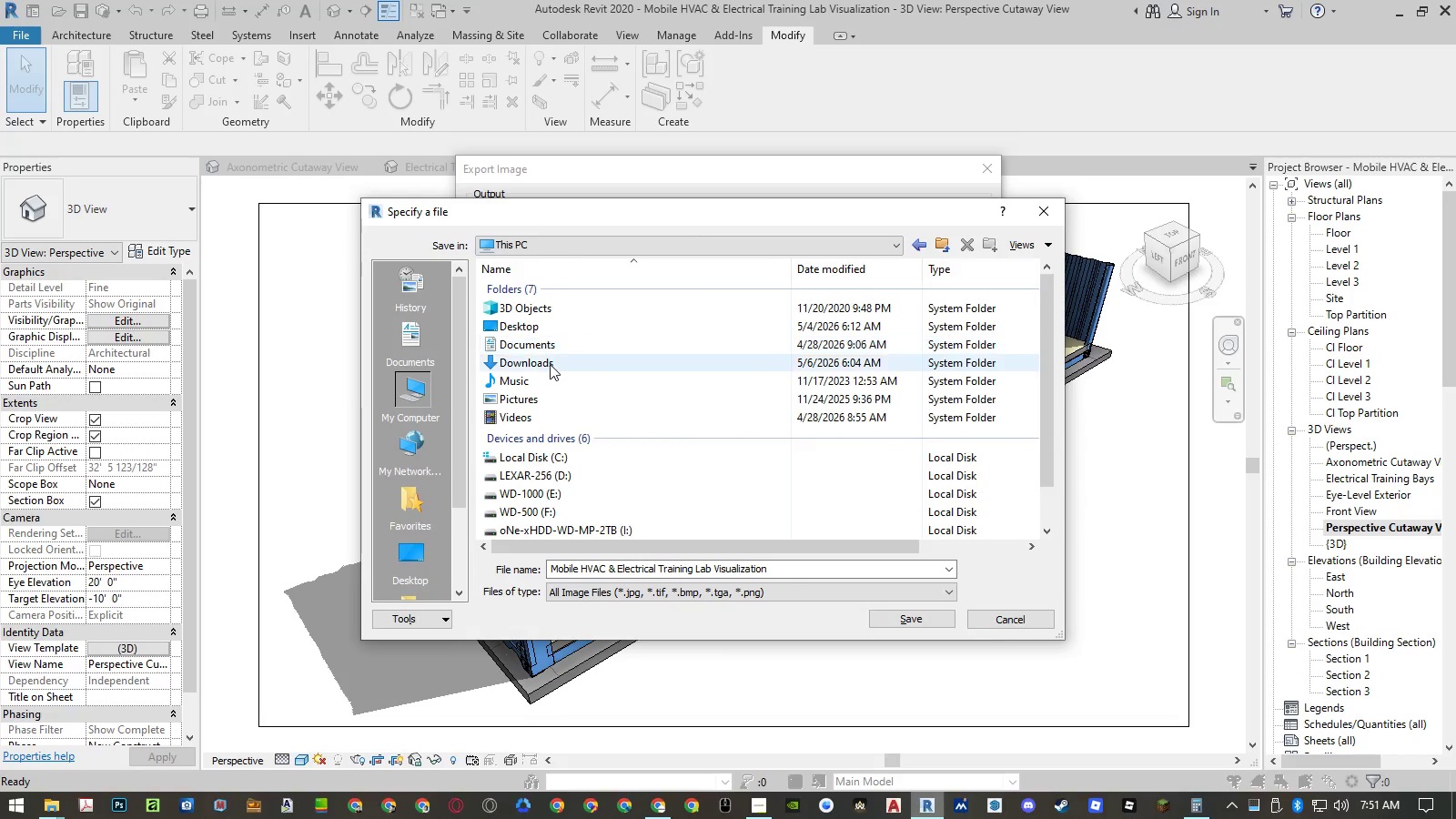 
double_click([548, 366])
 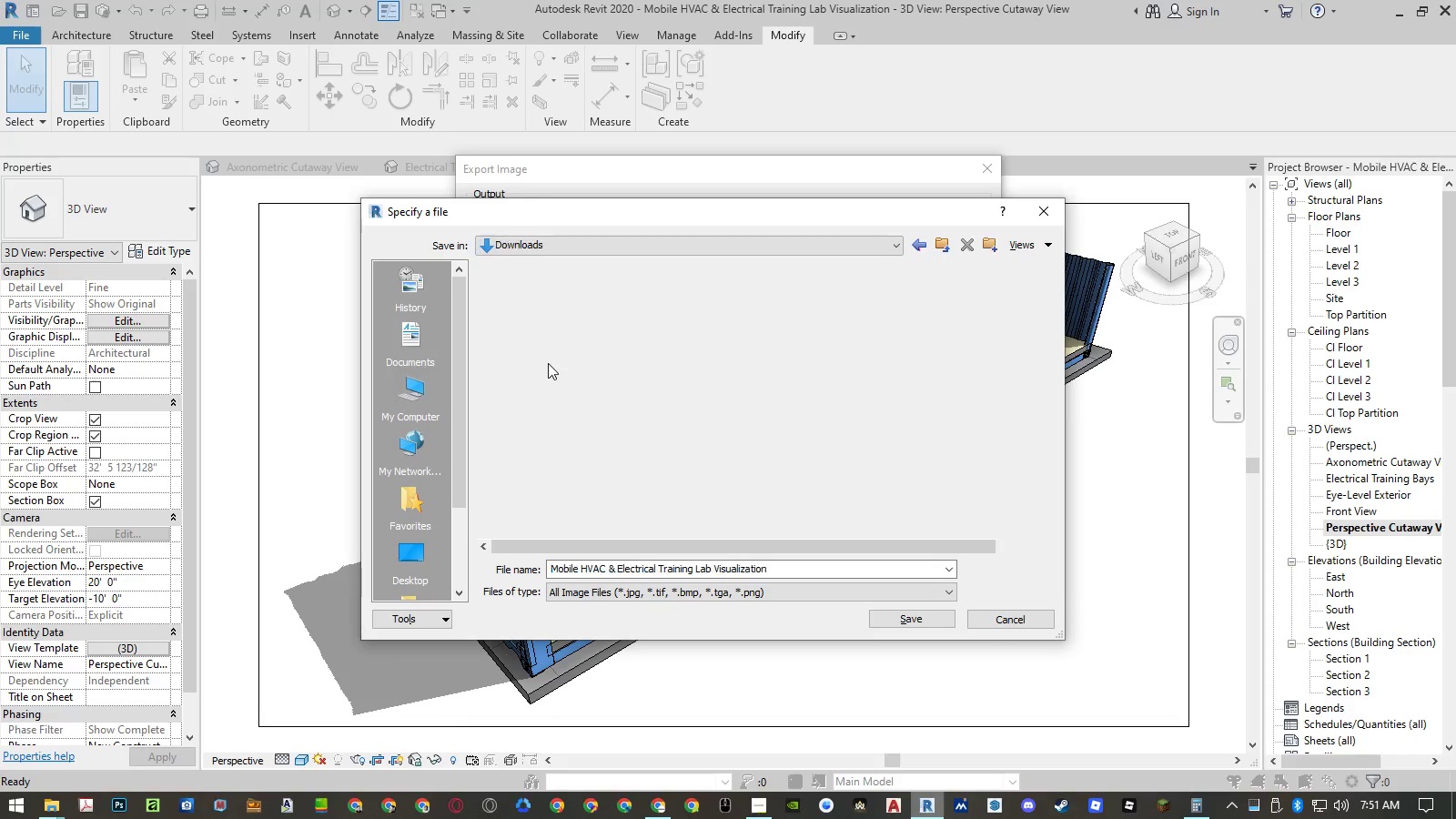 
mouse_move([538, 336])
 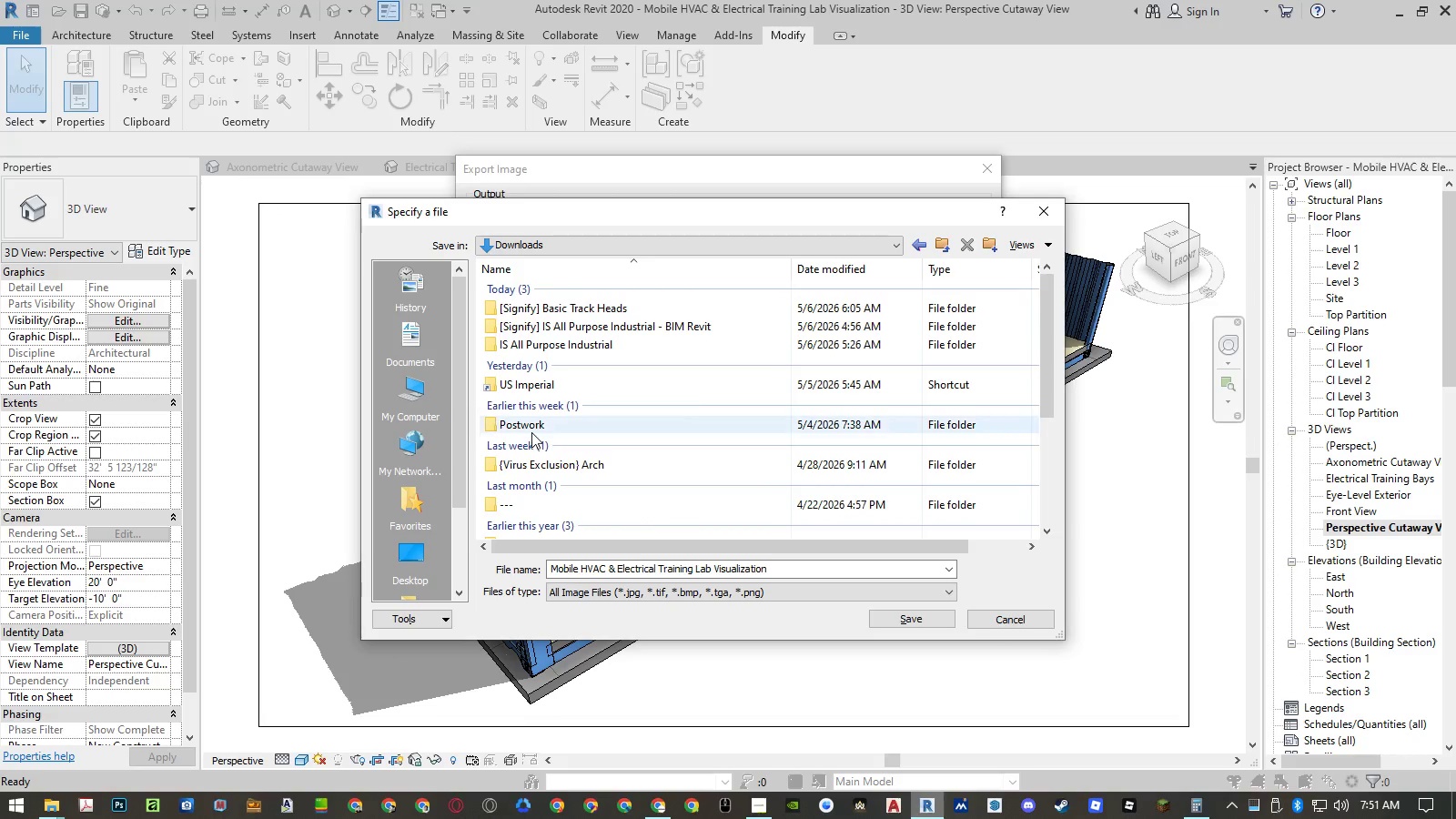 
double_click([531, 432])
 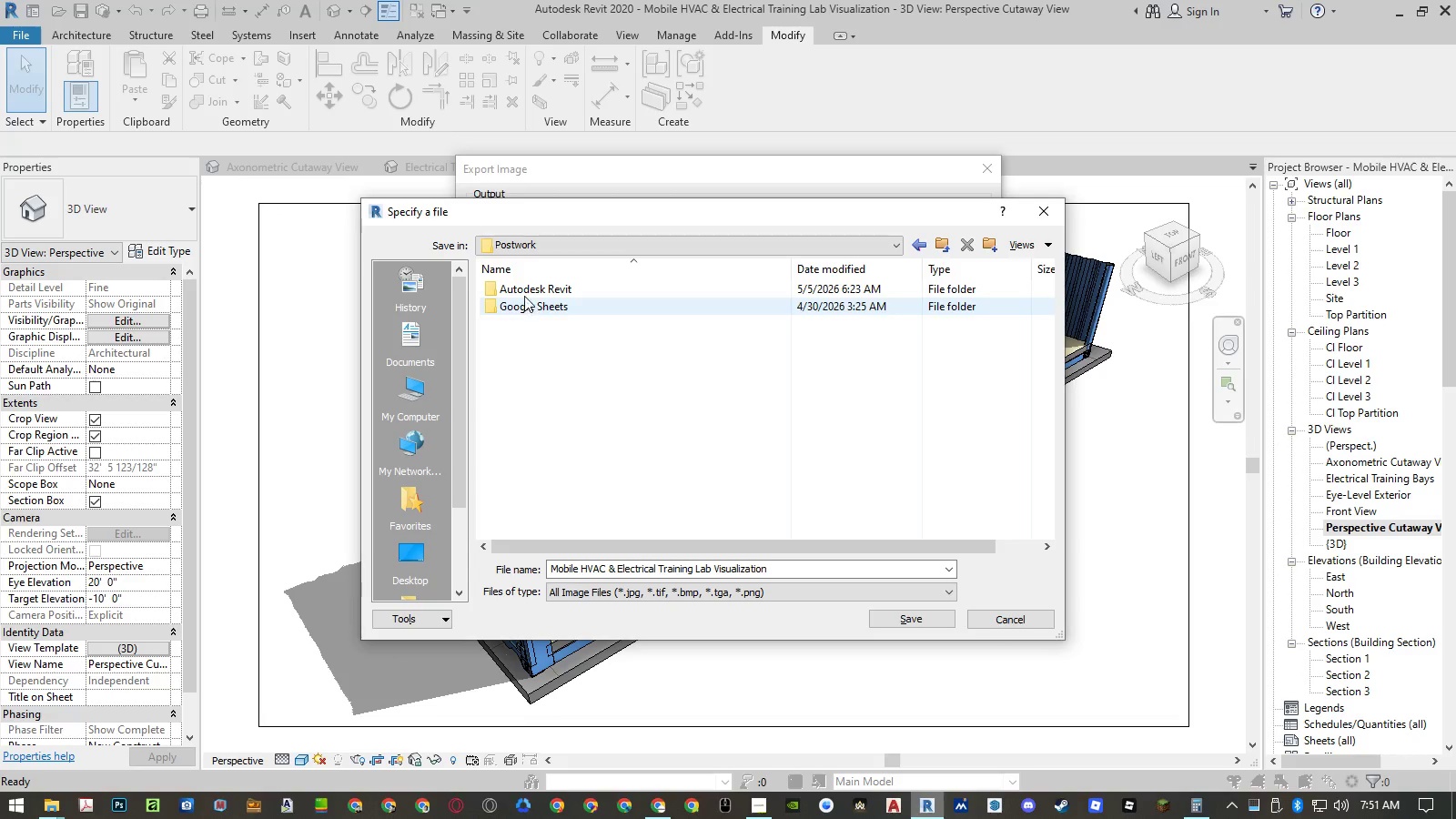 
double_click([525, 293])
 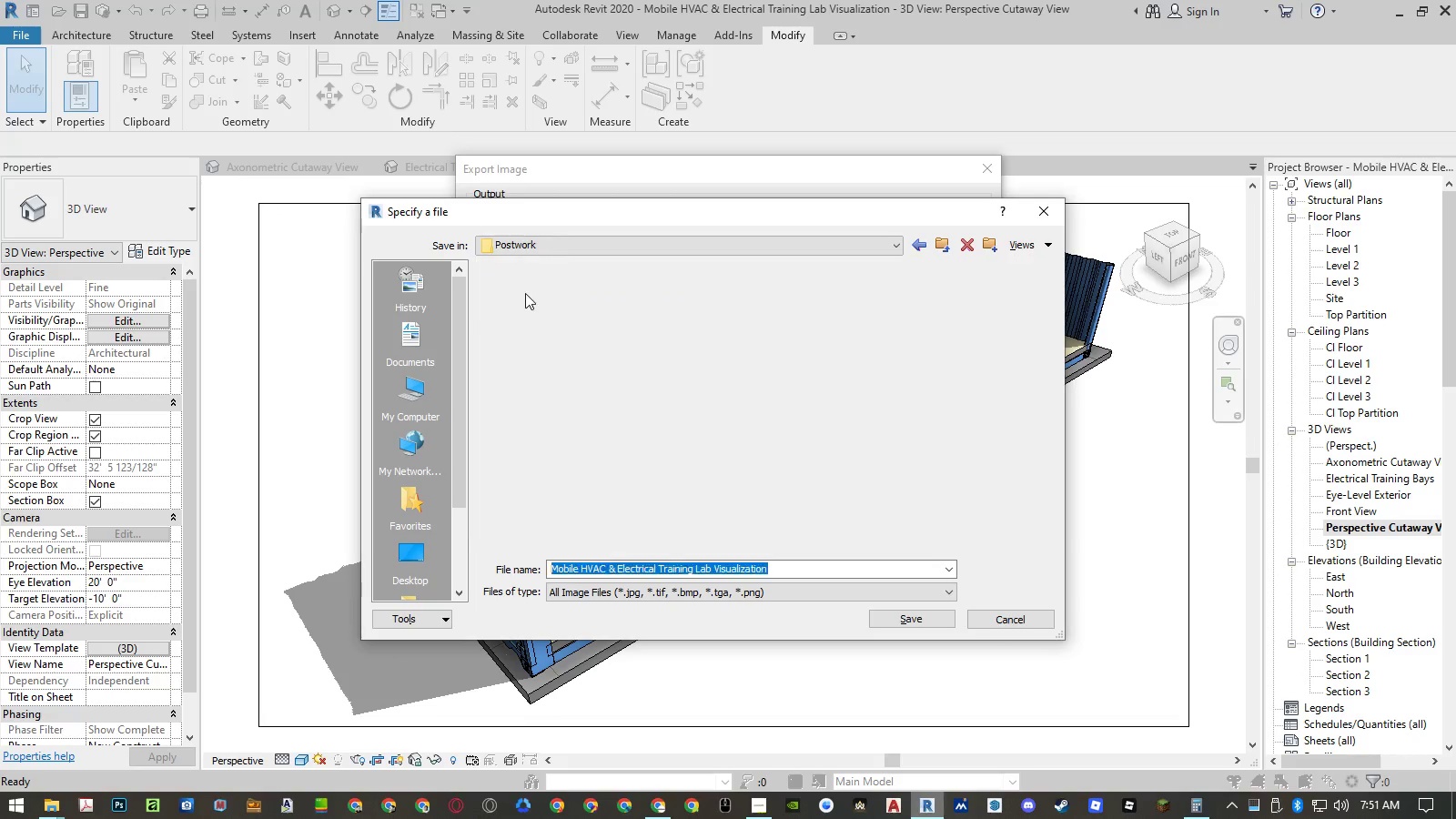 
triple_click([525, 293])
 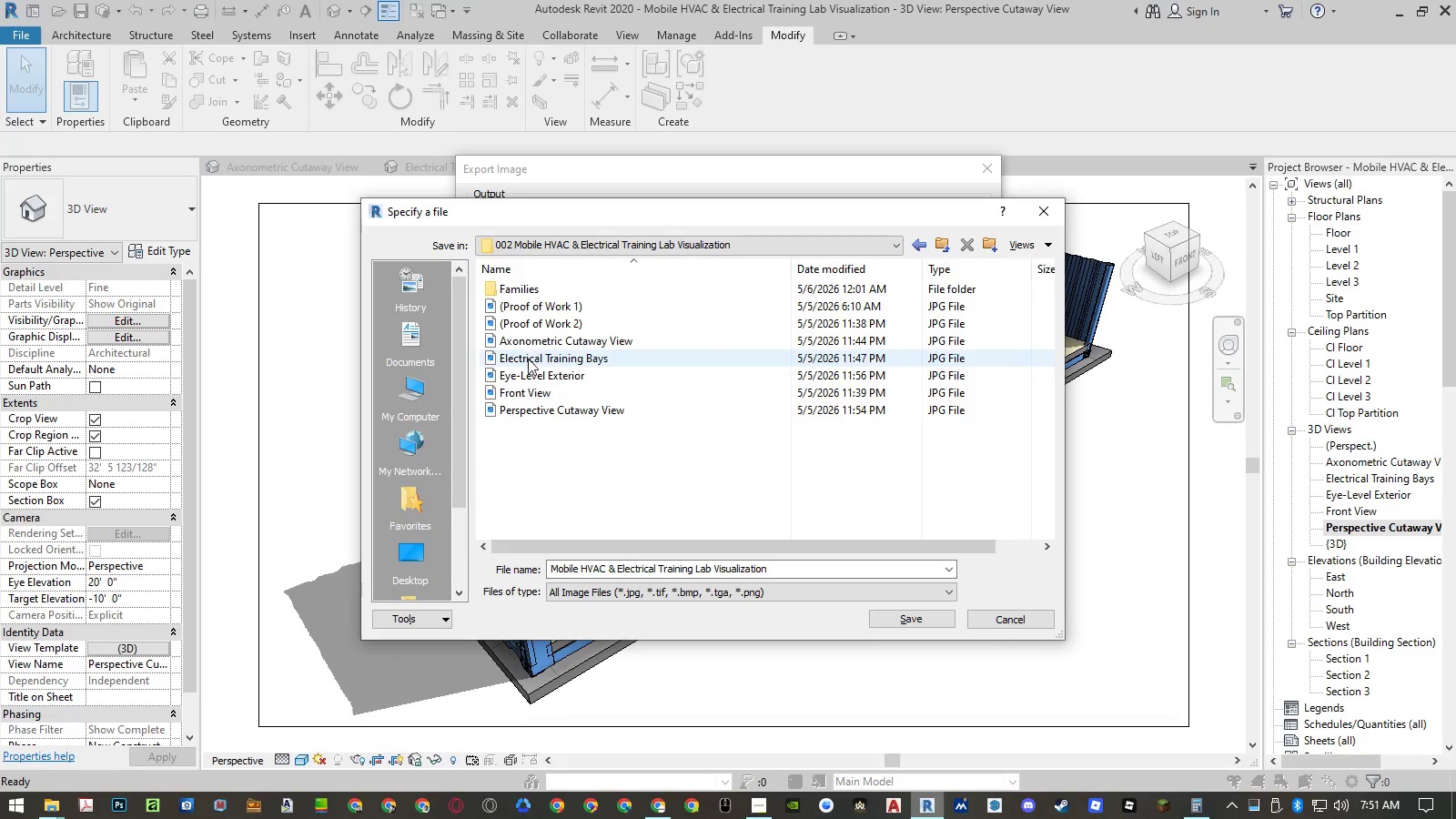 
left_click([530, 405])
 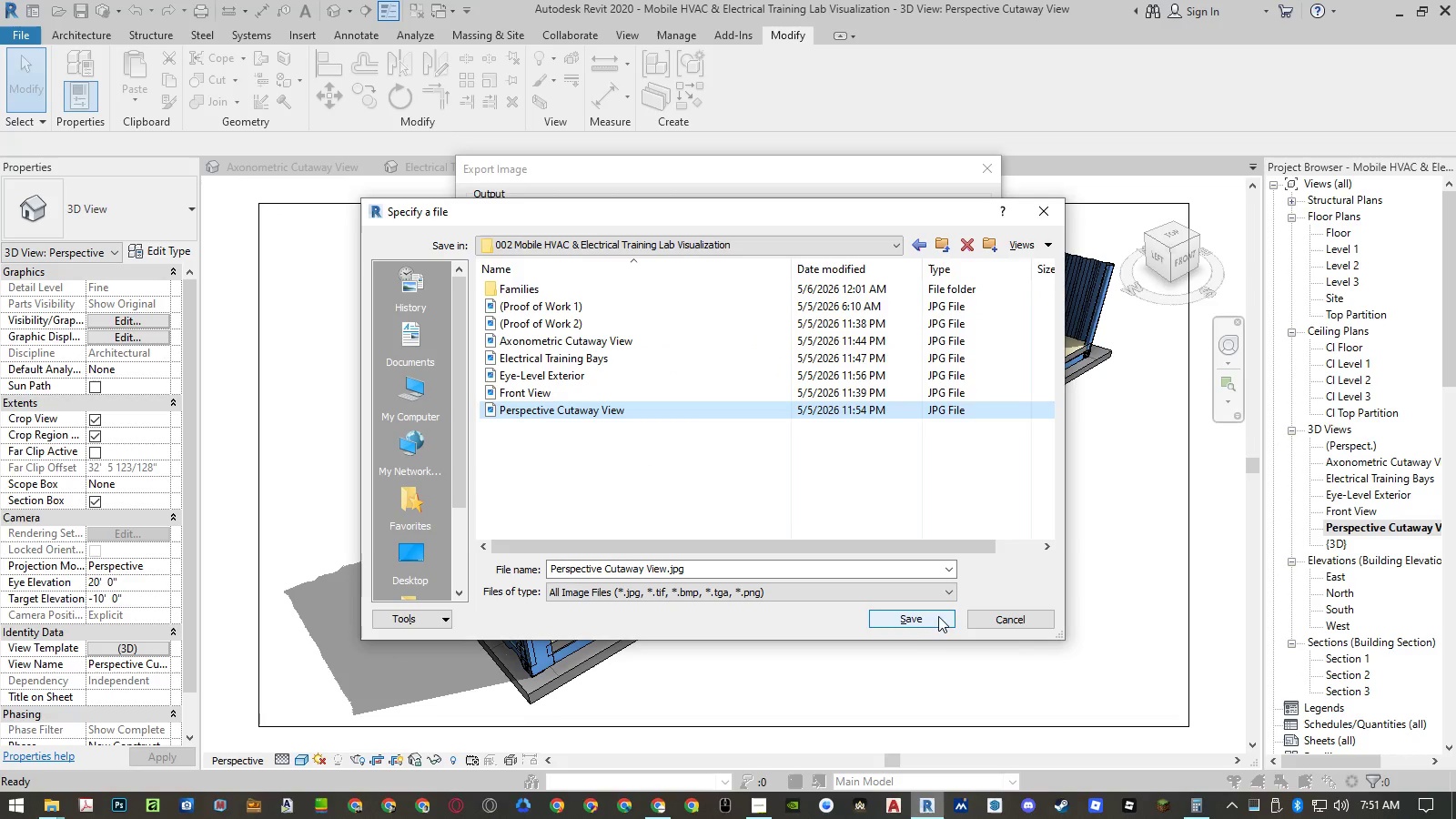 
left_click([924, 624])
 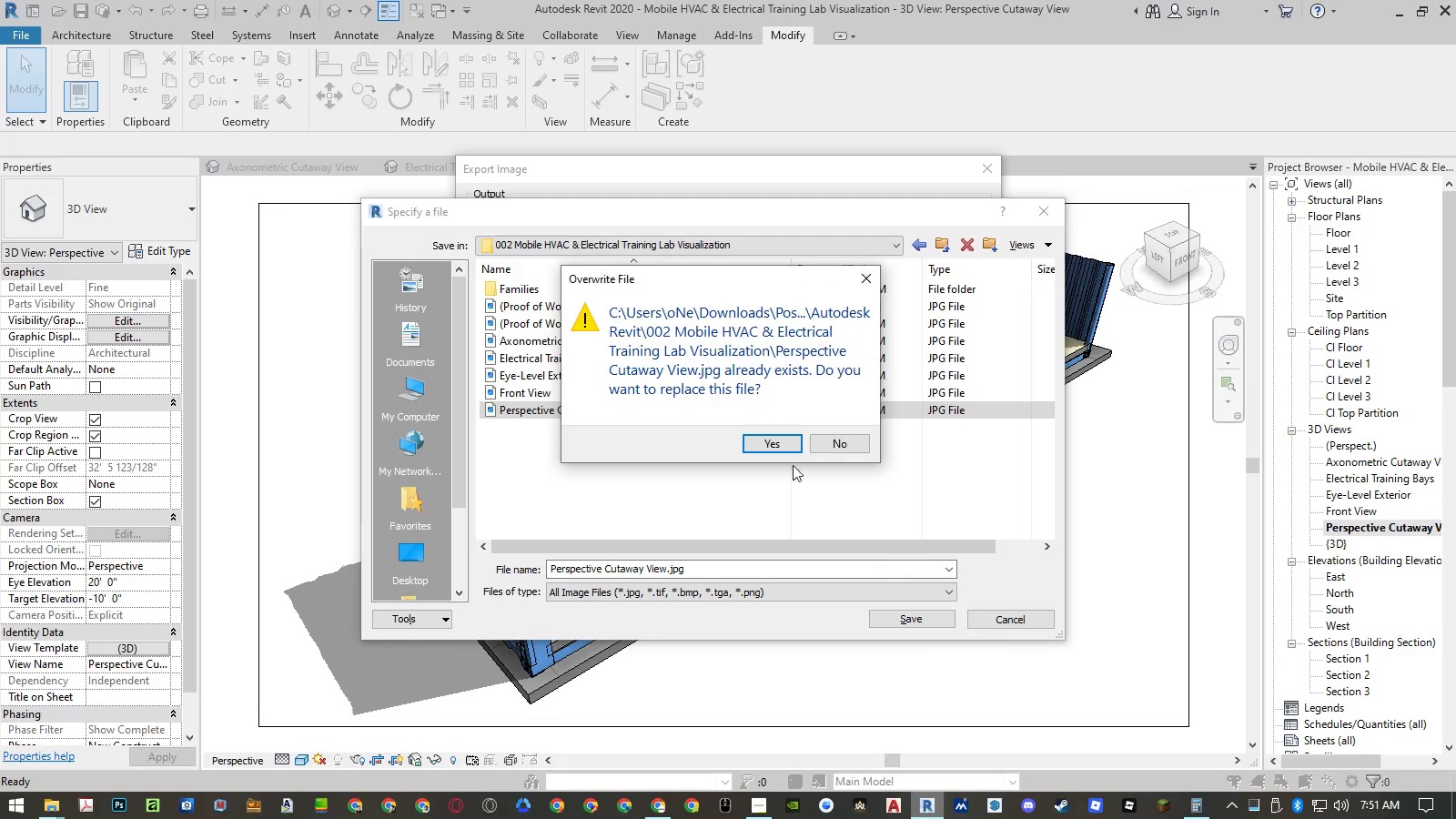 
left_click([780, 444])
 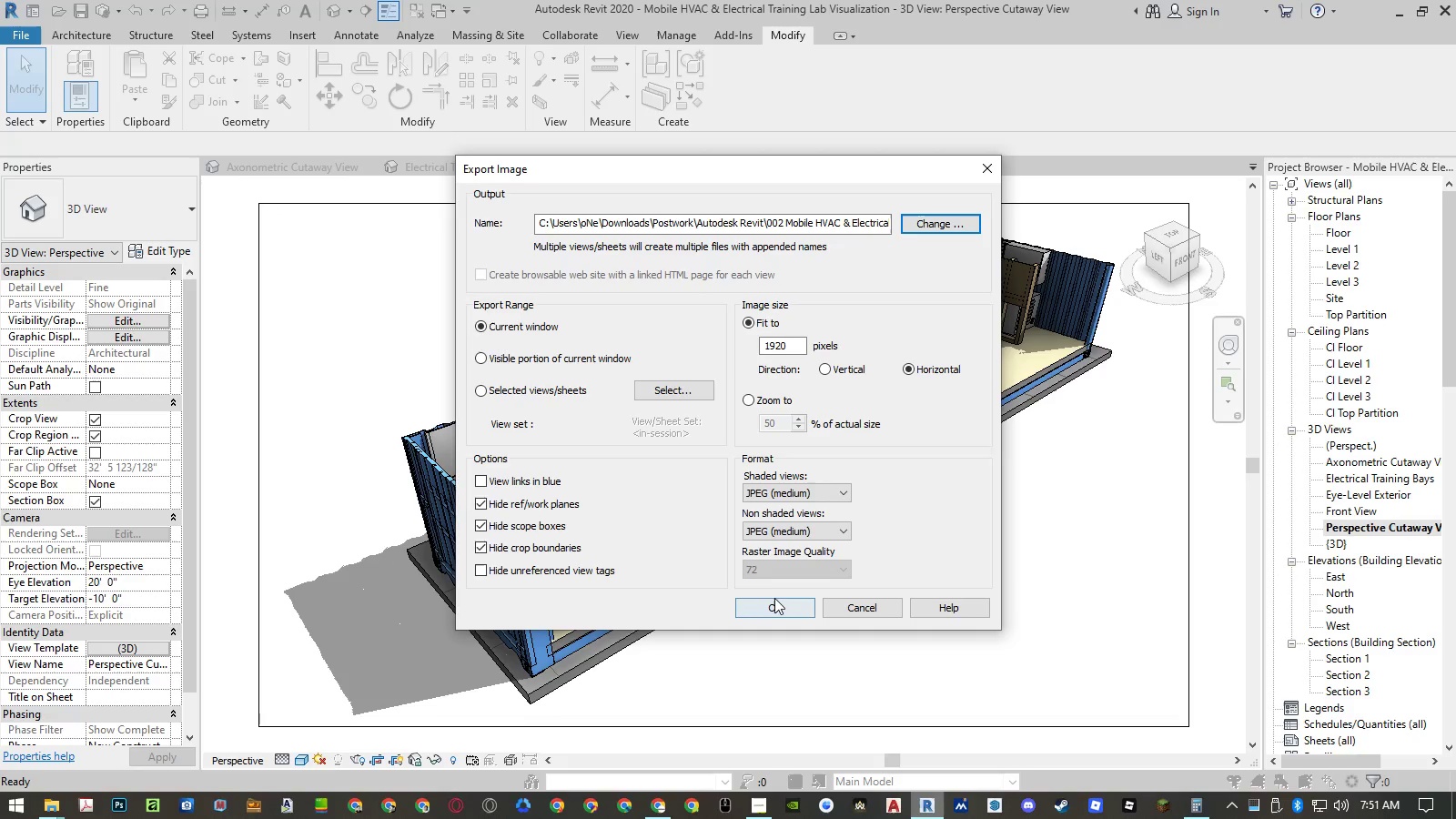 
left_click([774, 602])
 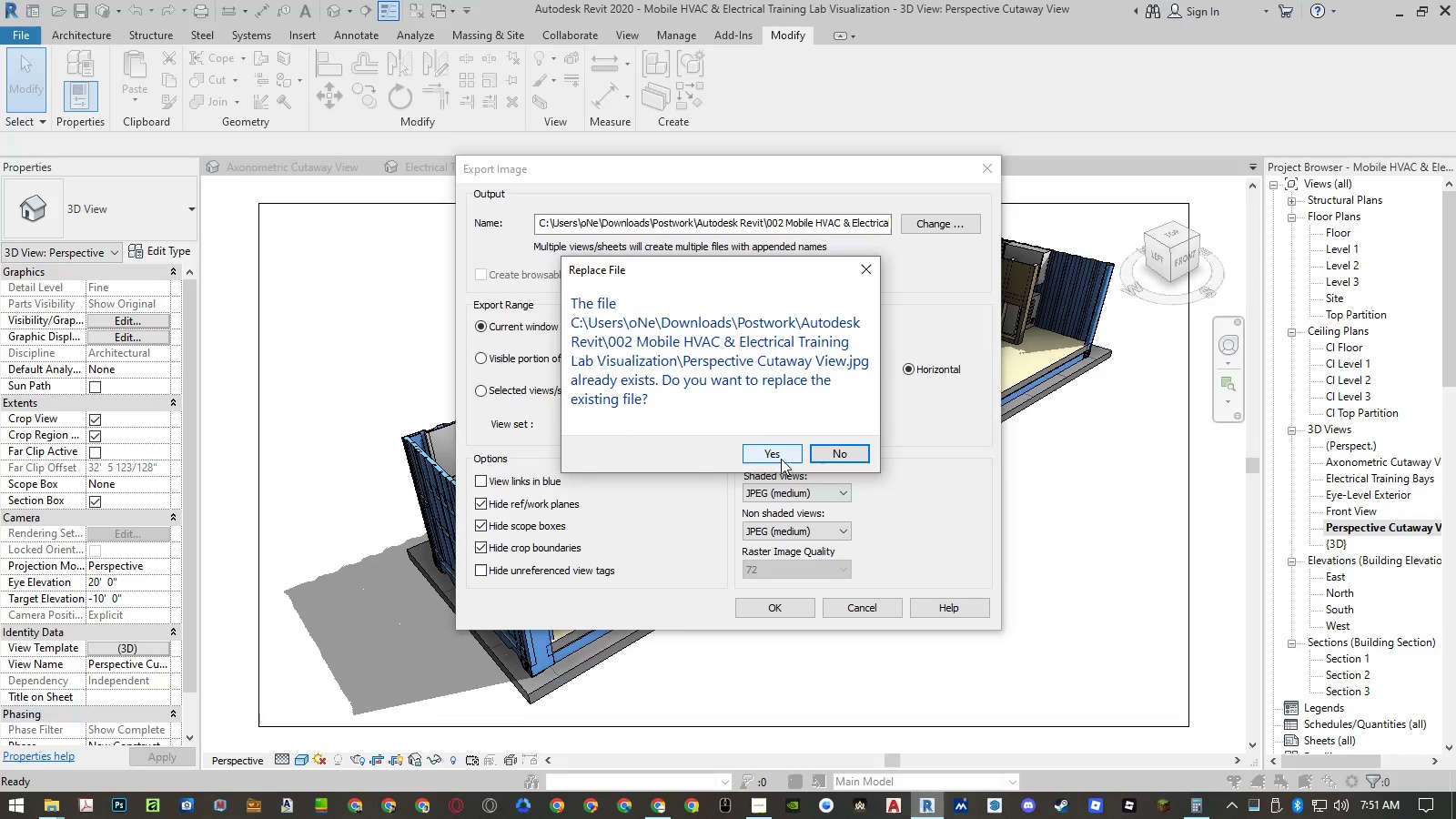 
left_click([782, 459])
 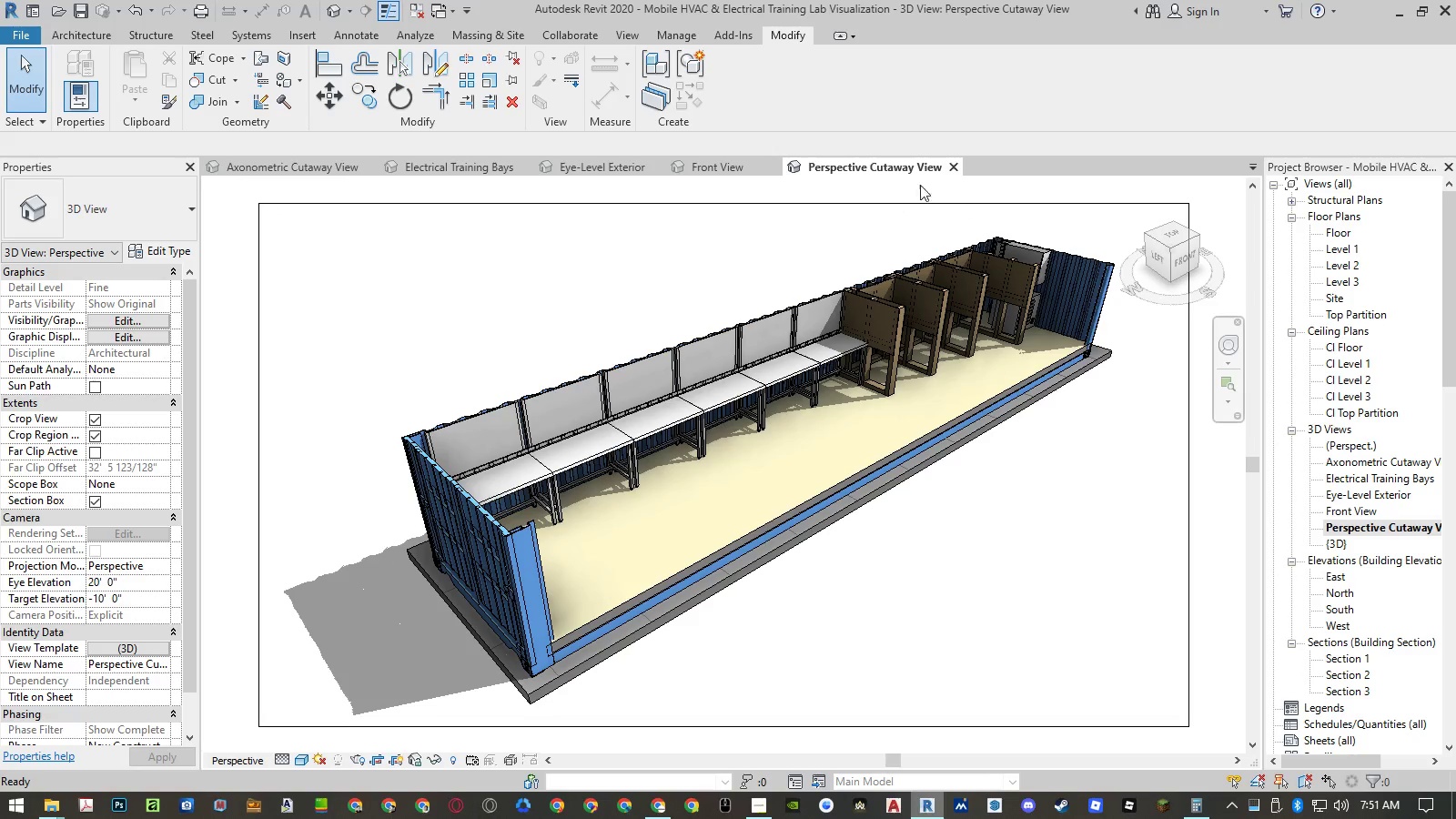 
left_click([947, 172])
 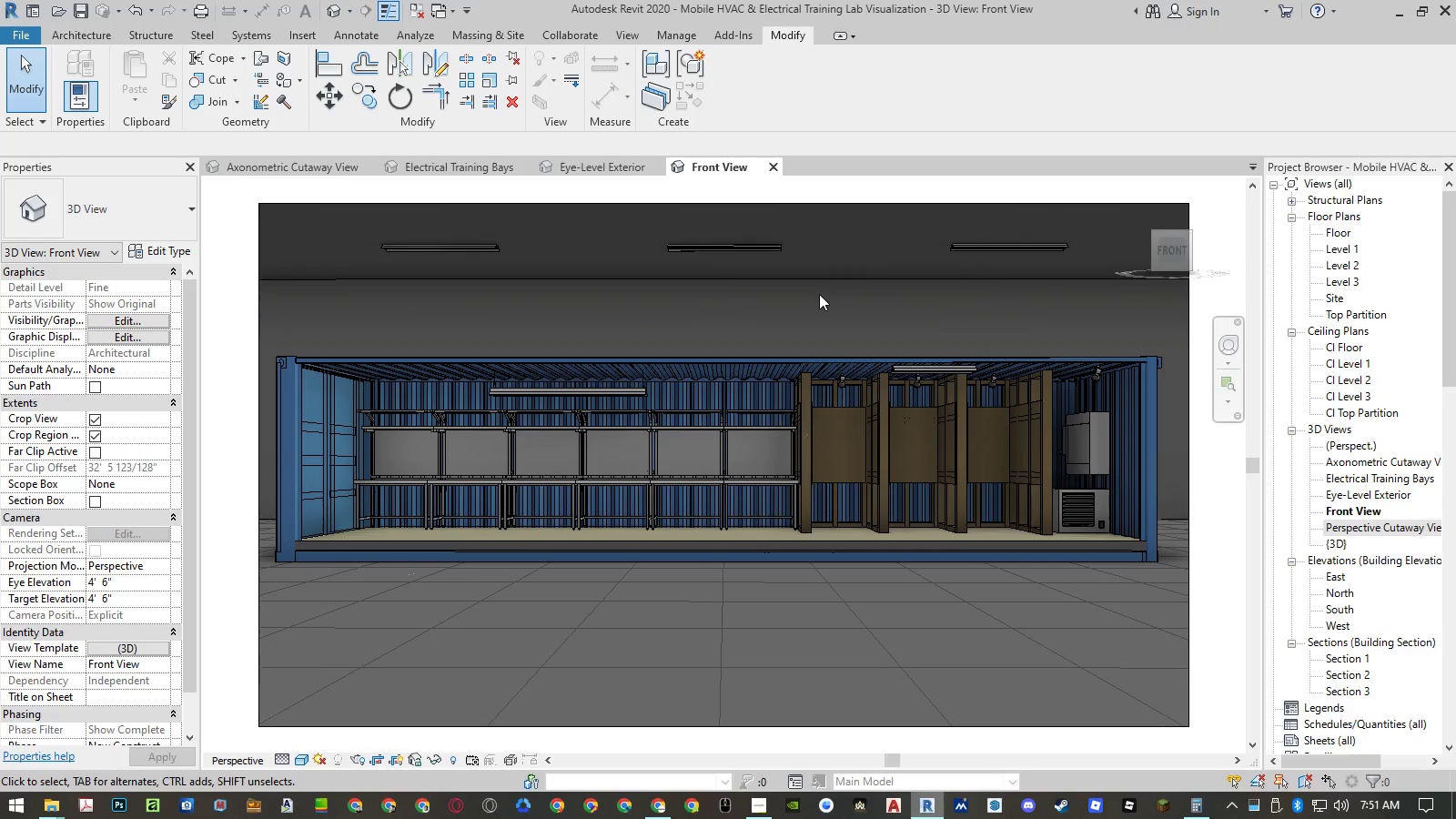 
hold_key(key=AltLeft, duration=1.5)
 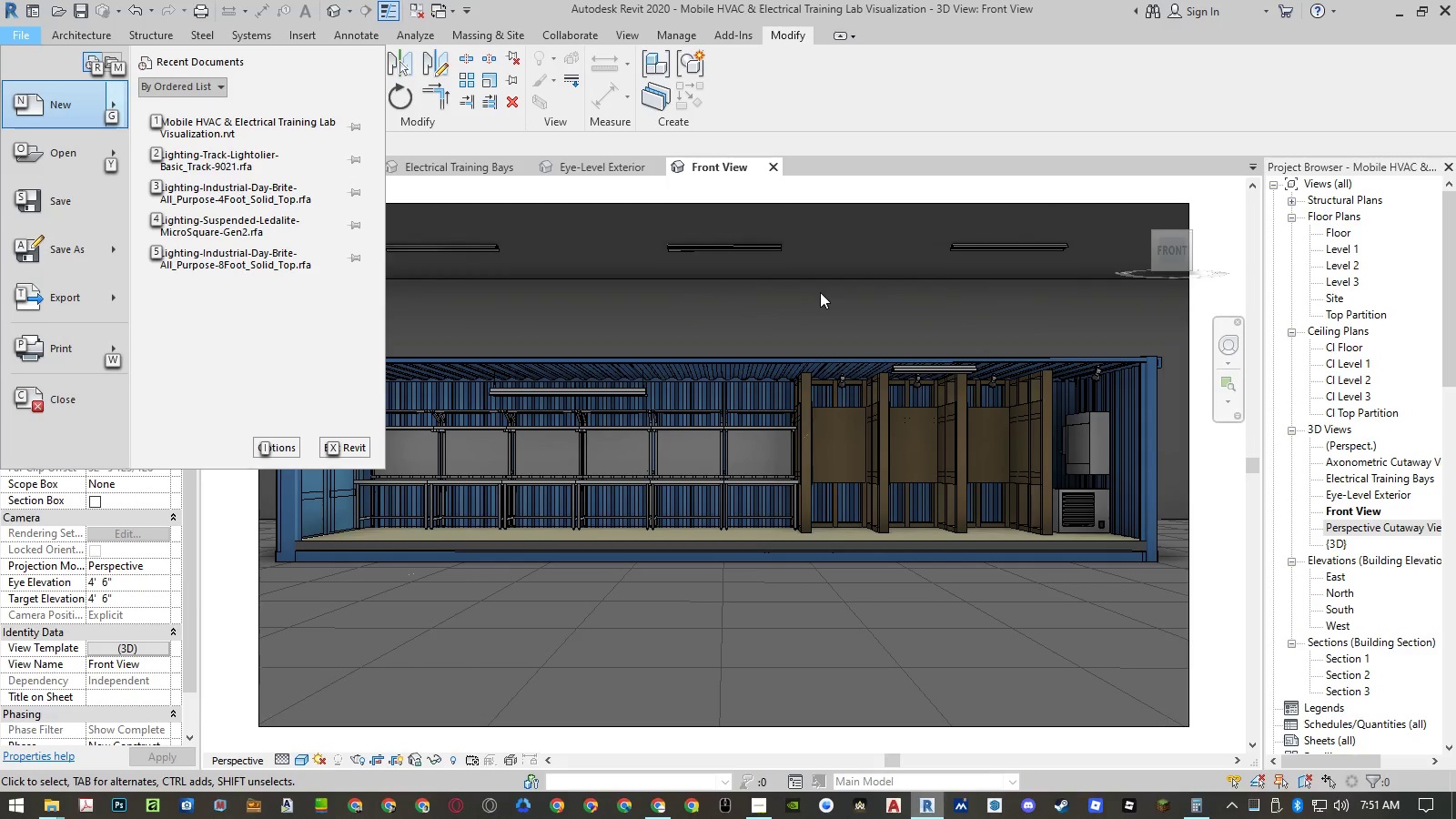 
type(ftim)
 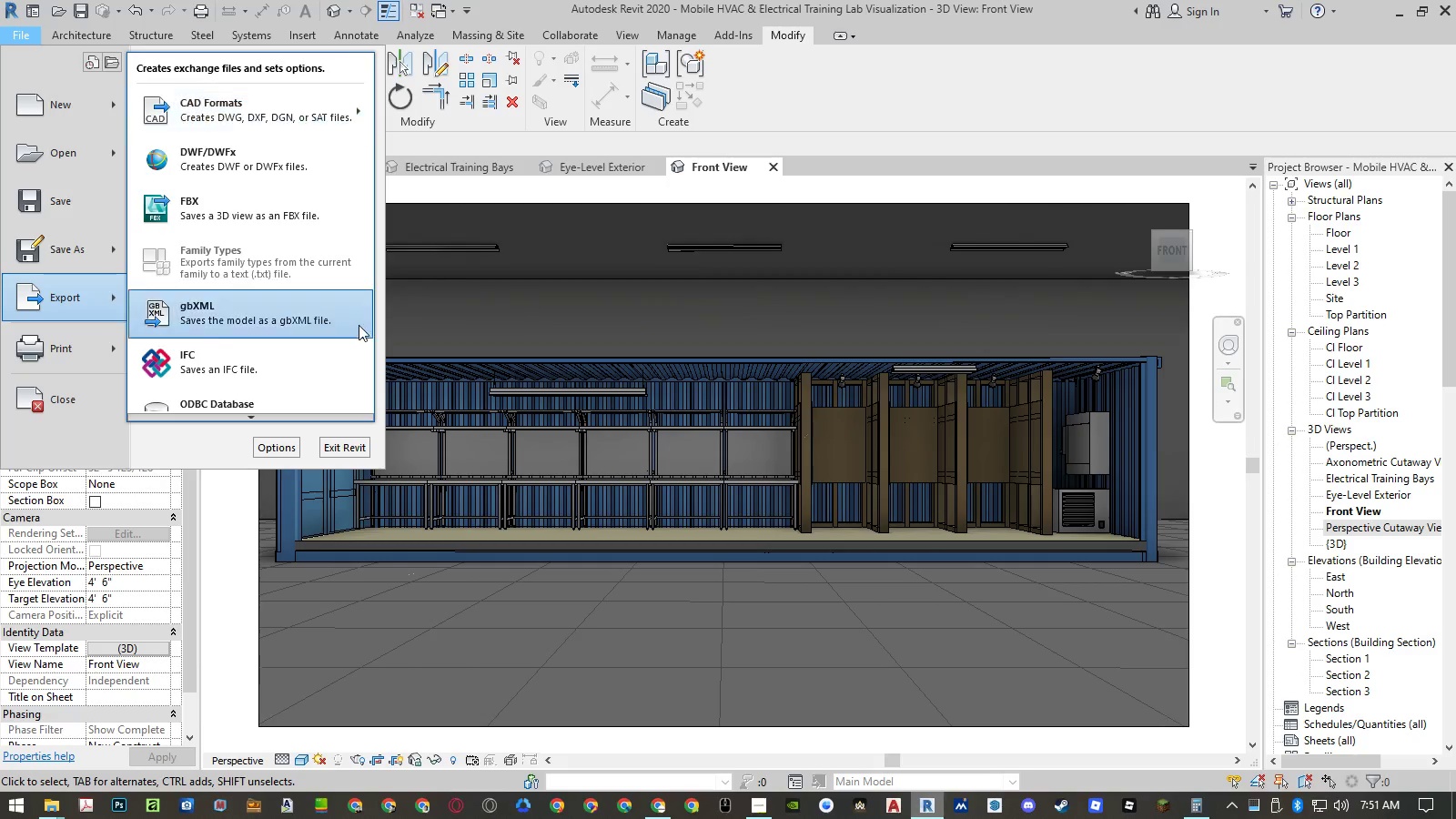 
mouse_move([292, 394])
 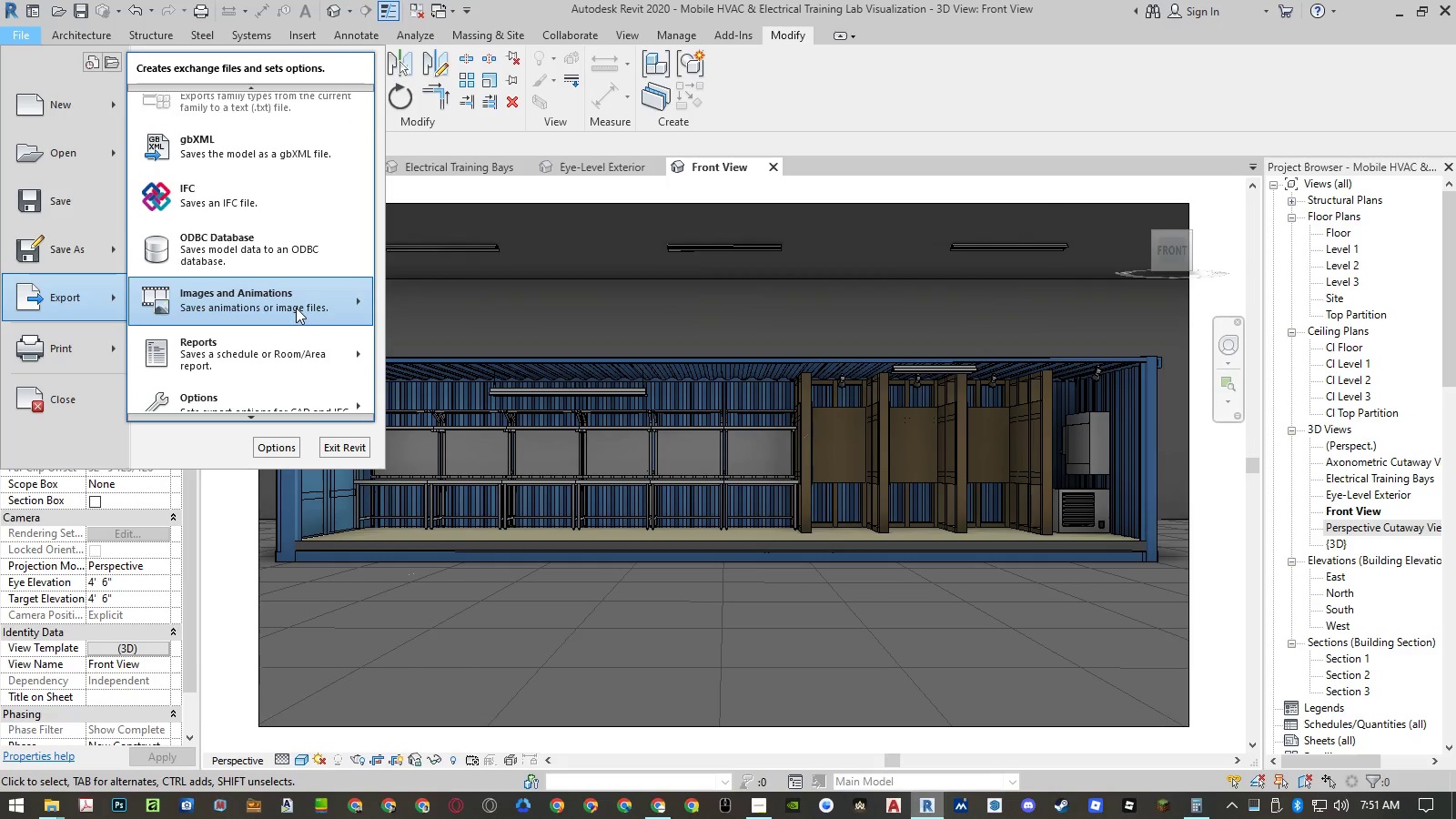 
left_click([296, 308])
 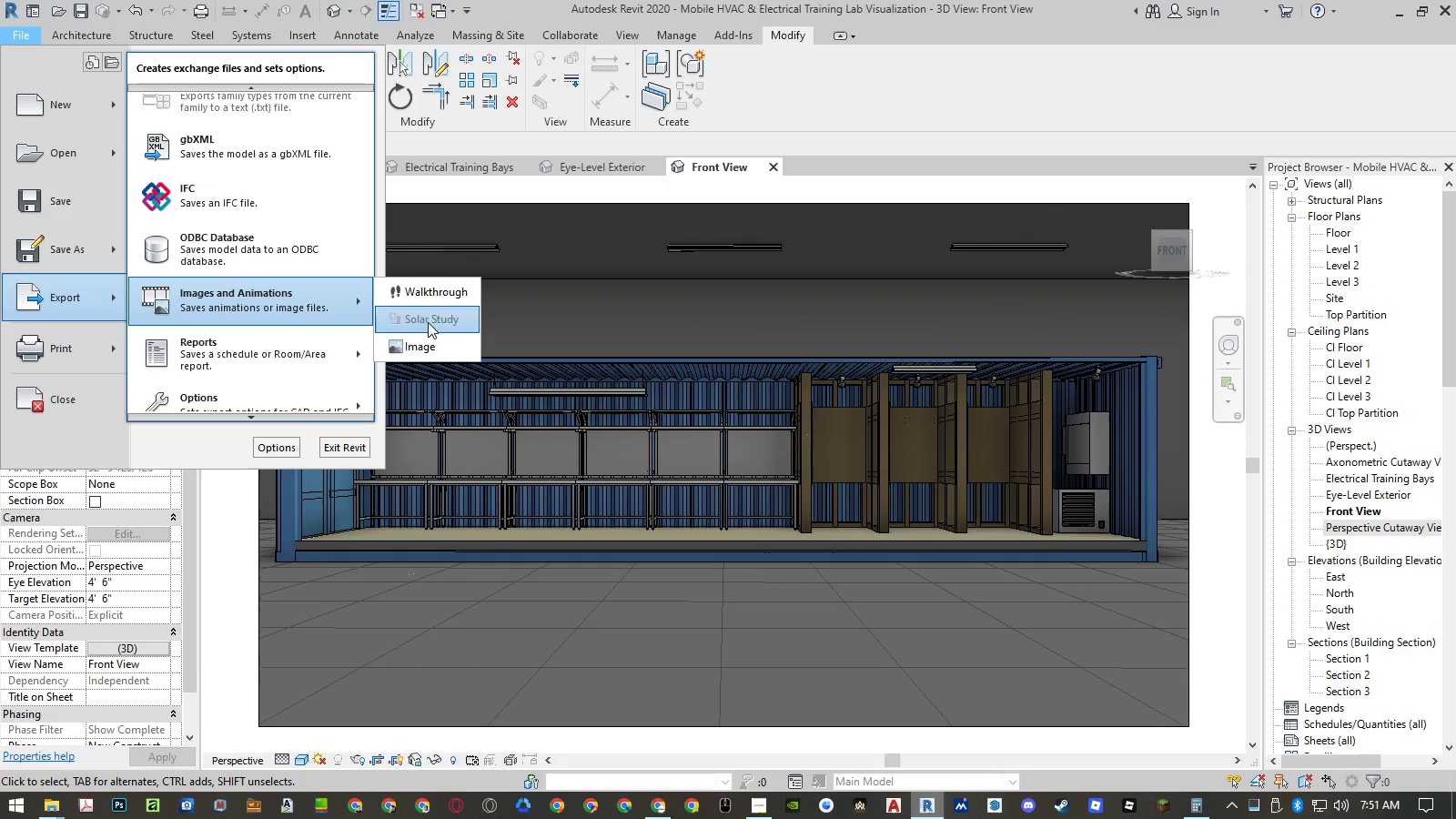 
left_click([430, 348])
 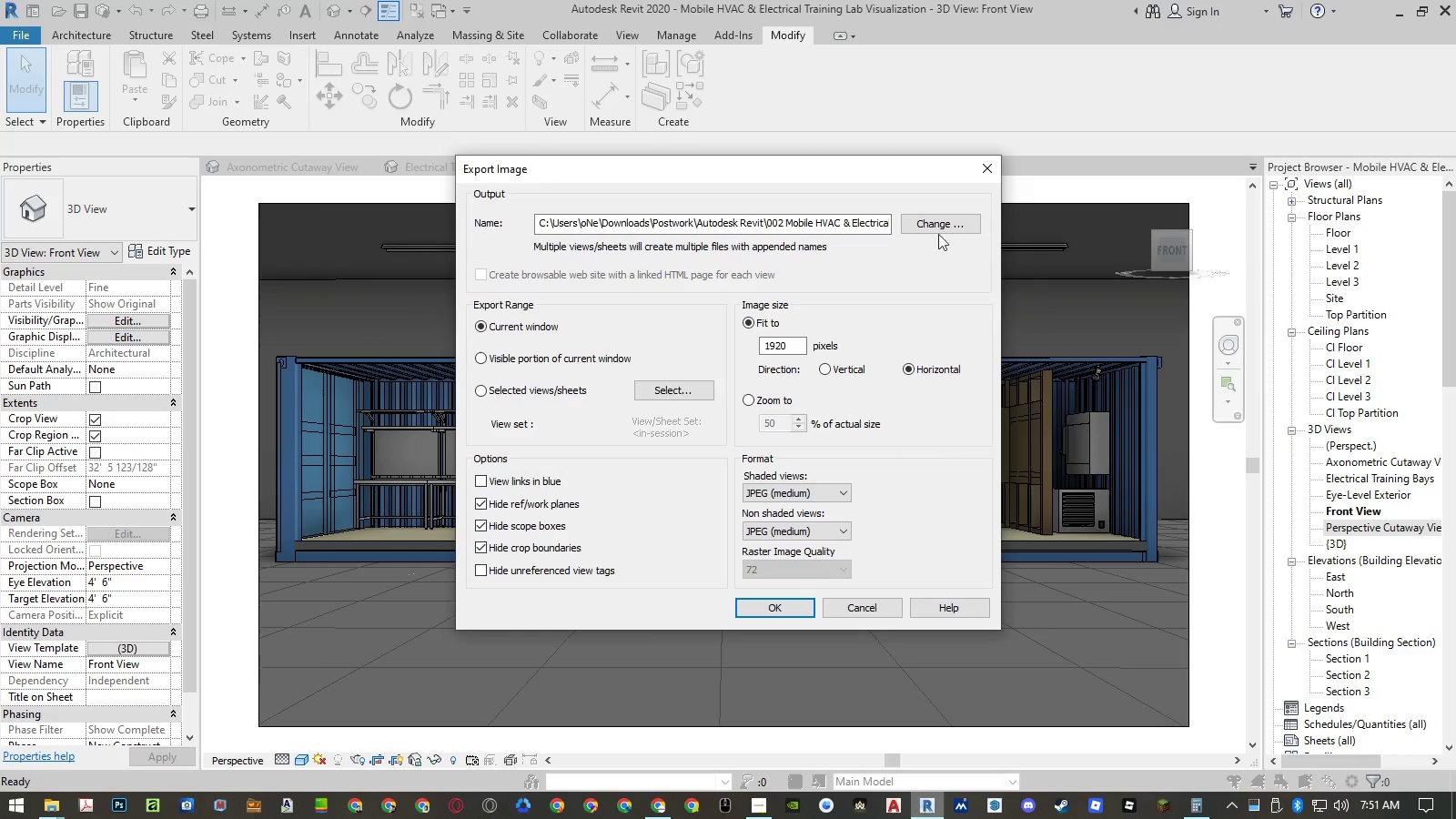 
left_click([945, 231])
 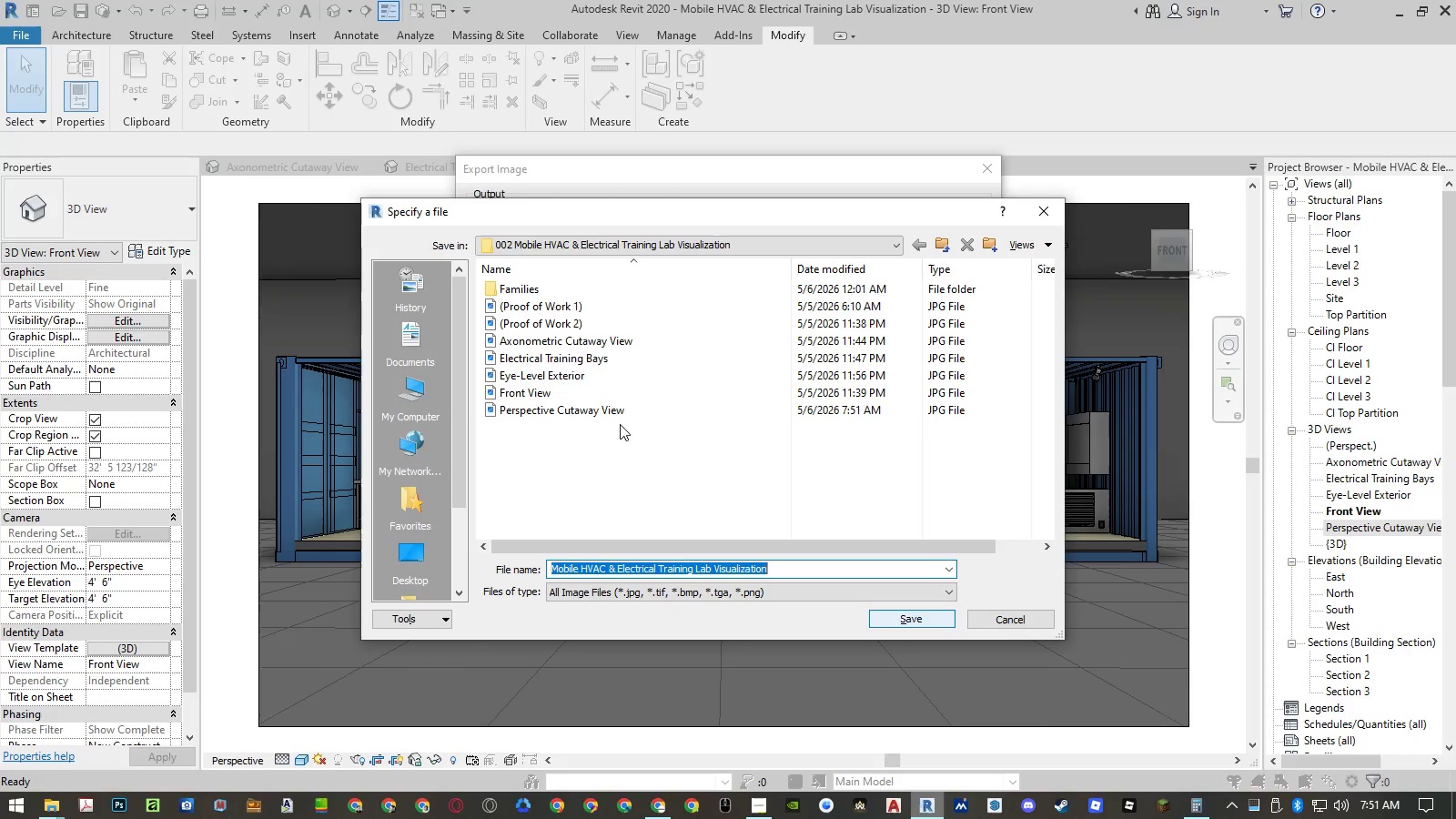 
double_click([565, 391])
 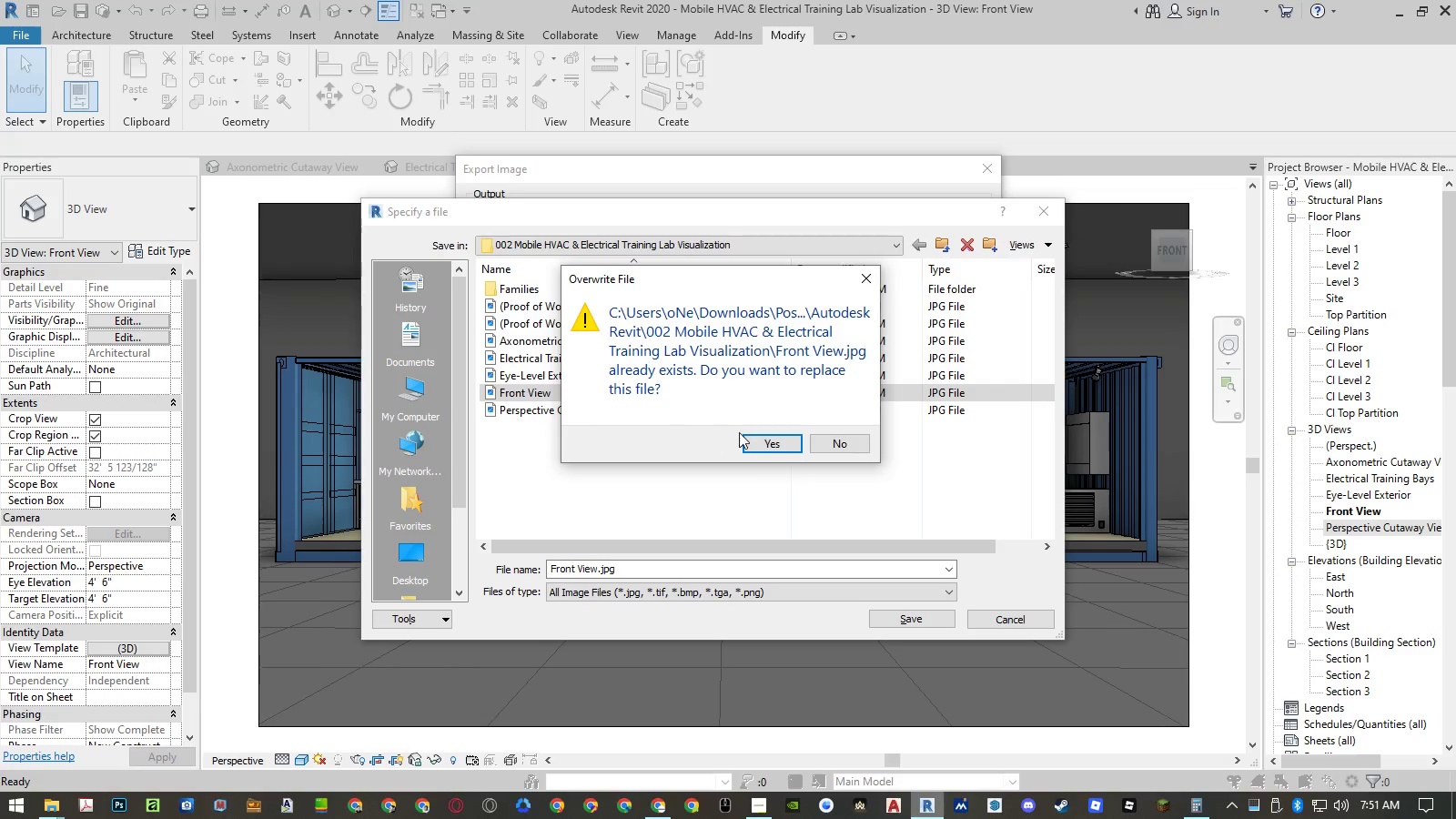 
left_click([756, 439])
 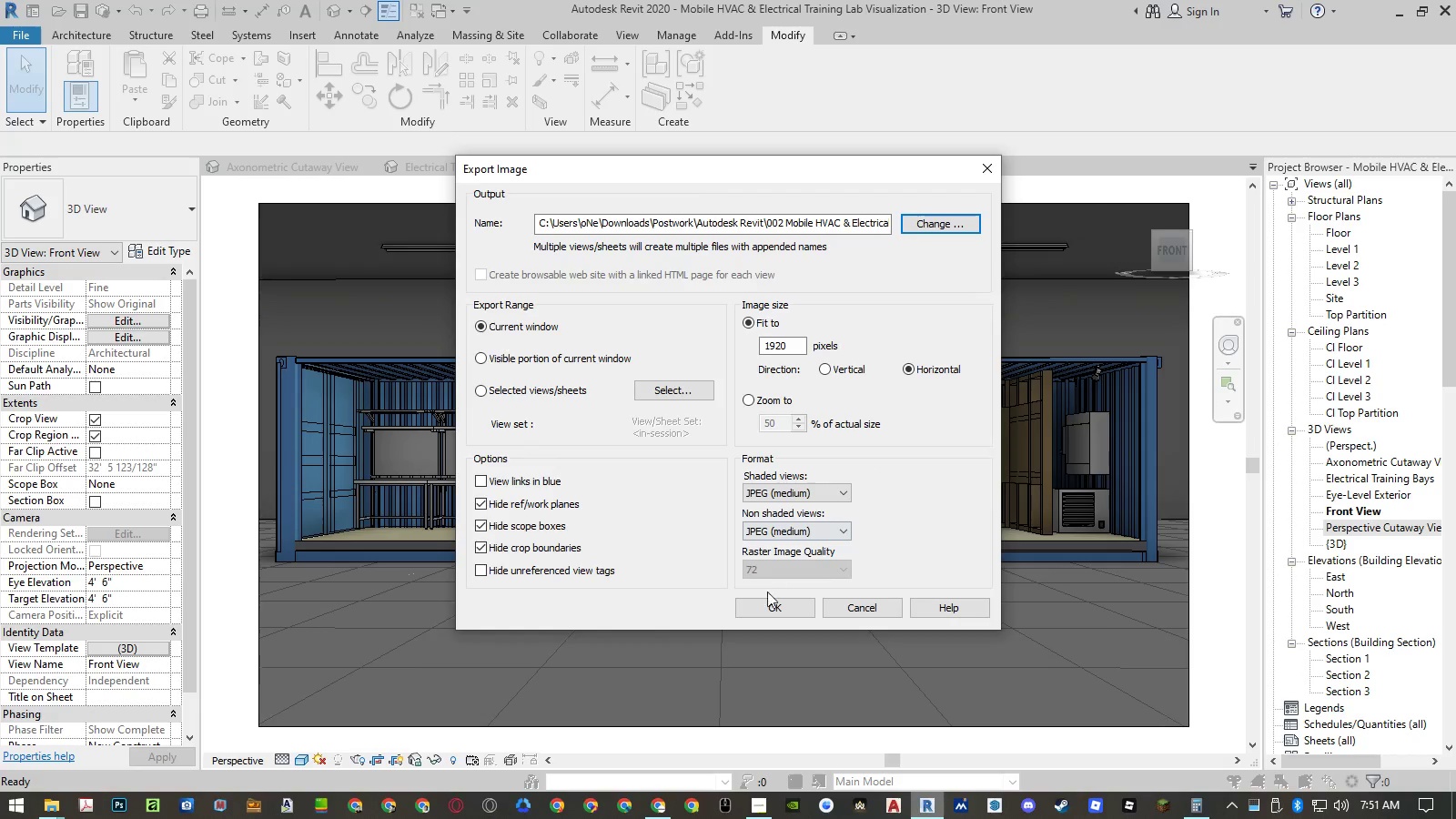 
left_click([767, 610])
 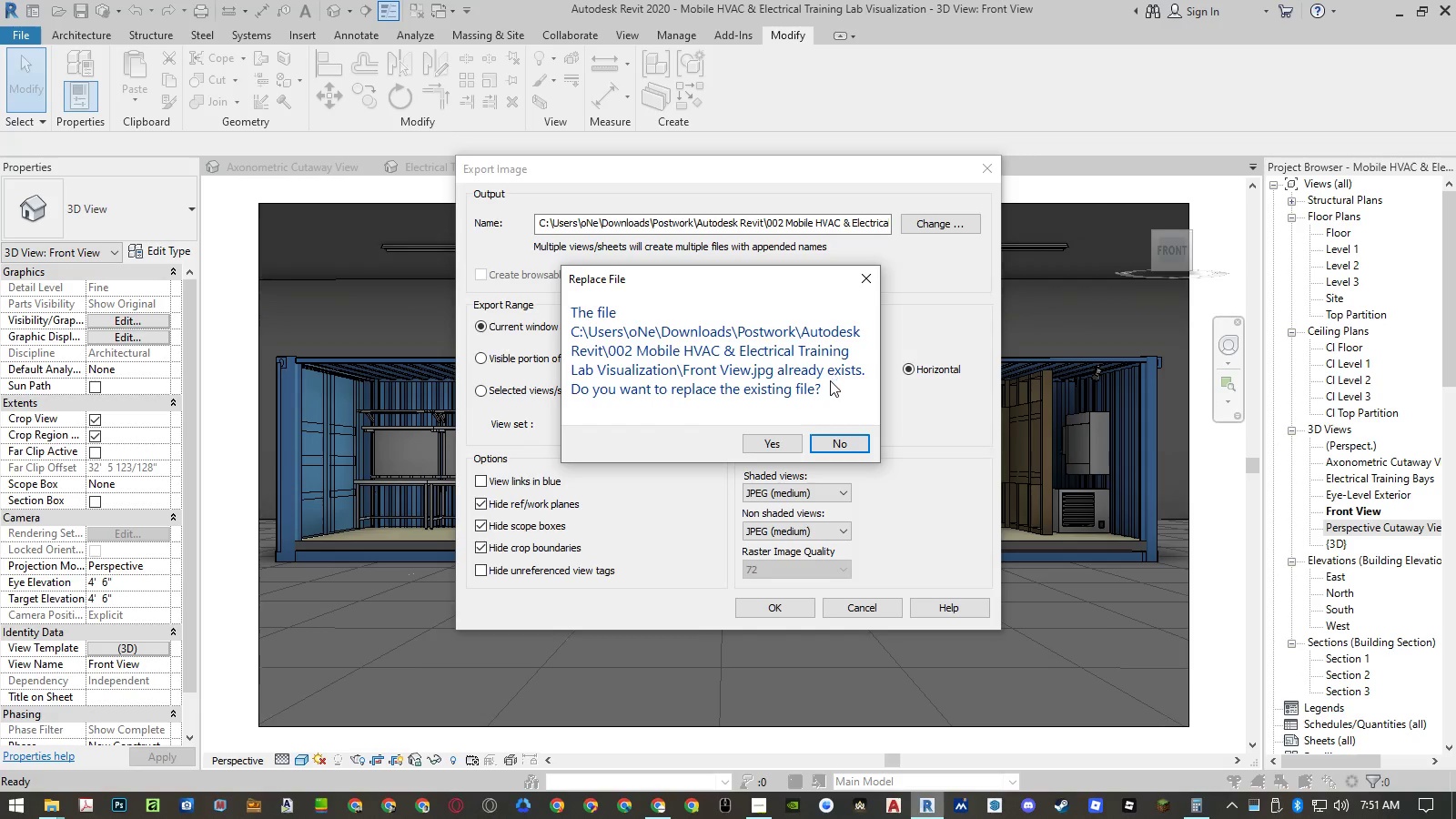 
left_click([780, 446])
 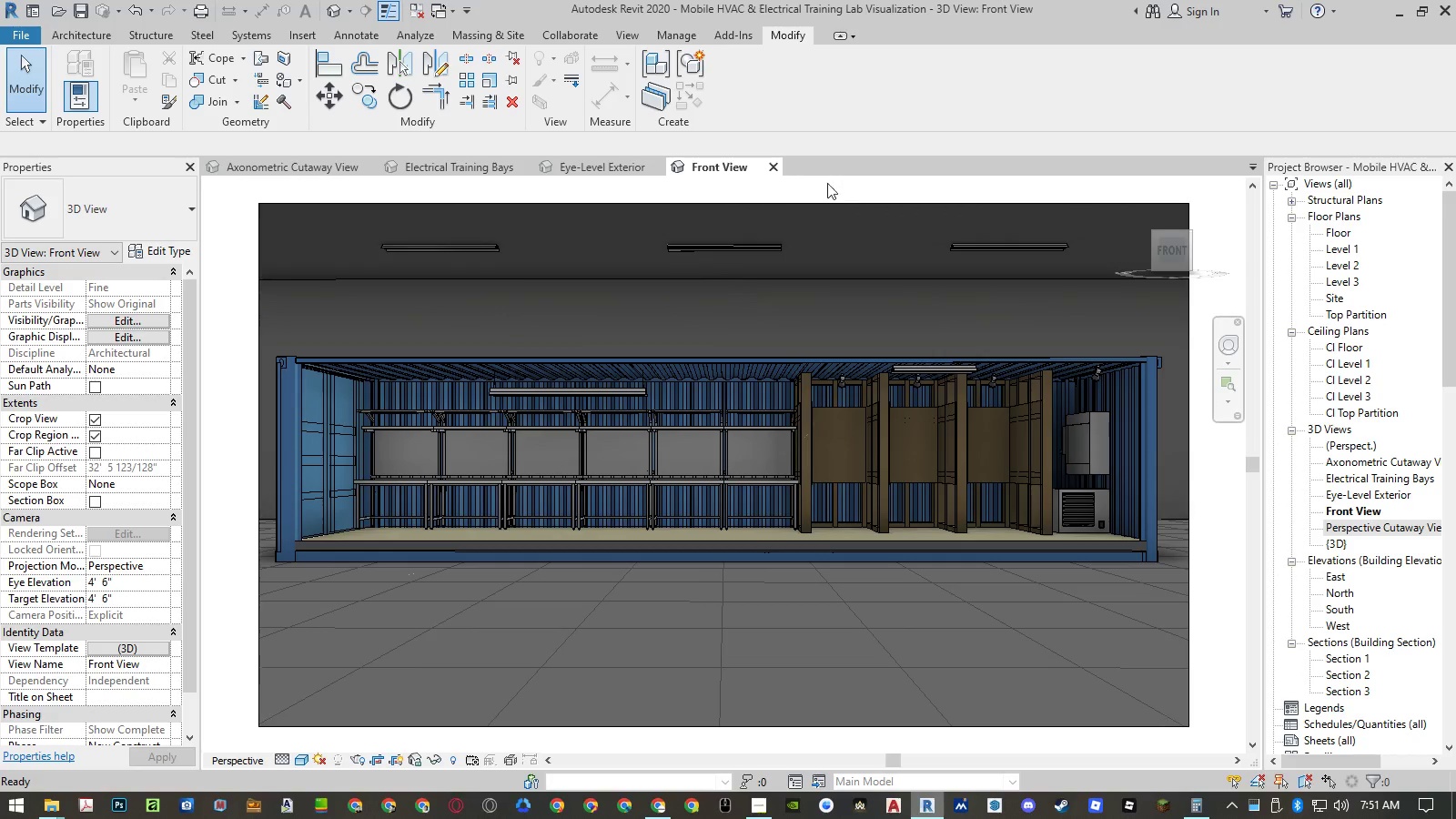 
left_click([774, 167])
 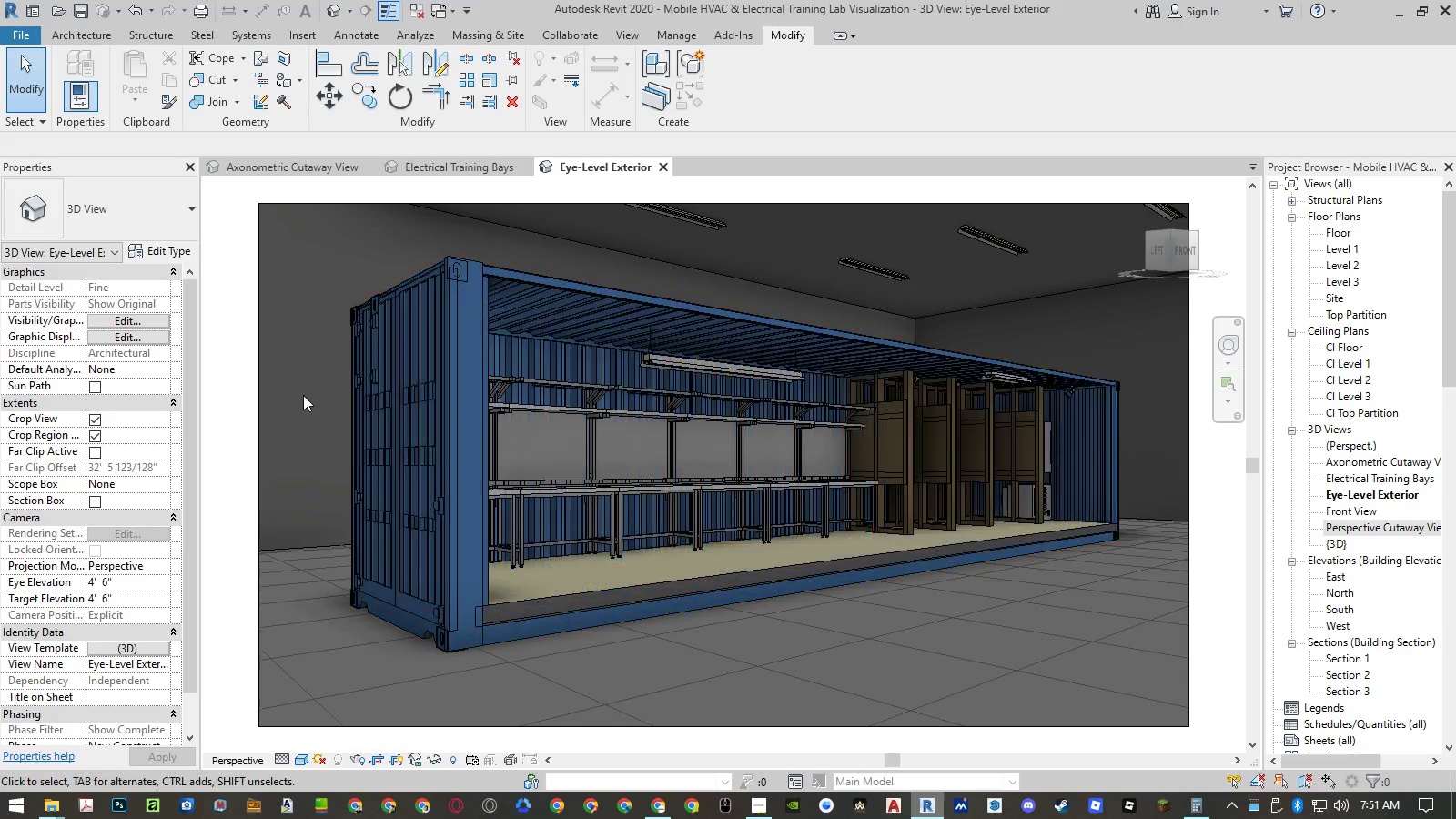 
left_click([234, 400])
 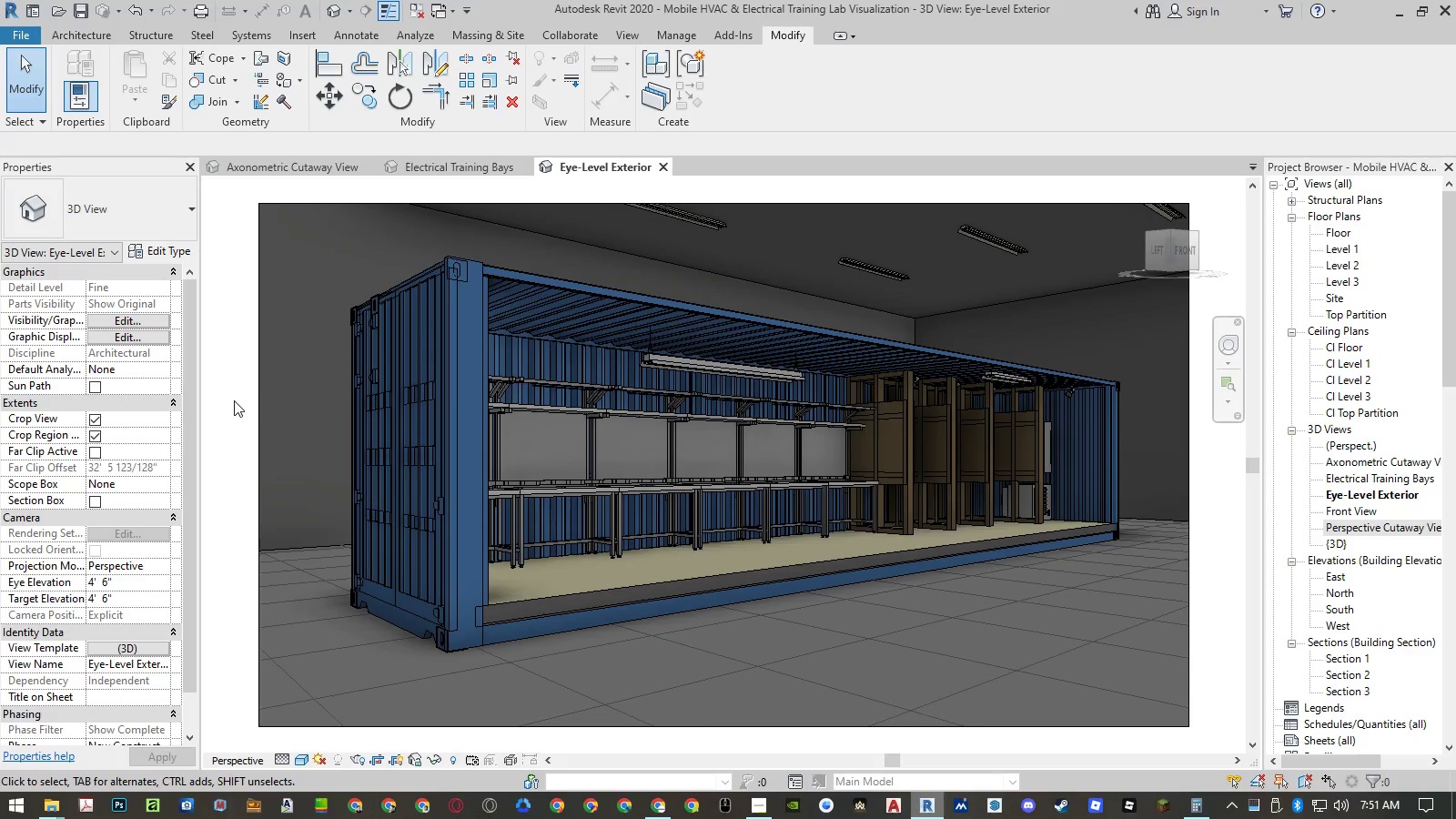 
key(Alt+AltLeft)
 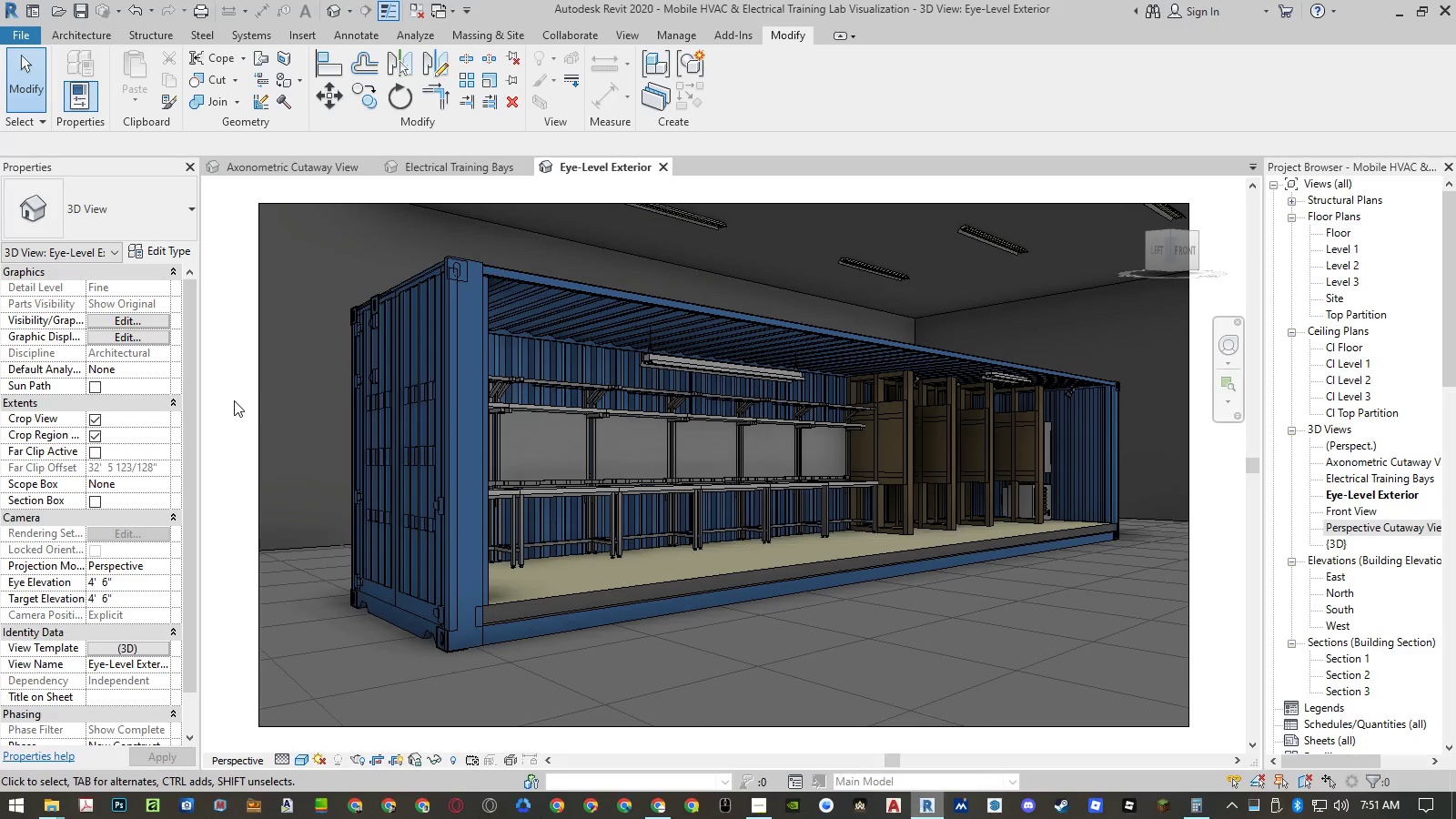 
key(Alt+F)
 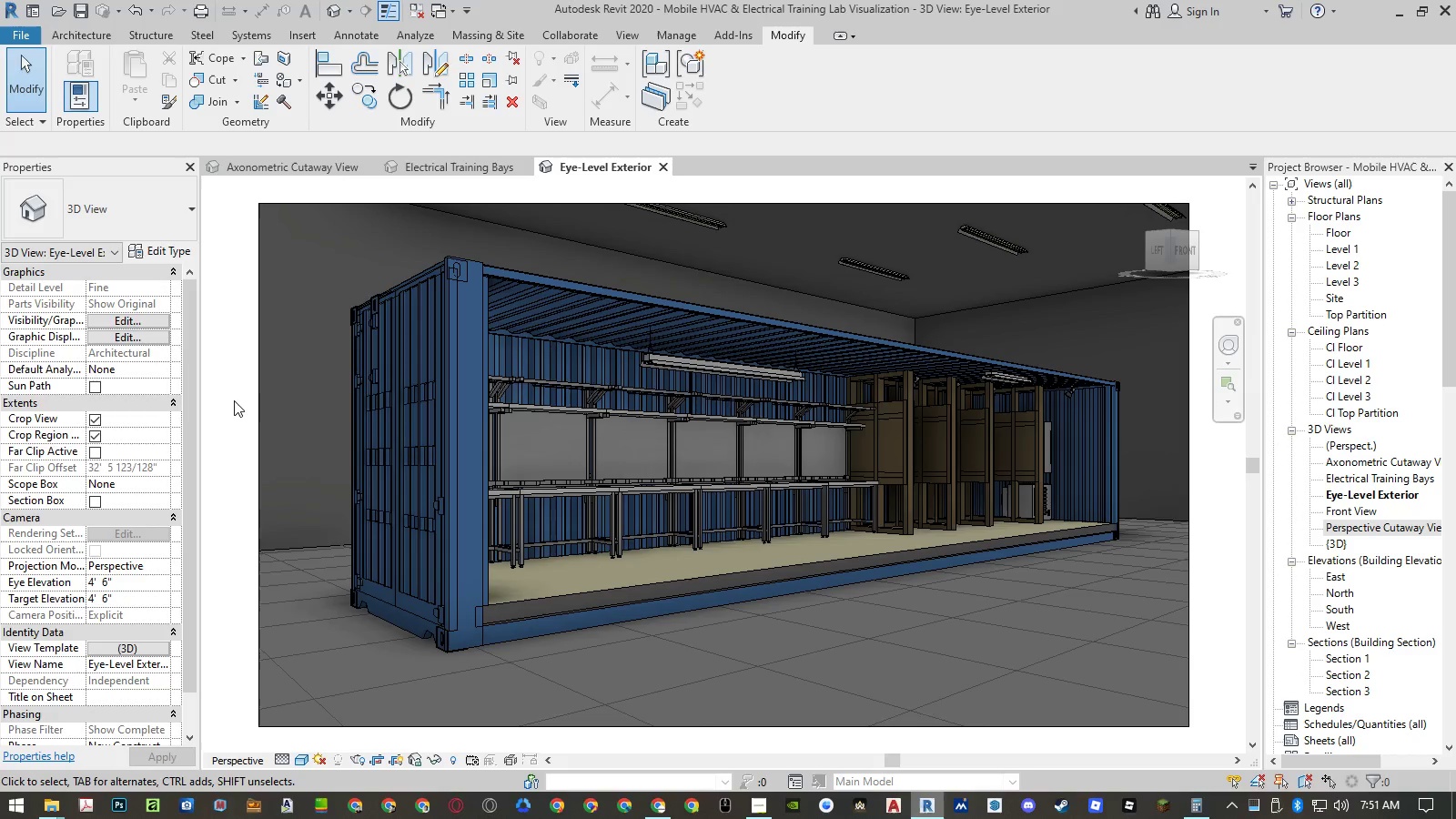 
hold_key(key=T, duration=16.31)
 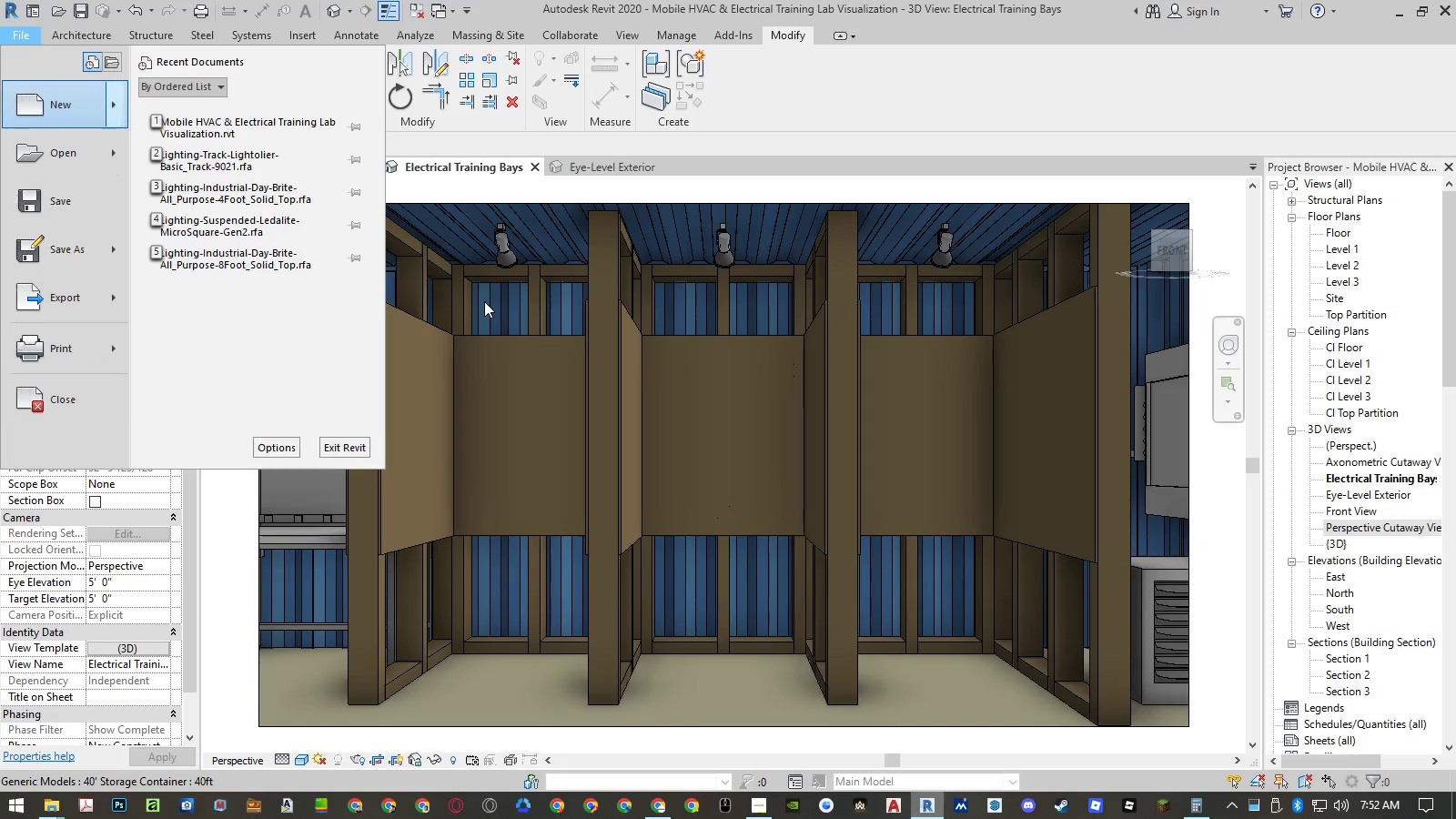 
key(I)
 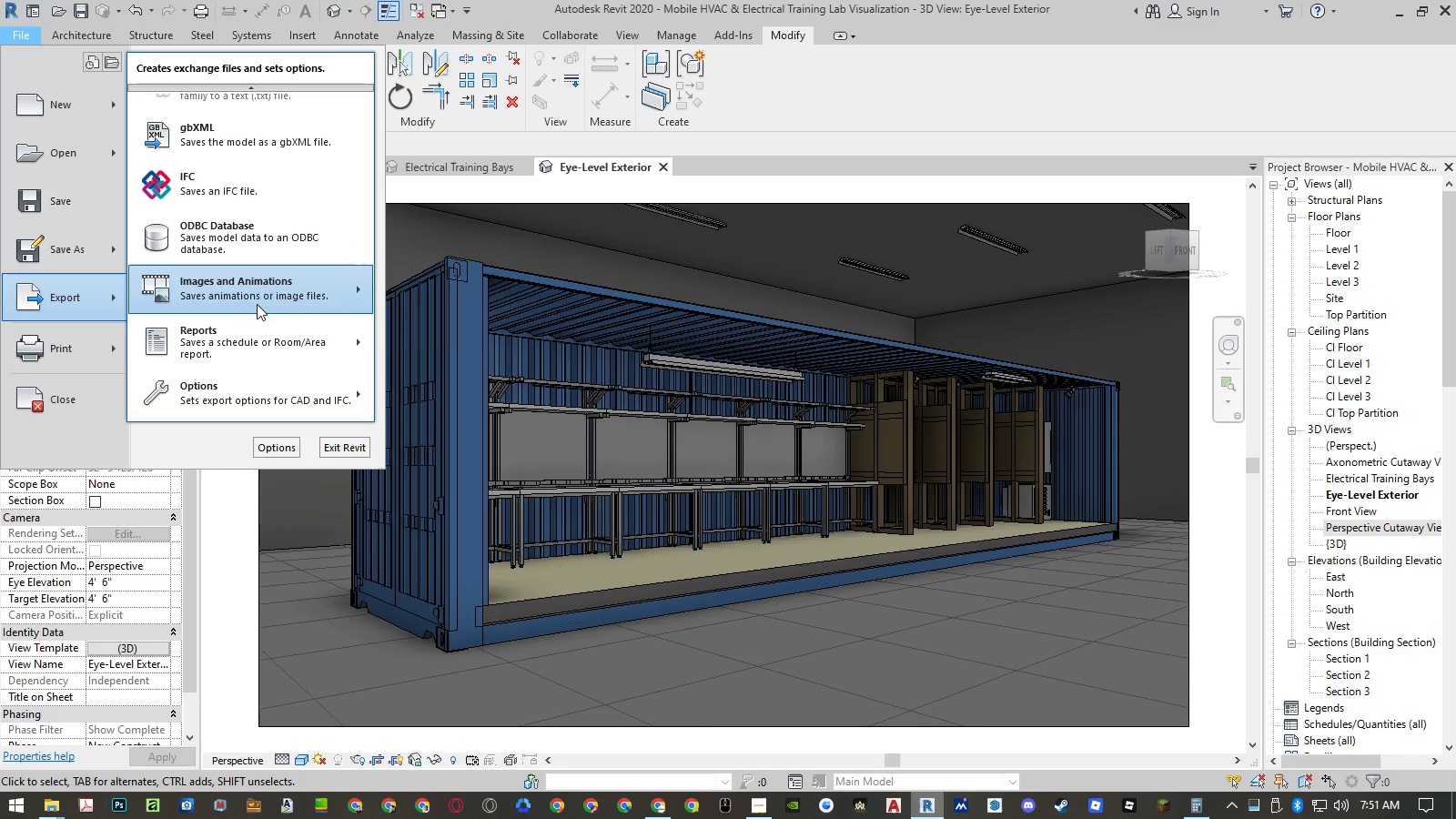 
left_click([407, 331])
 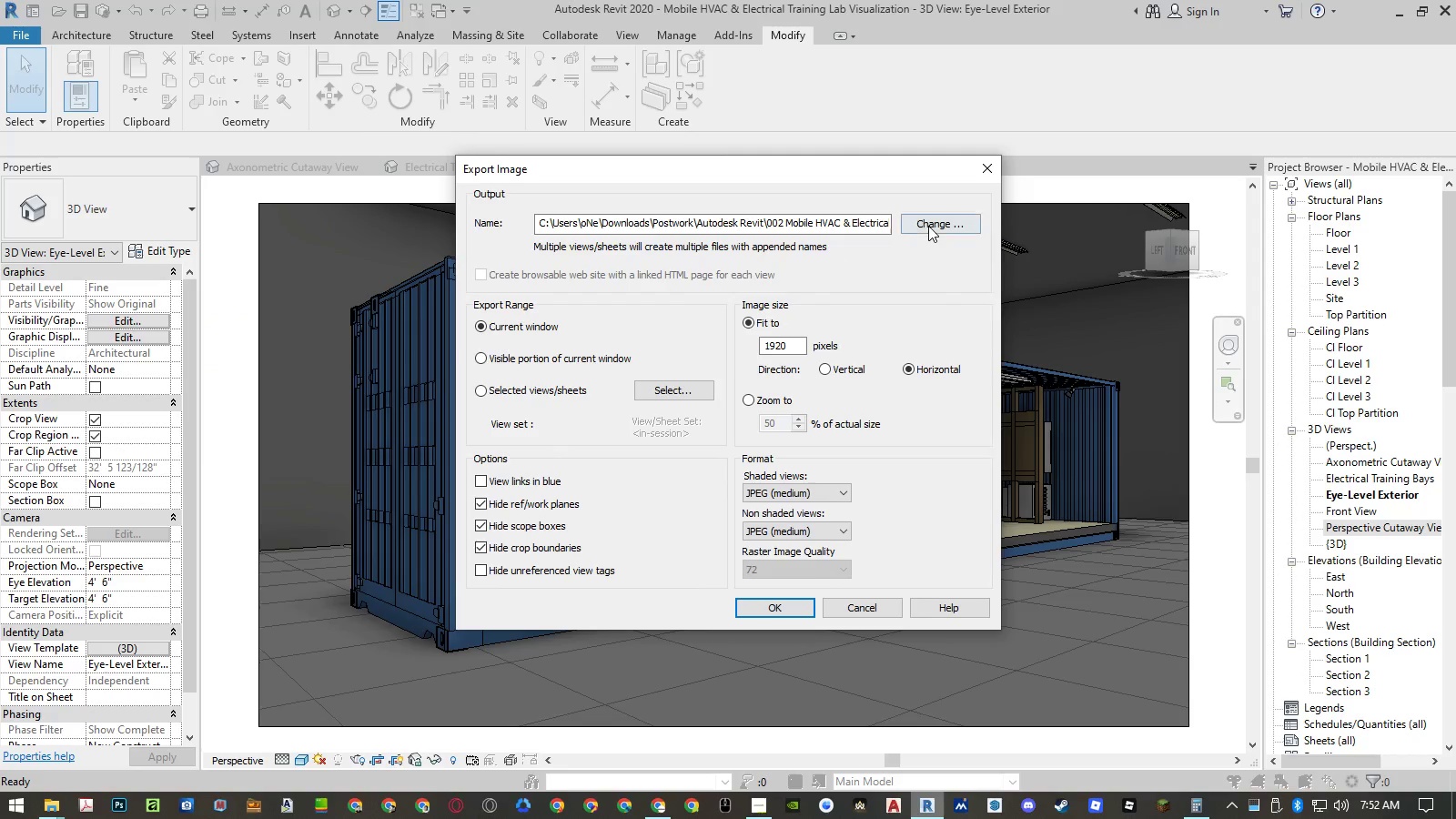 
left_click([930, 222])
 